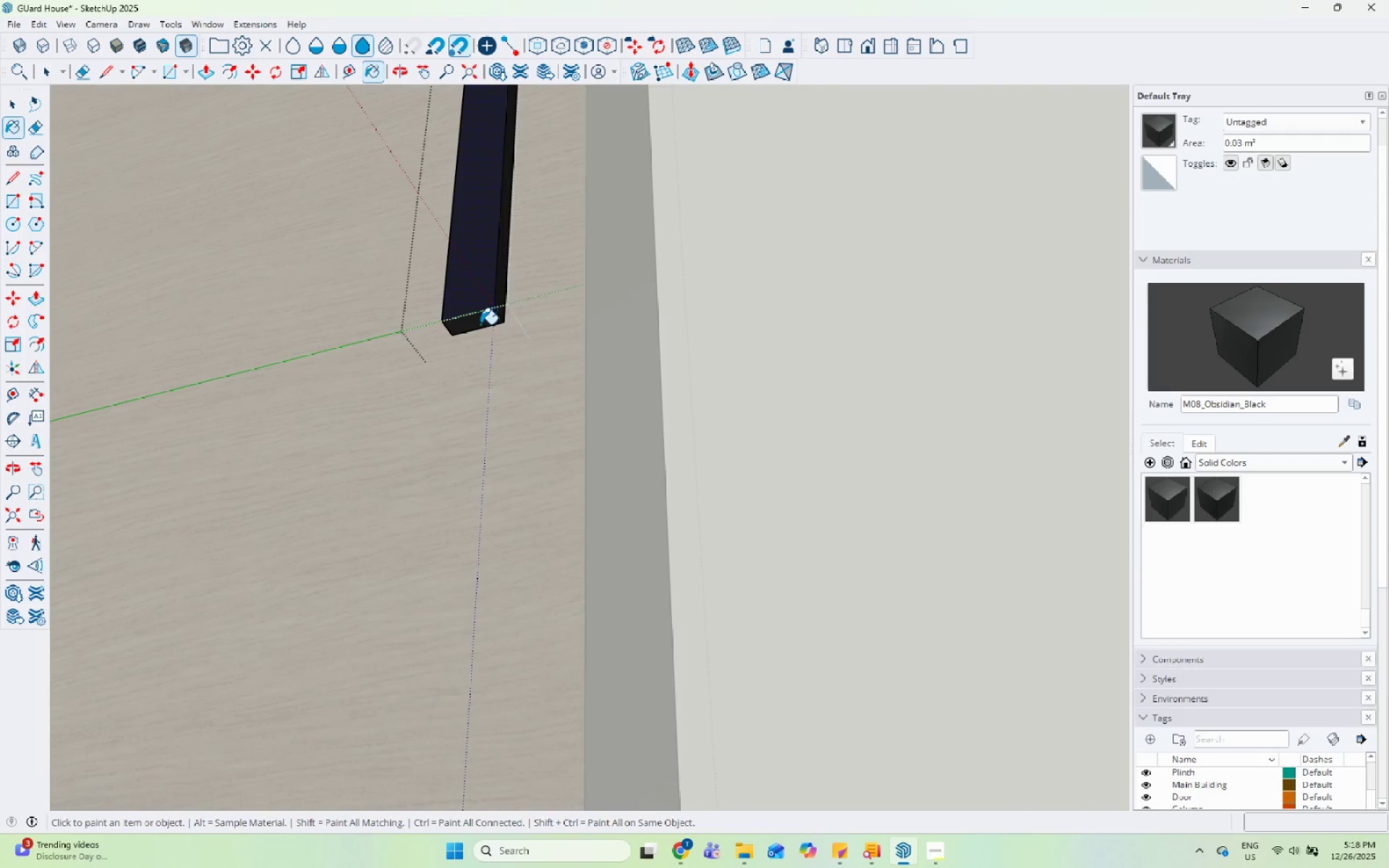 
key(Space)
 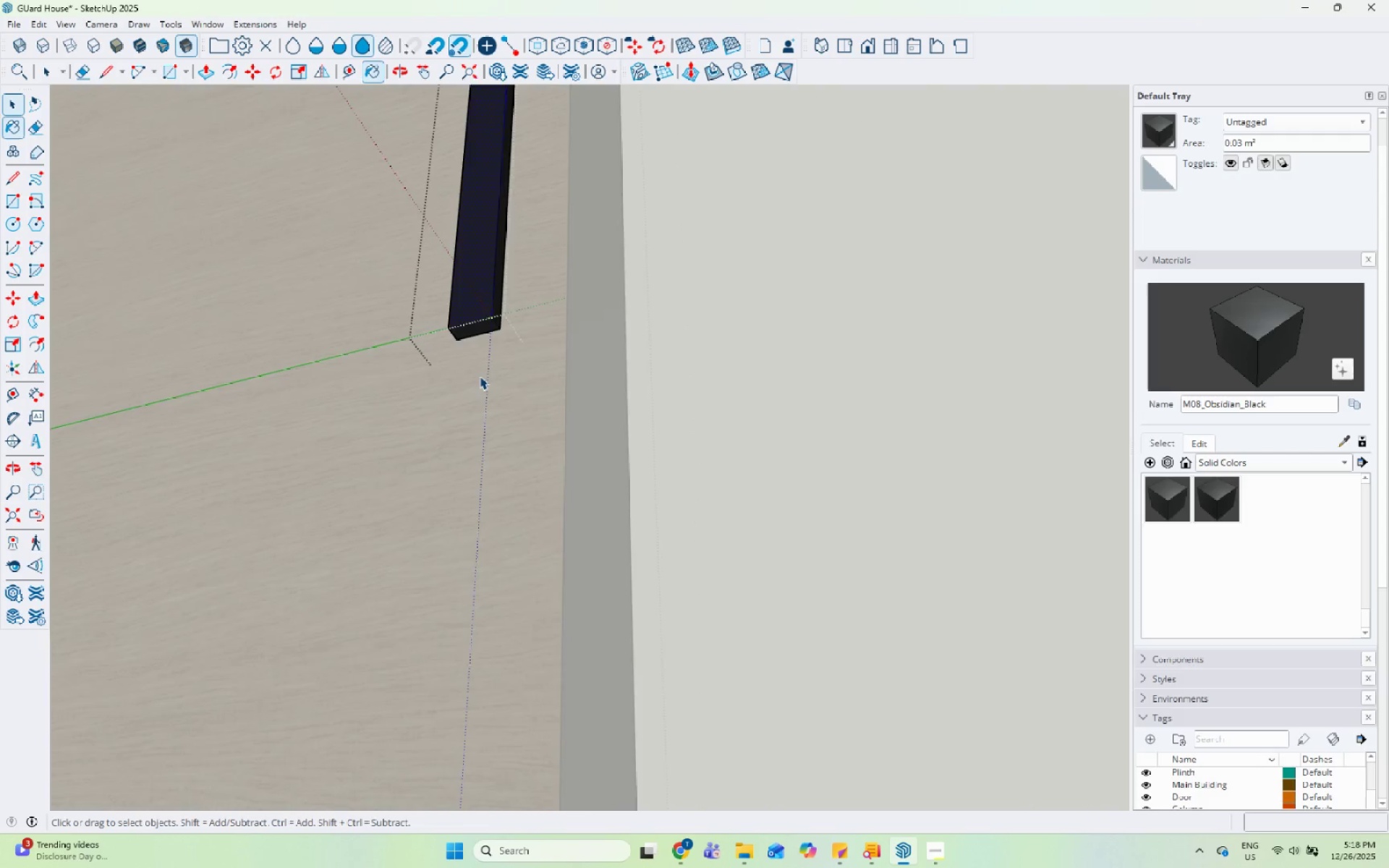 
key(Escape)
 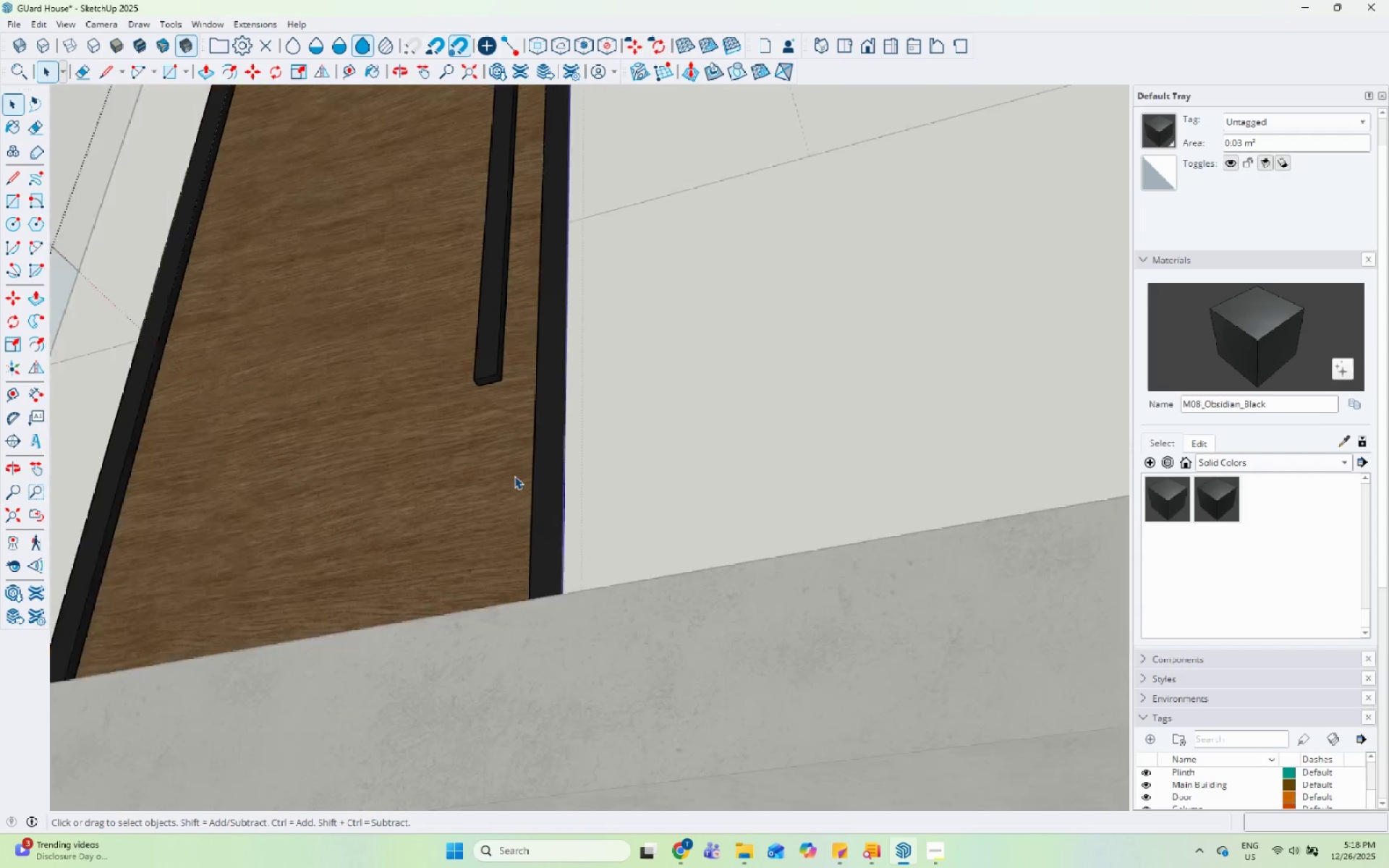 
key(Escape)
 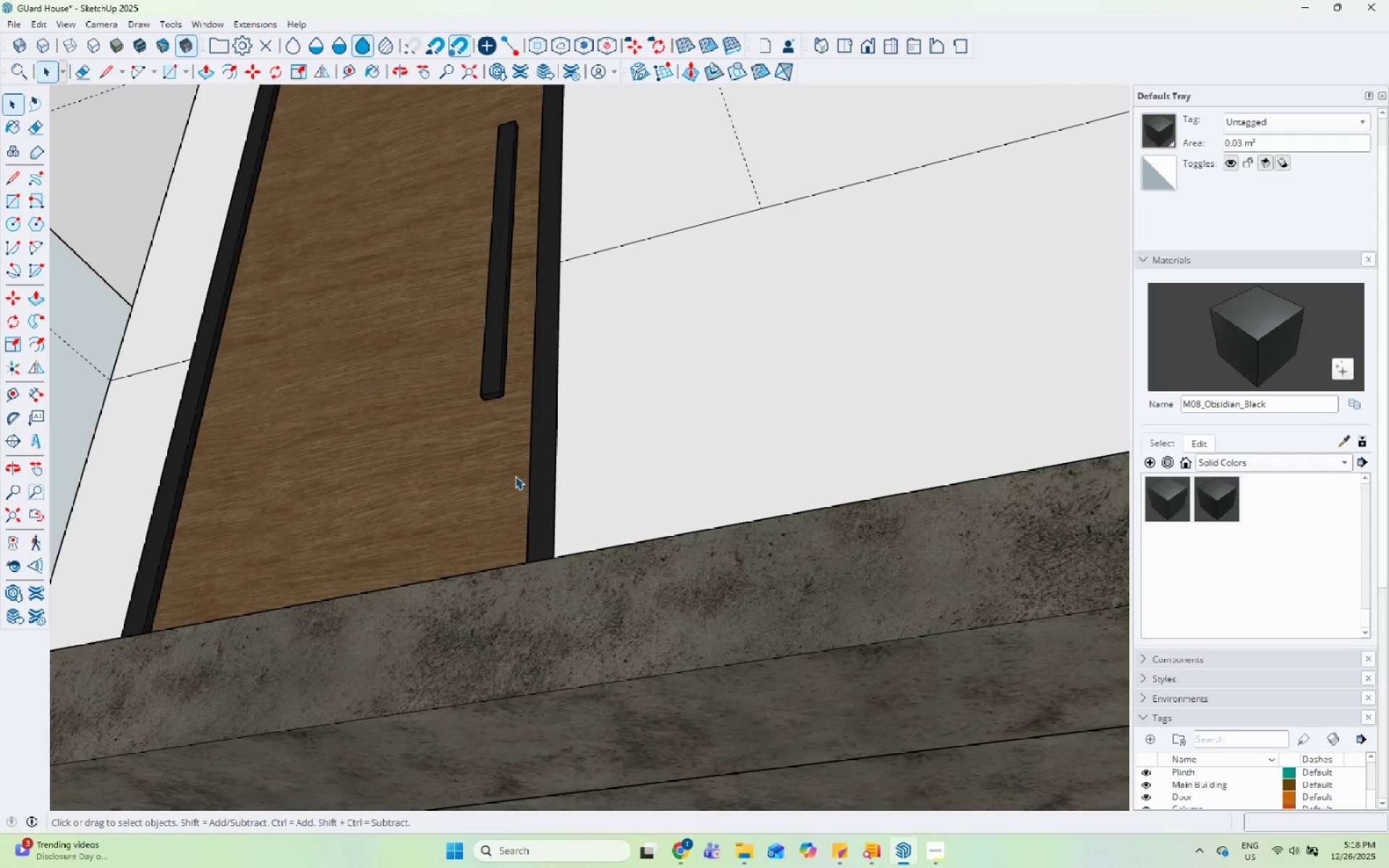 
key(Escape)
 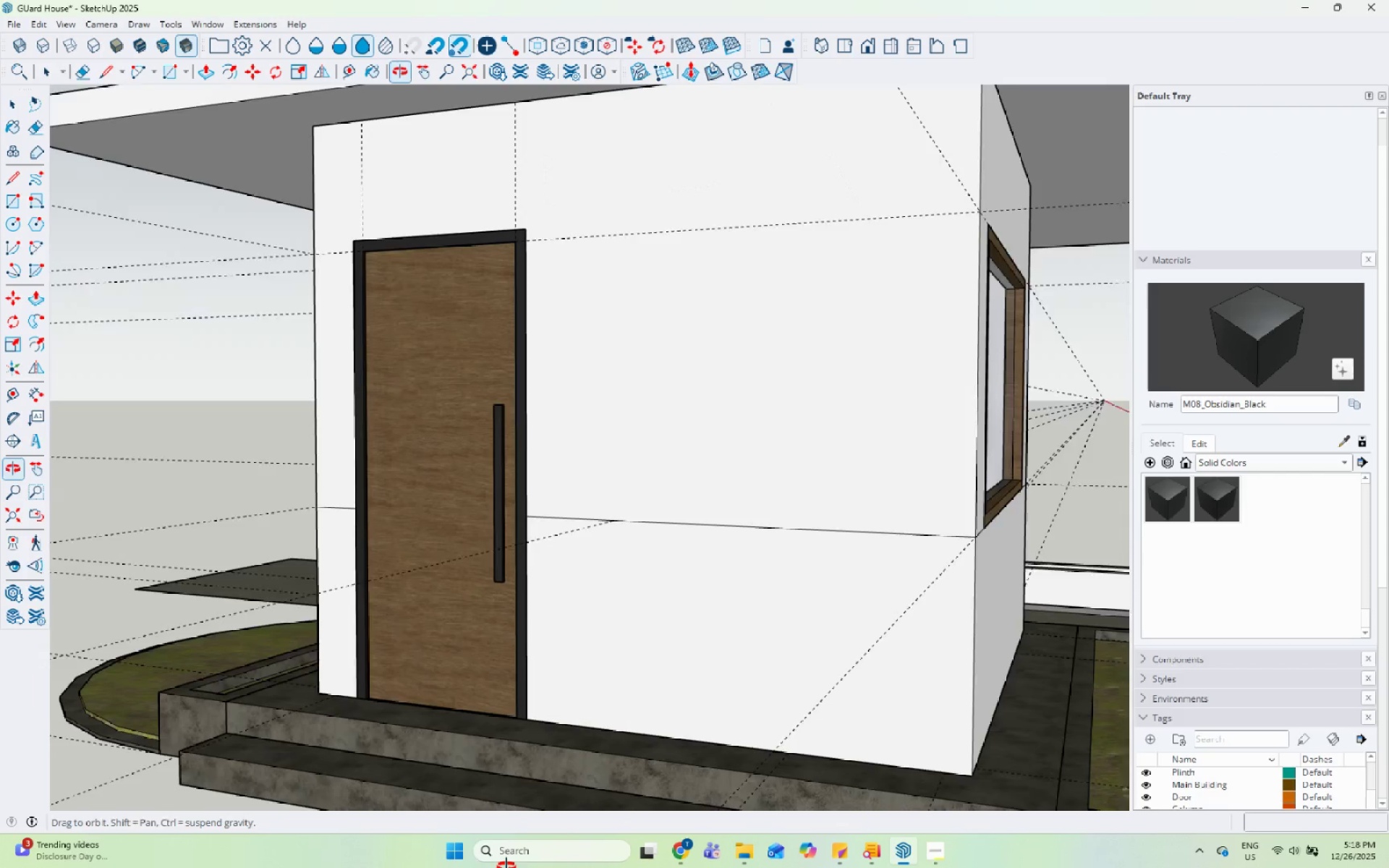 
scroll: coordinate [491, 761], scroll_direction: down, amount: 25.0
 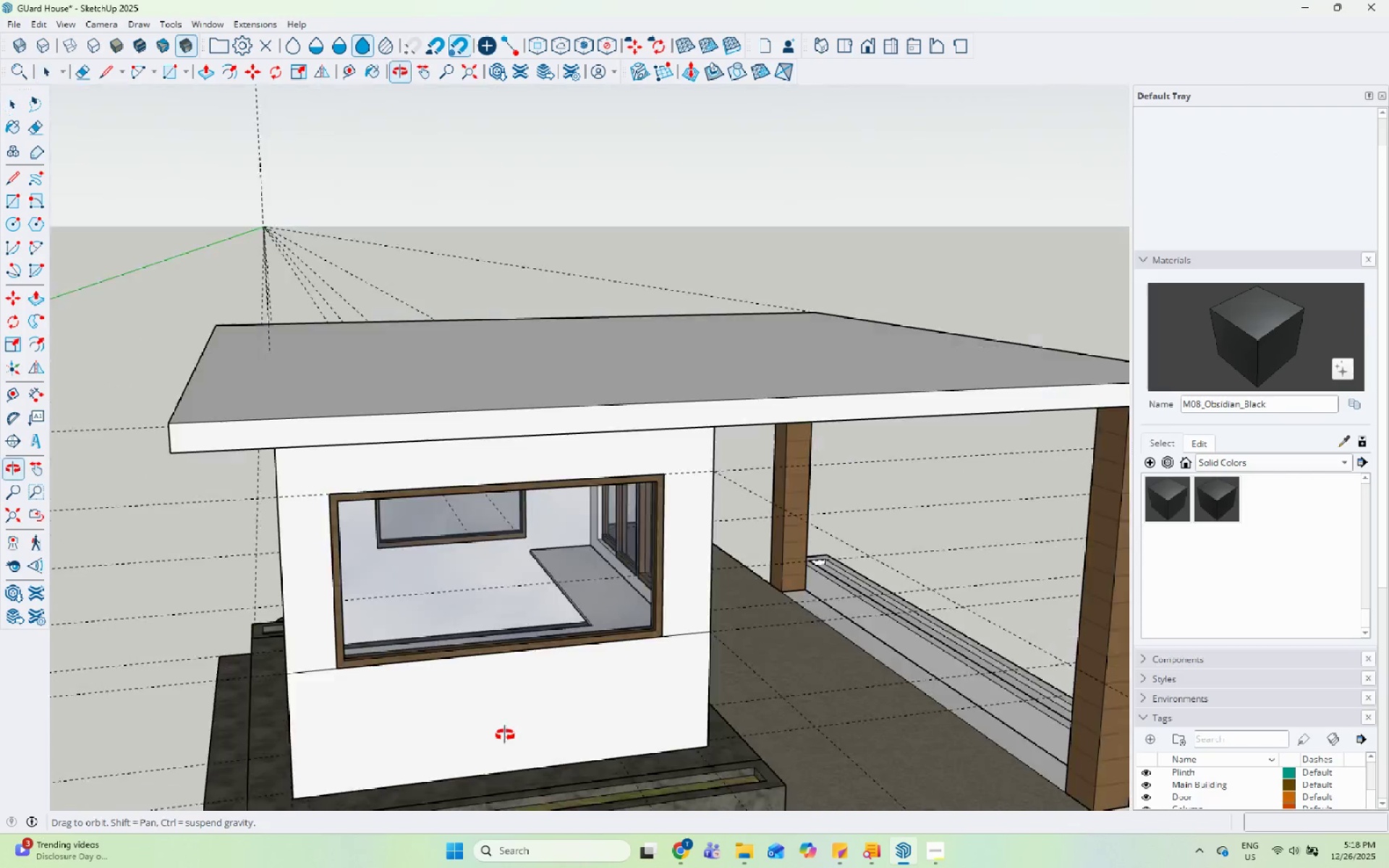 
scroll: coordinate [459, 718], scroll_direction: up, amount: 4.0
 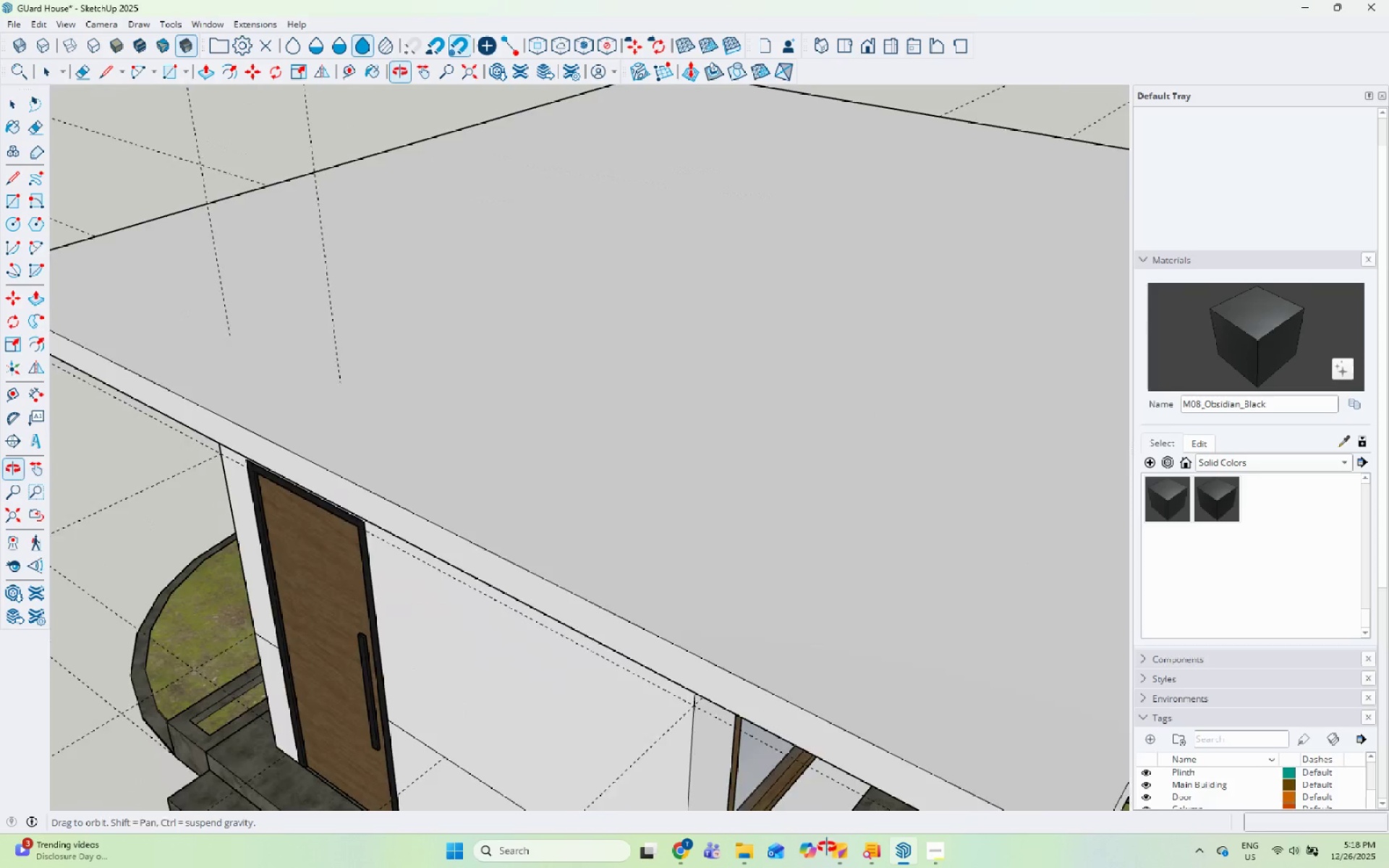 
left_click([475, 737])
 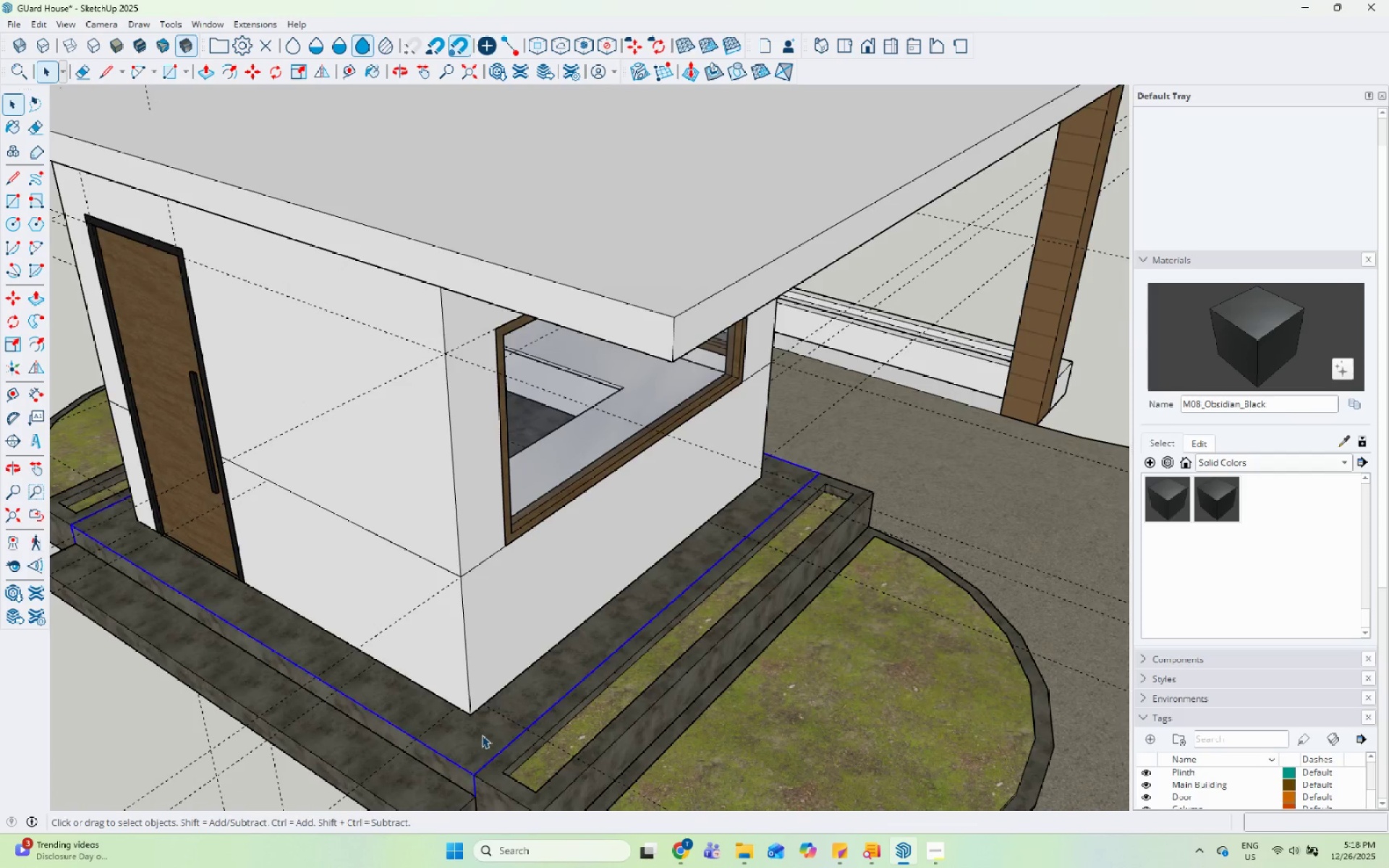 
scroll: coordinate [467, 493], scroll_direction: down, amount: 2.0
 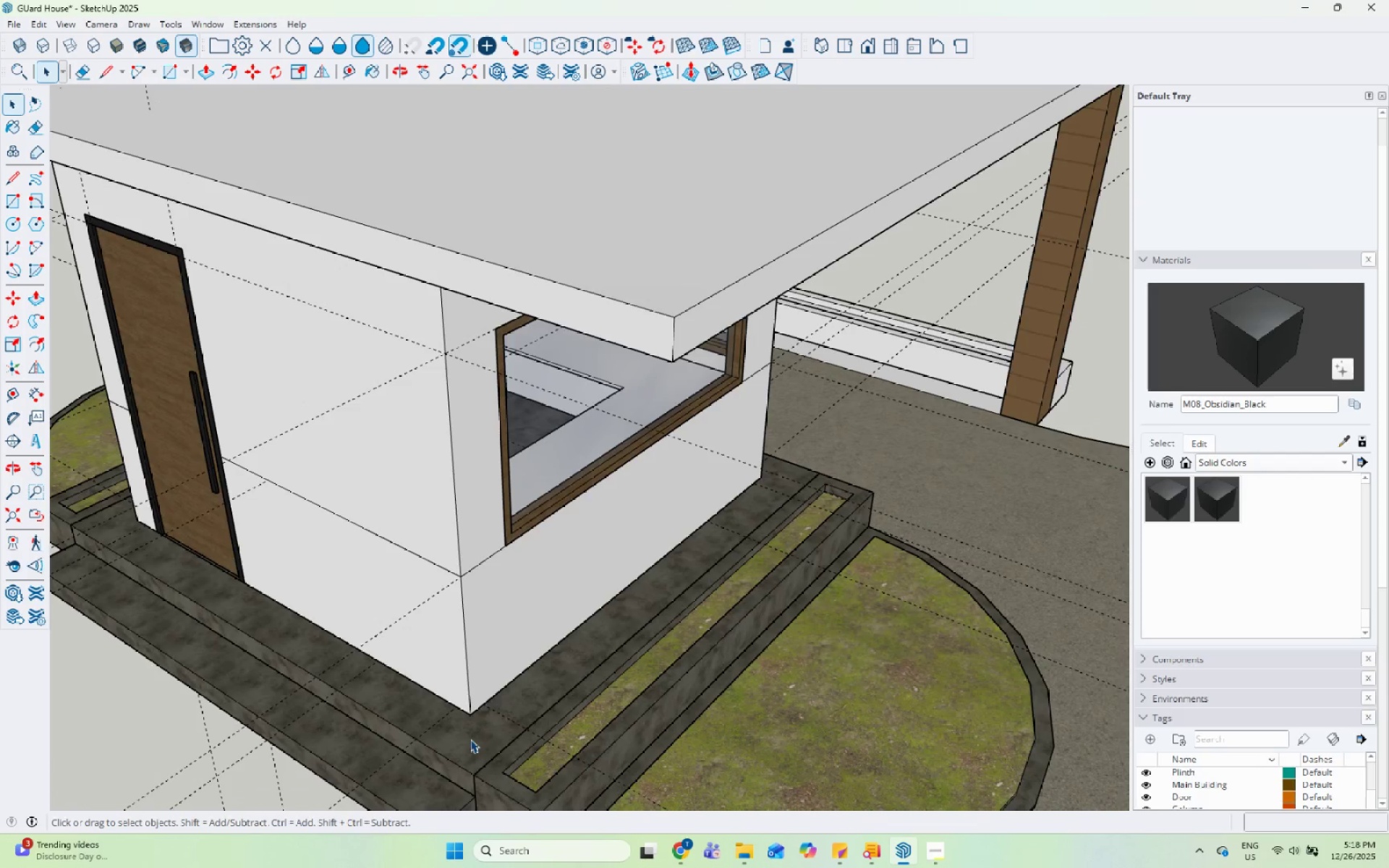 
scroll: coordinate [318, 593], scroll_direction: up, amount: 26.0
 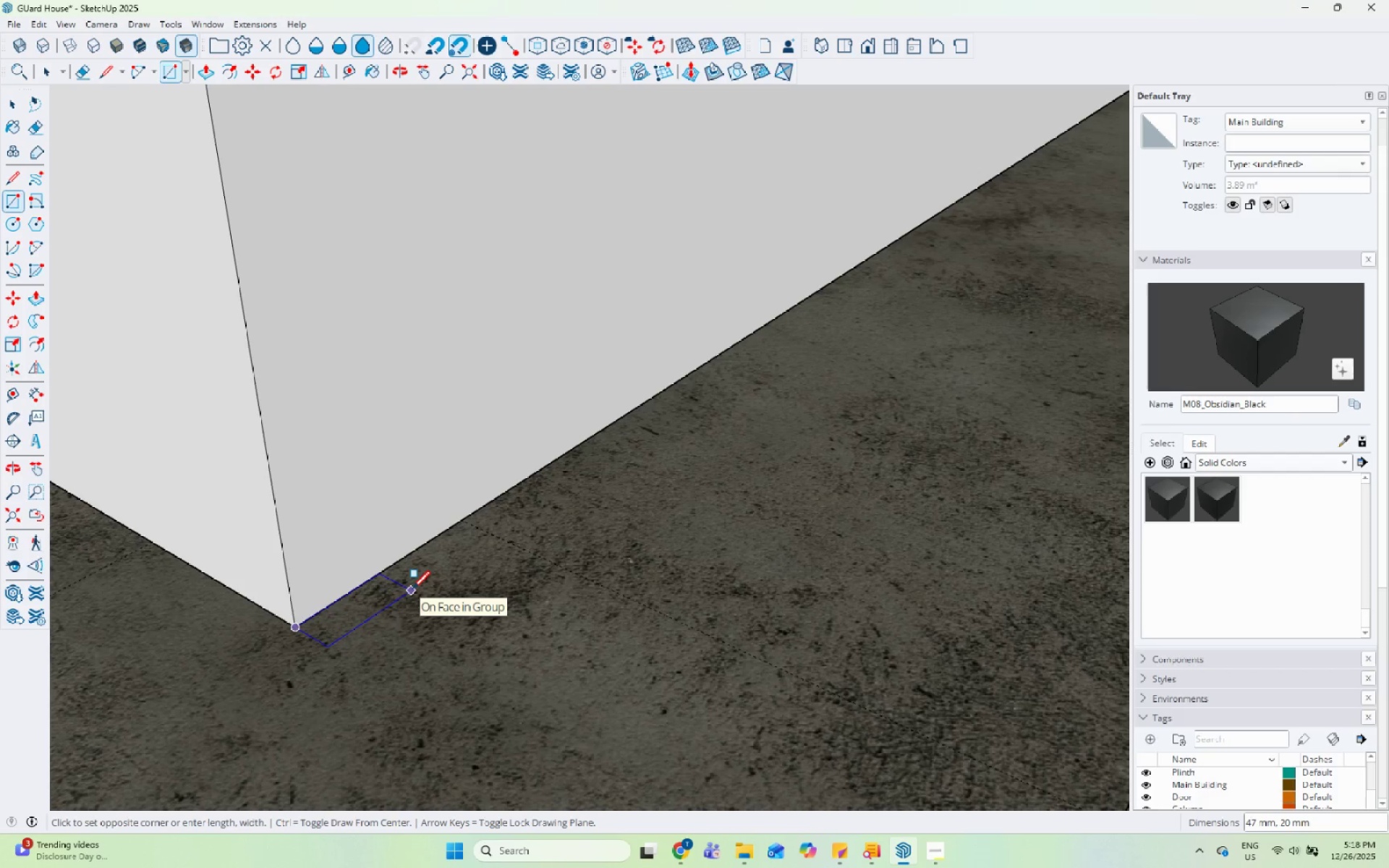 
wait(8.03)
 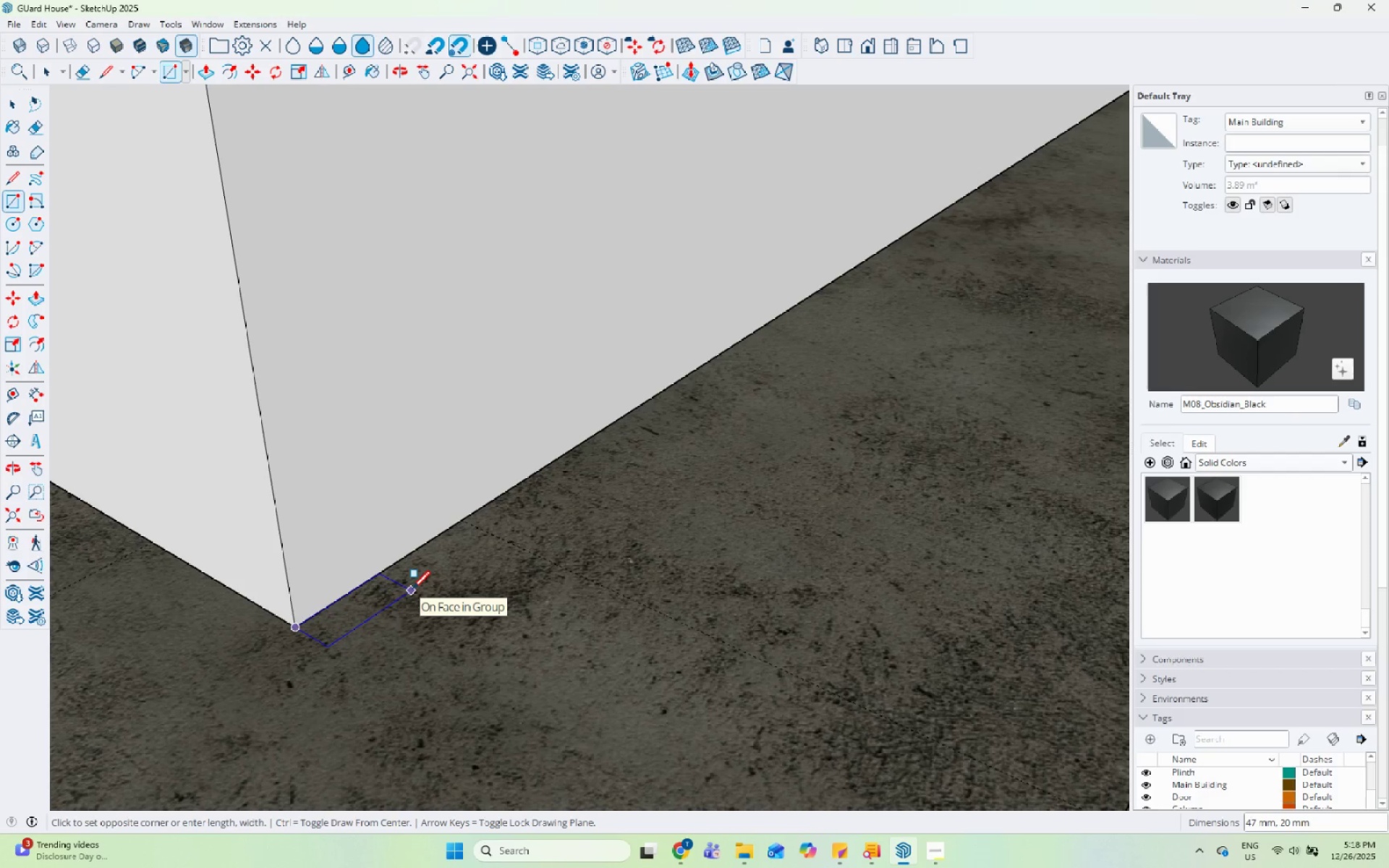 
type(50,20)
 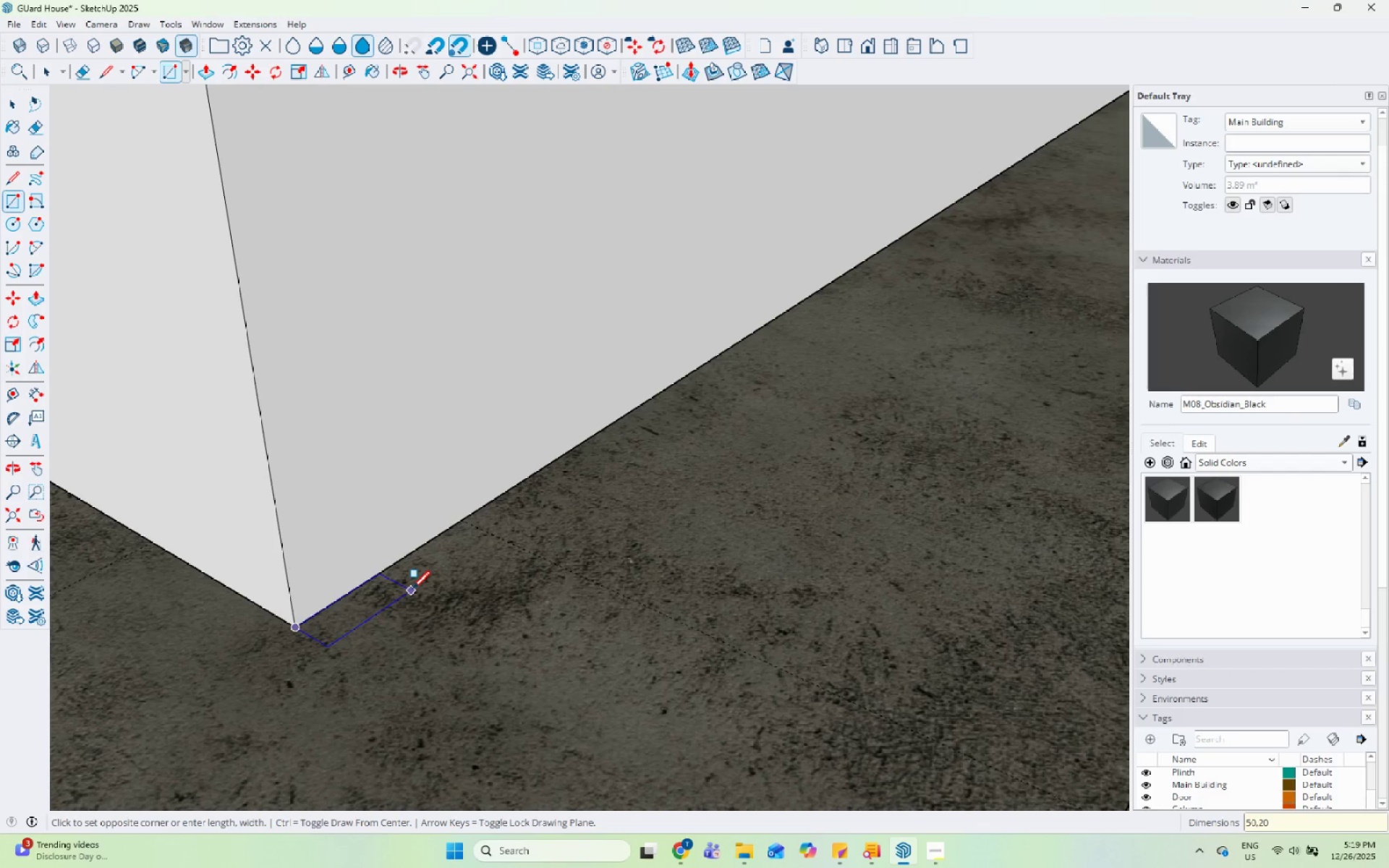 
key(Enter)
 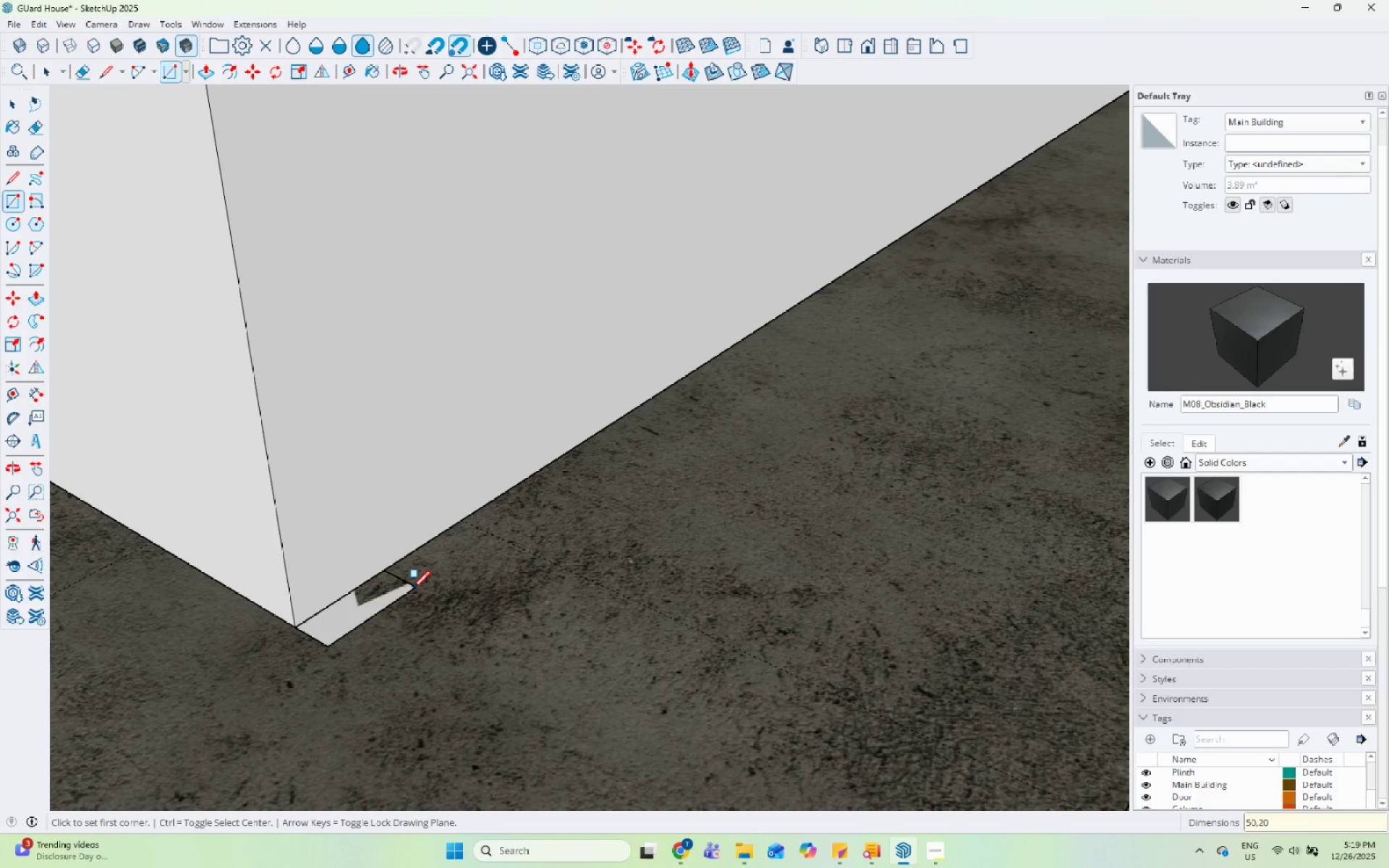 
key(Space)
 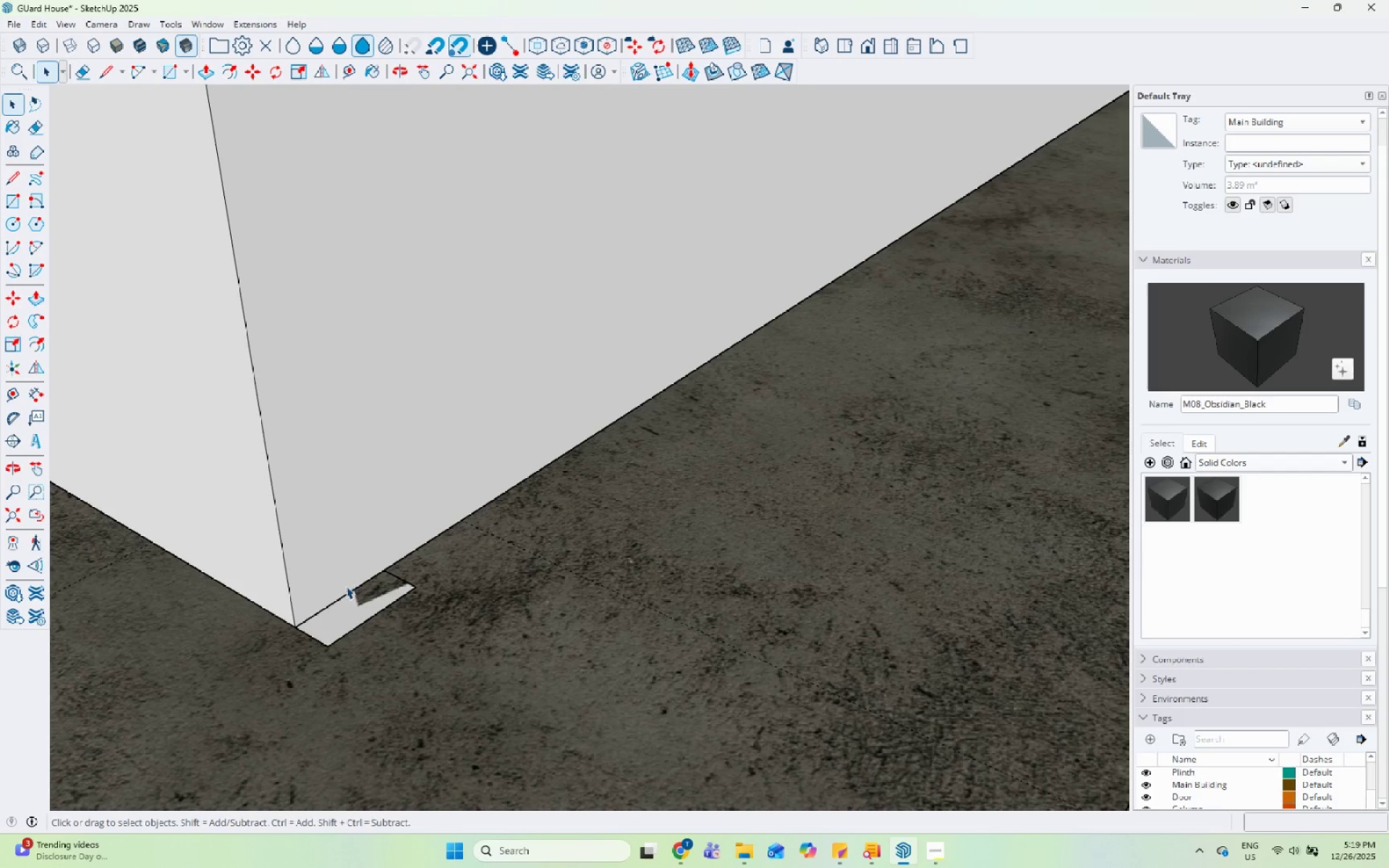 
left_click([344, 610])
 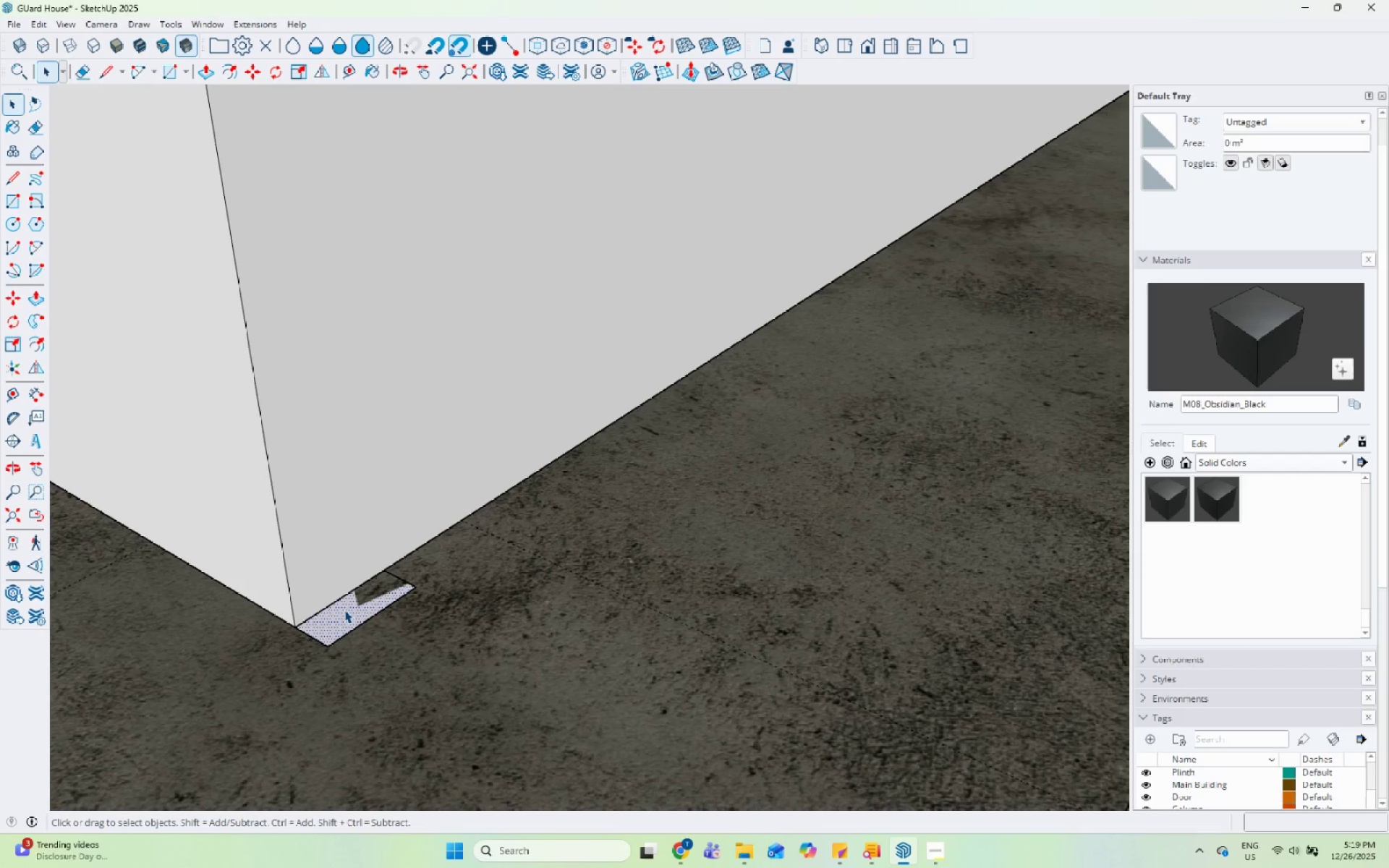 
key(P)
 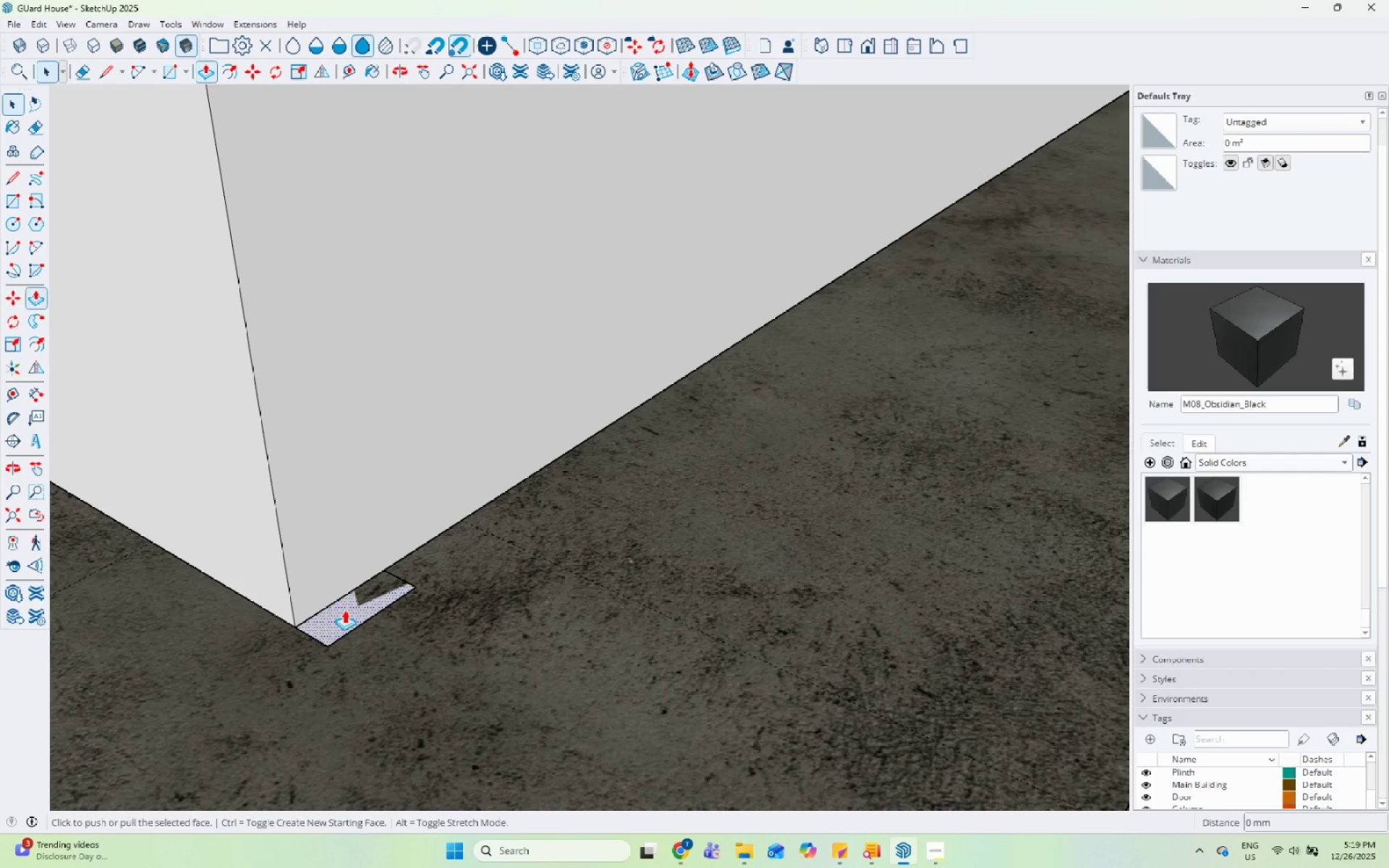 
left_click([344, 610])
 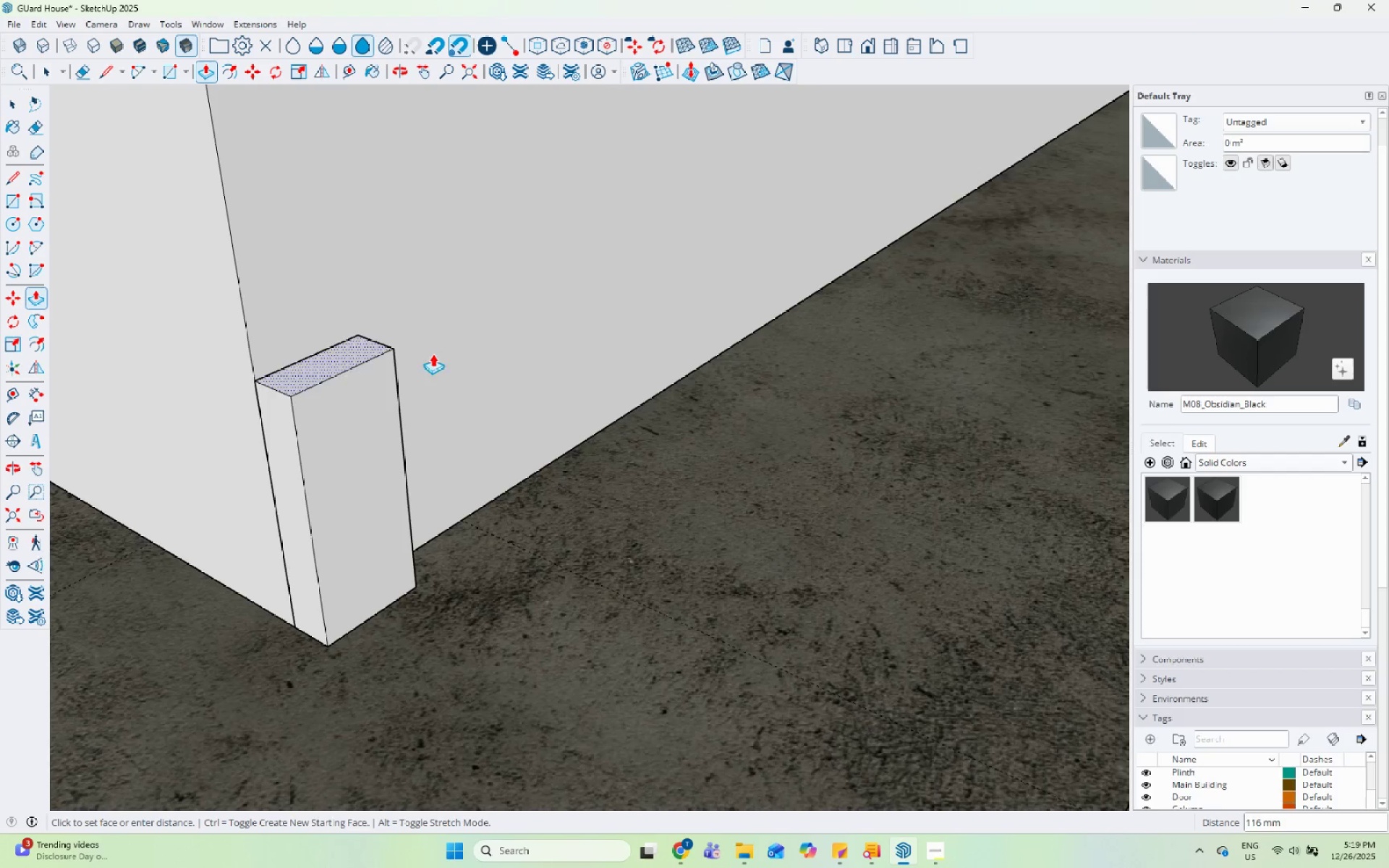 
scroll: coordinate [383, 614], scroll_direction: down, amount: 18.0
 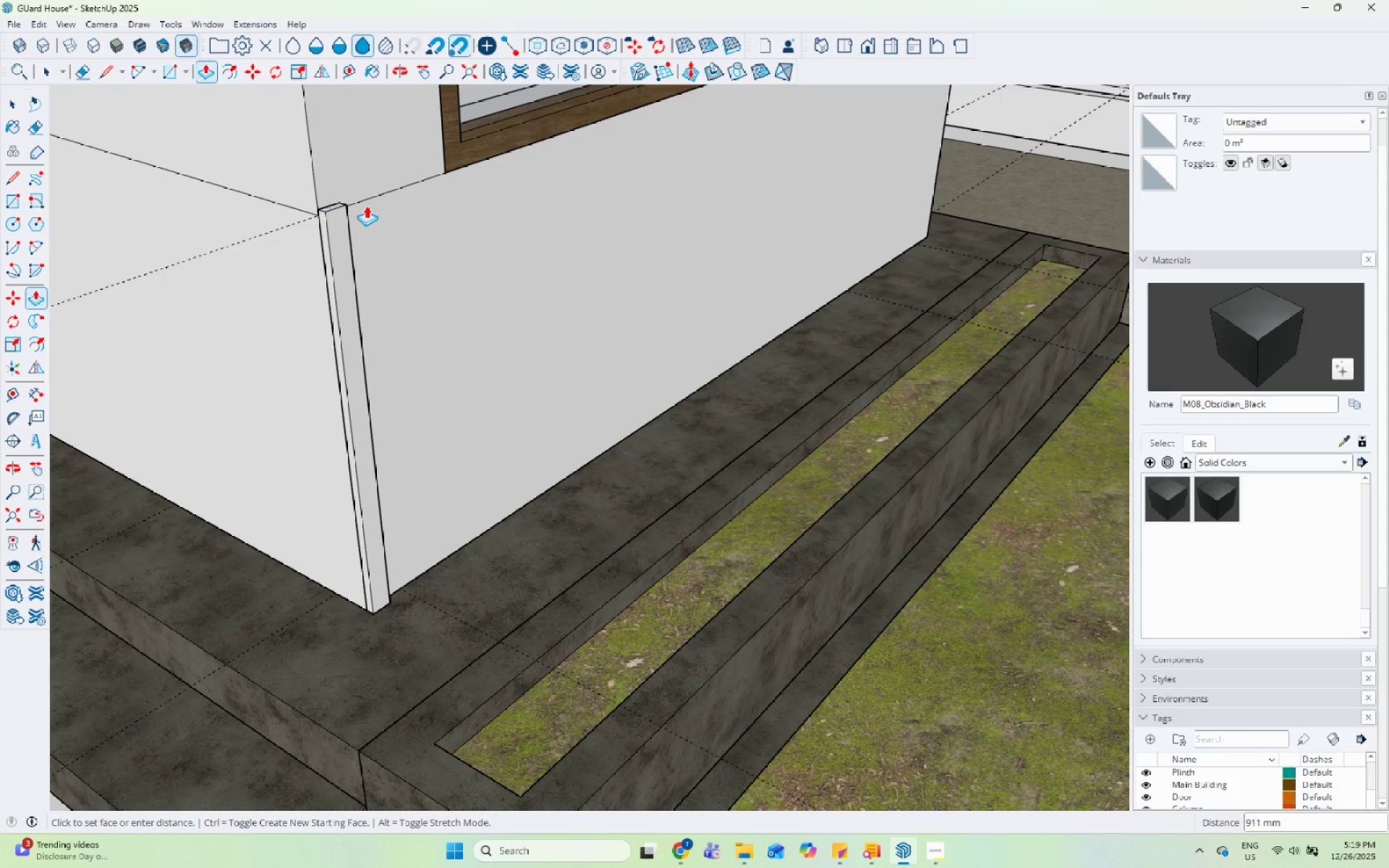 
left_click([354, 202])
 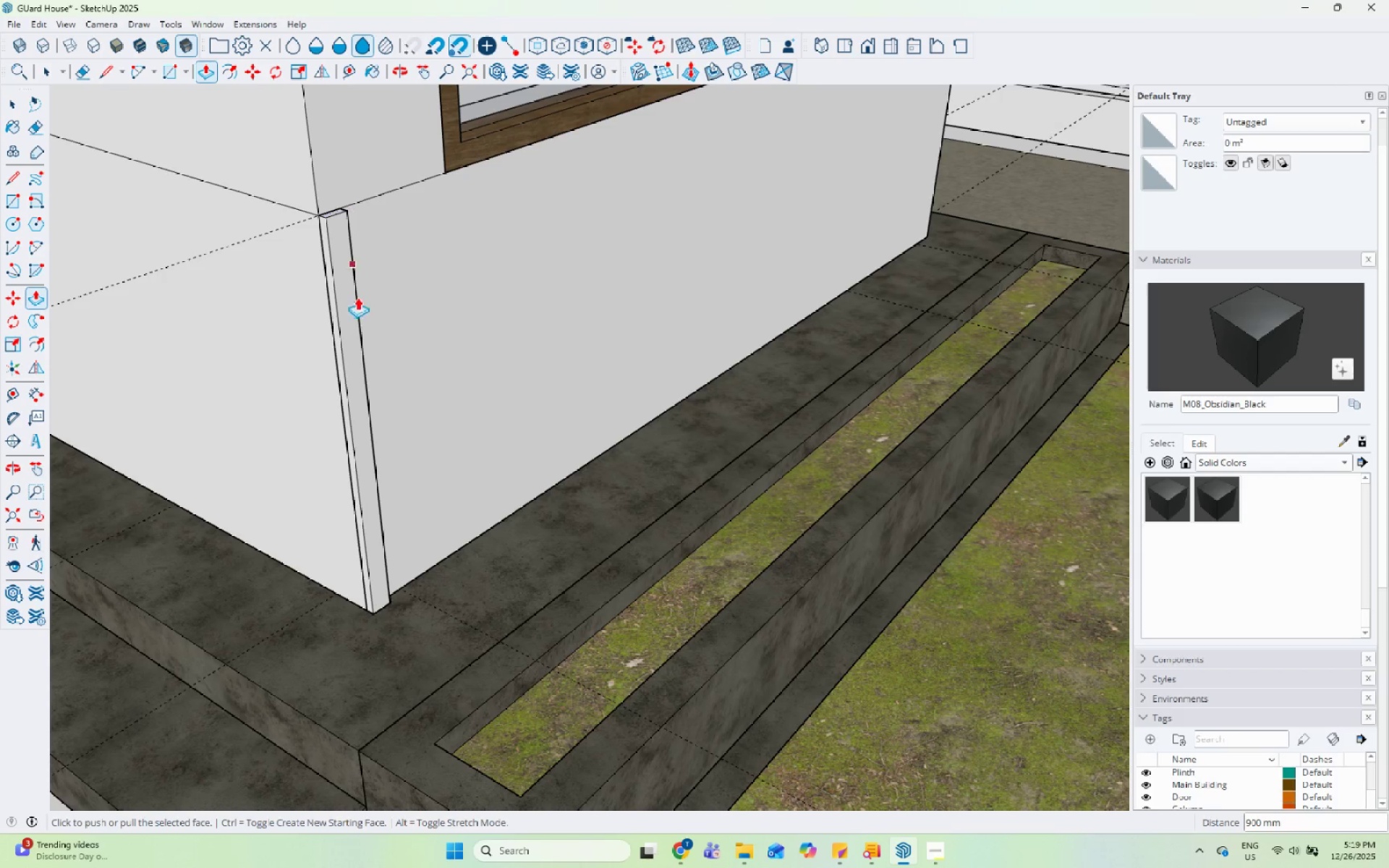 
key(Space)
 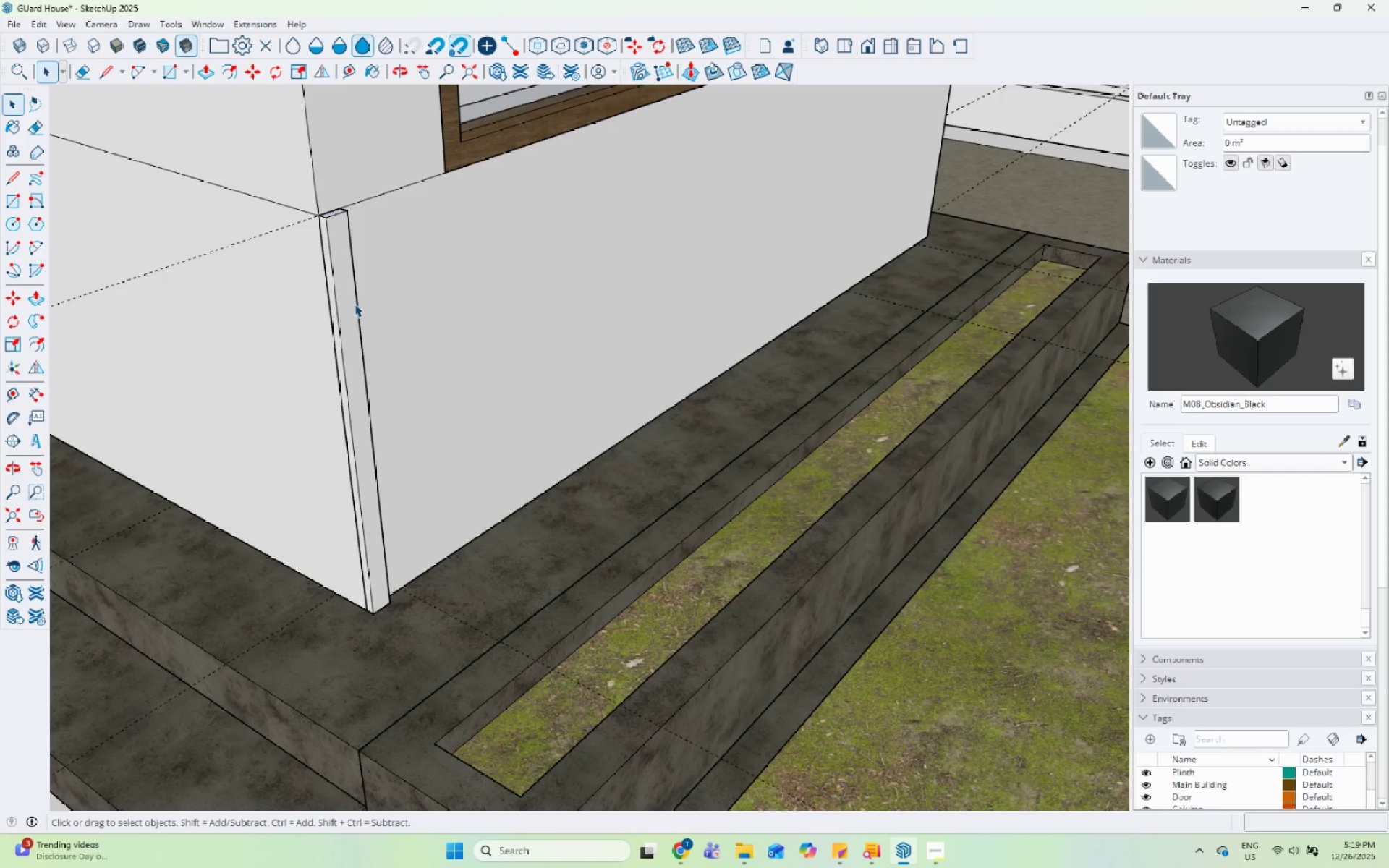 
double_click([354, 305])
 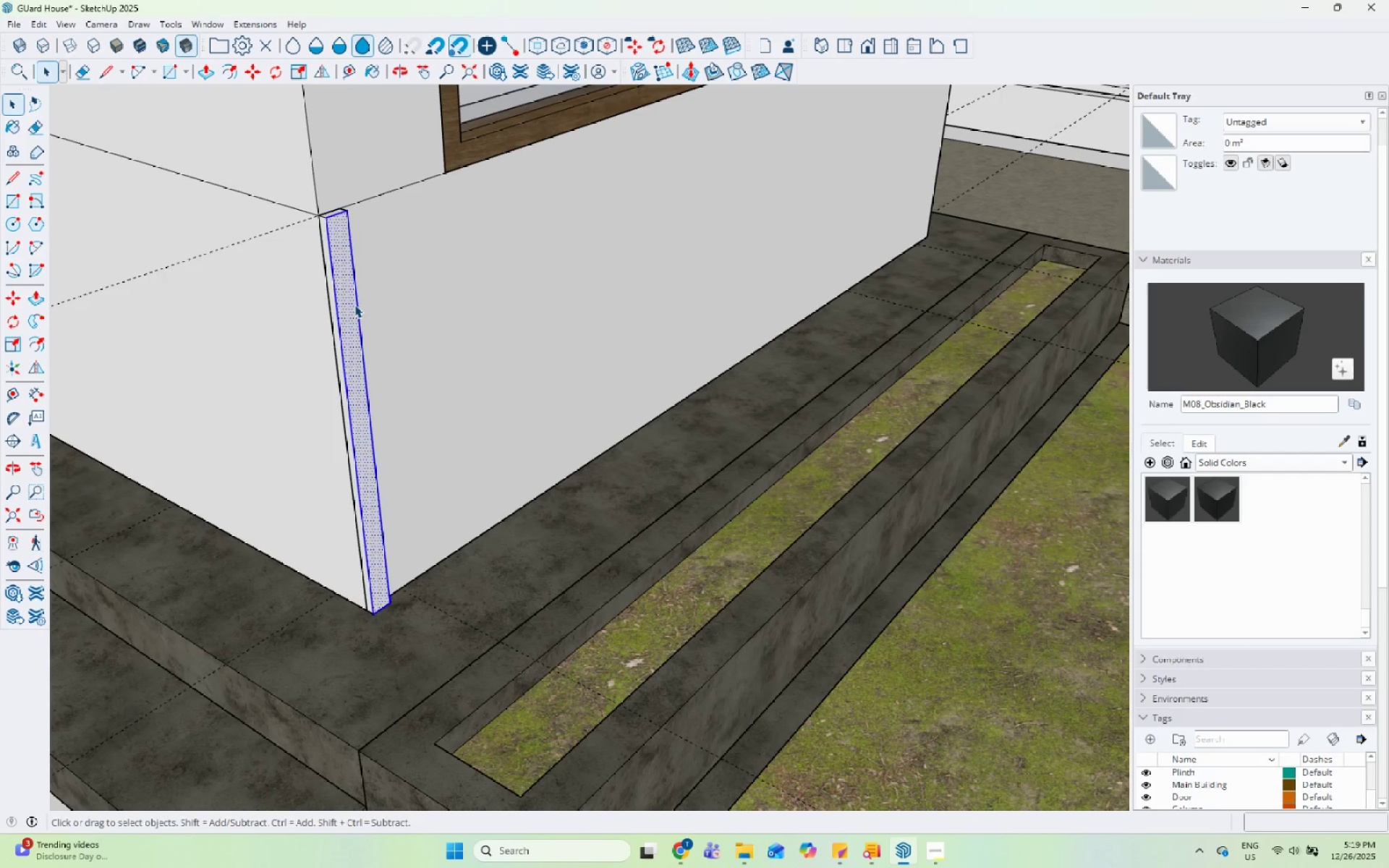 
triple_click([354, 305])
 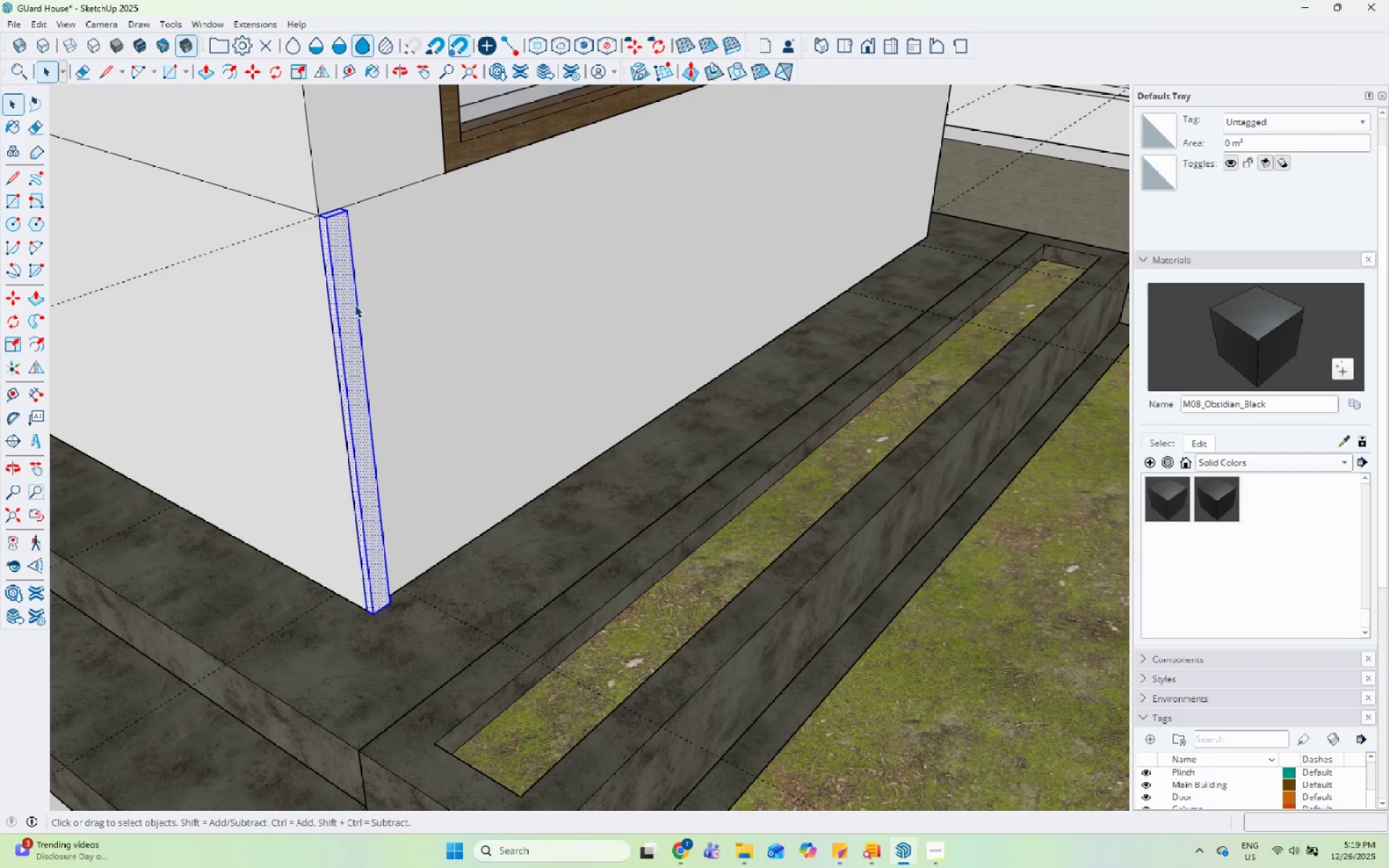 
right_click([354, 305])
 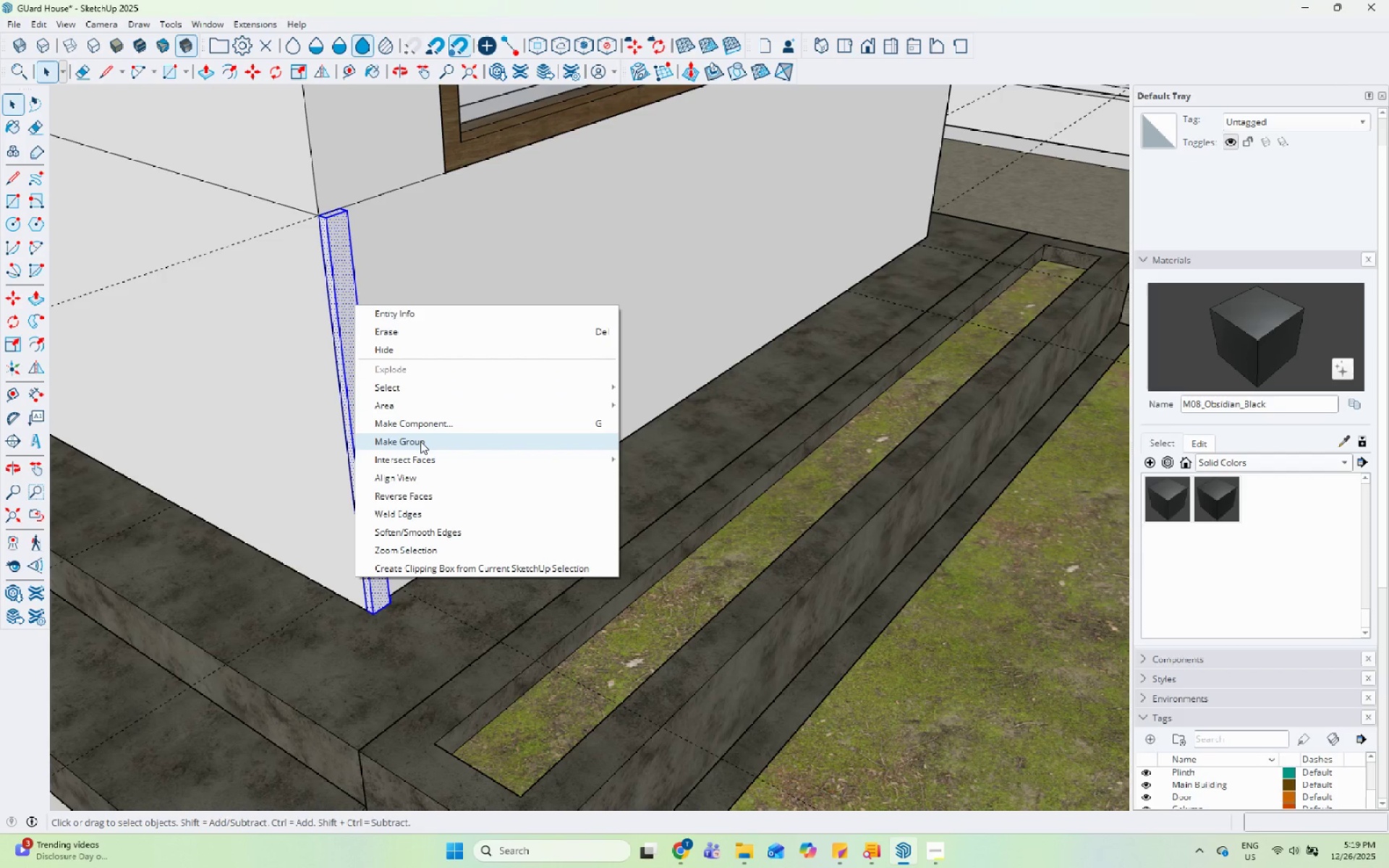 
left_click([429, 430])
 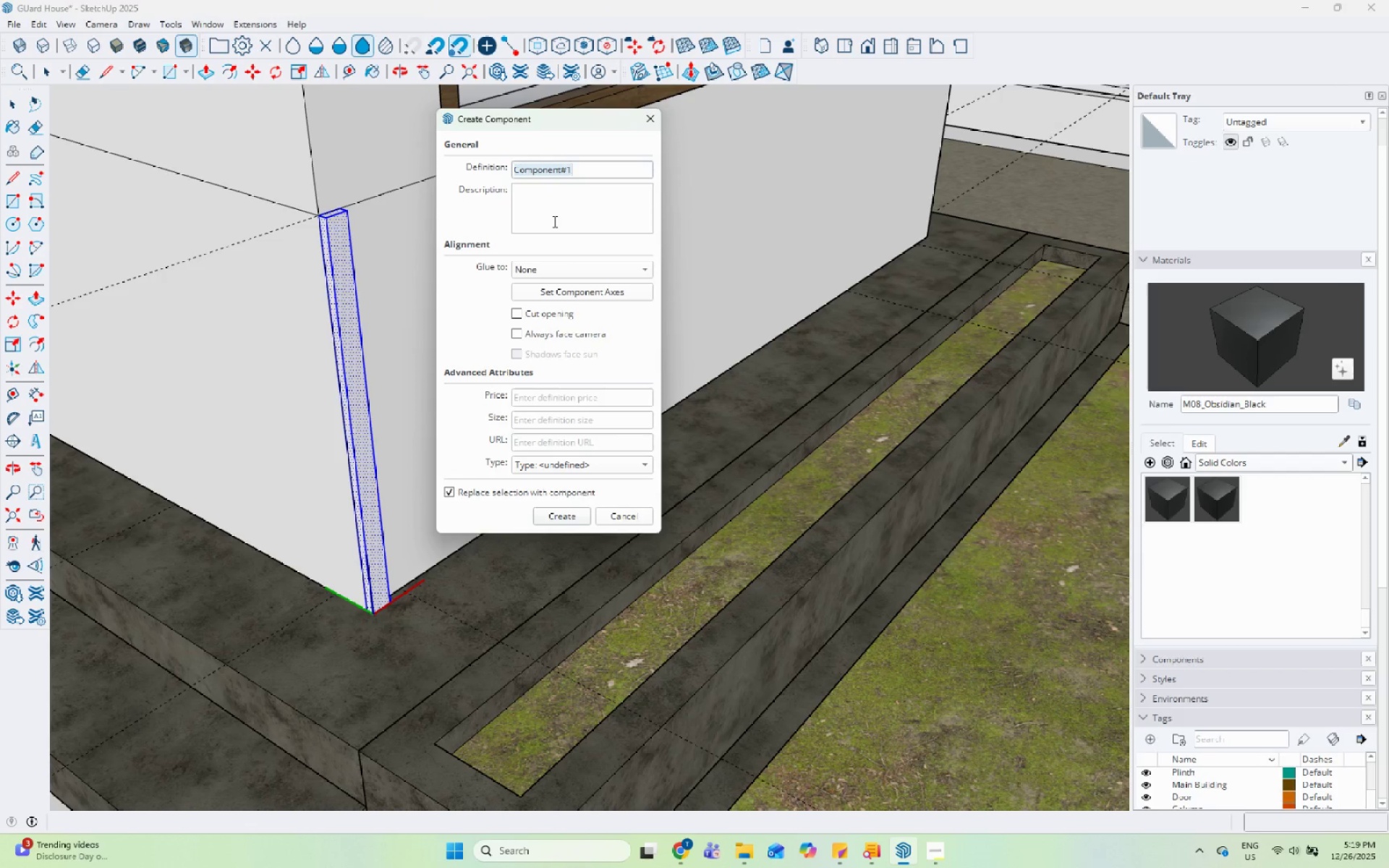 
type(Siding)
 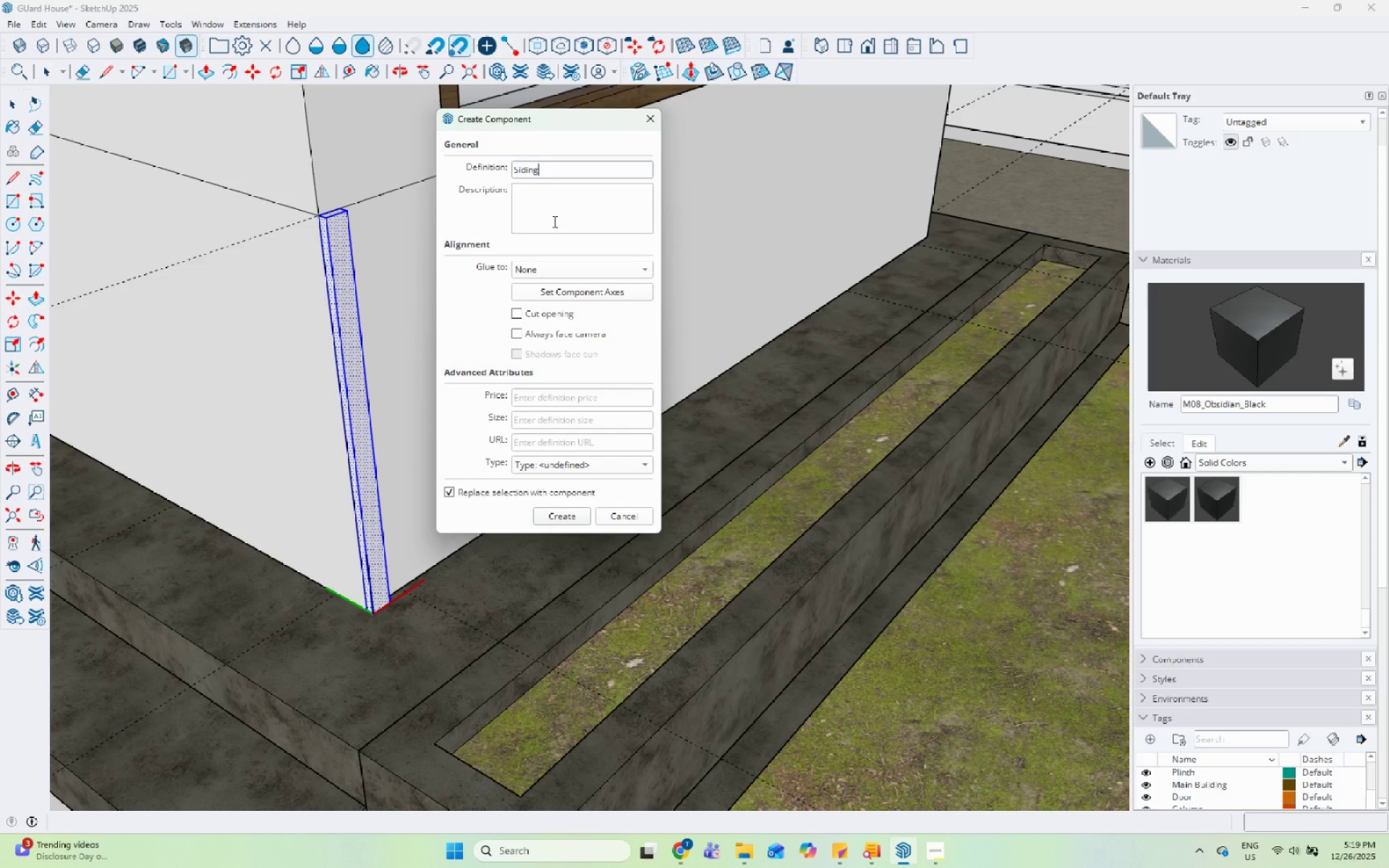 
key(Enter)
 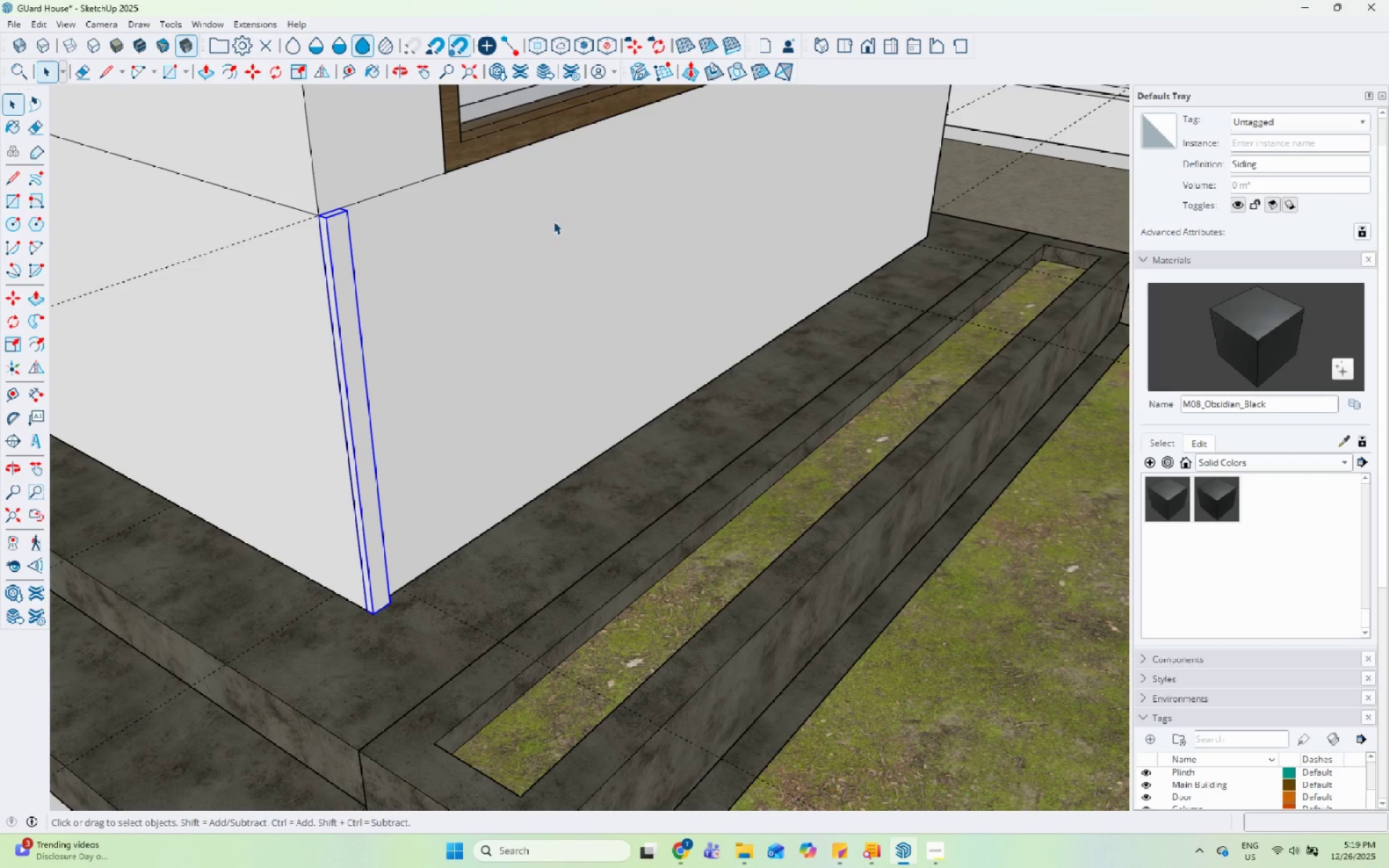 
scroll: coordinate [339, 655], scroll_direction: up, amount: 12.0
 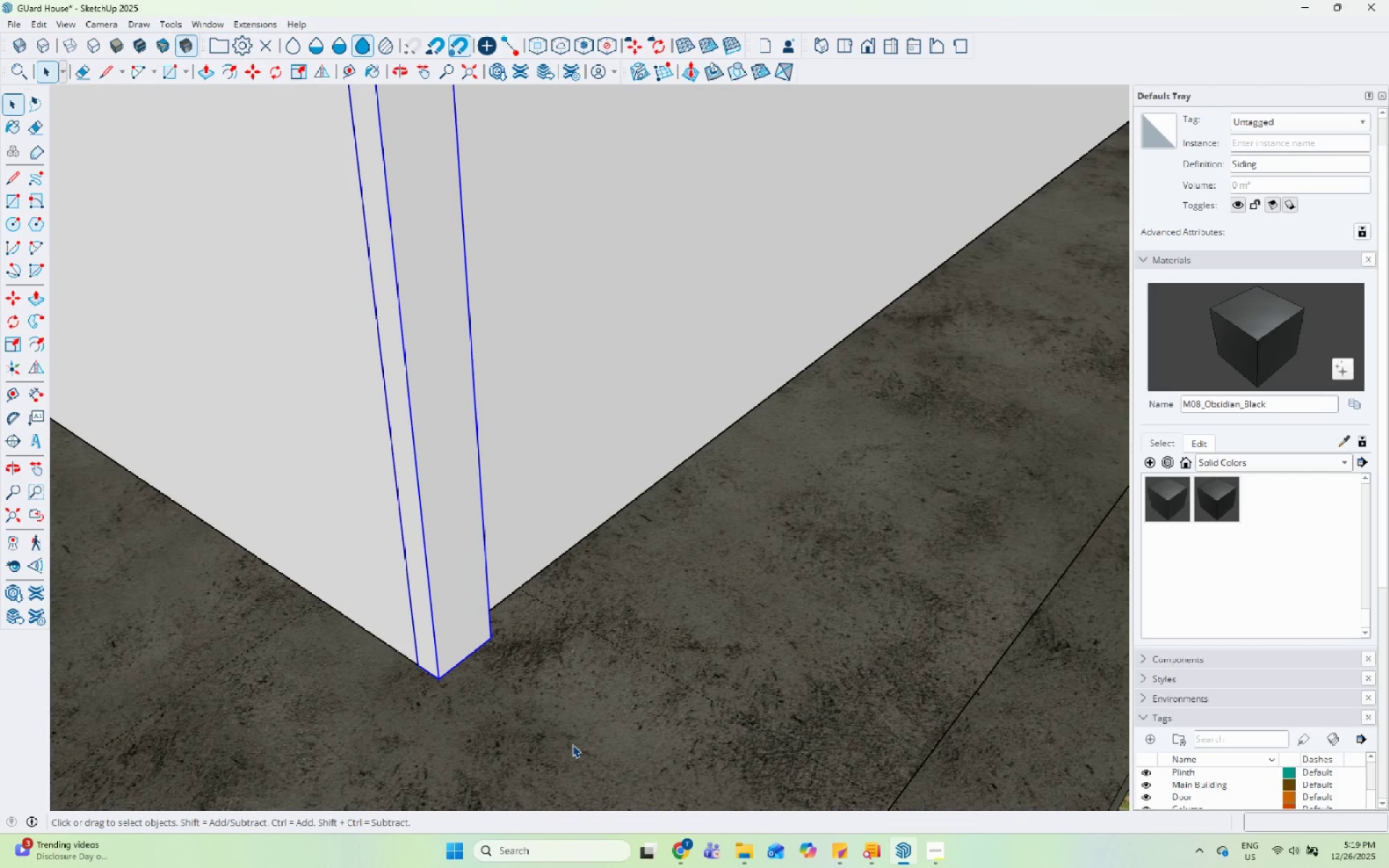 
key(M)
 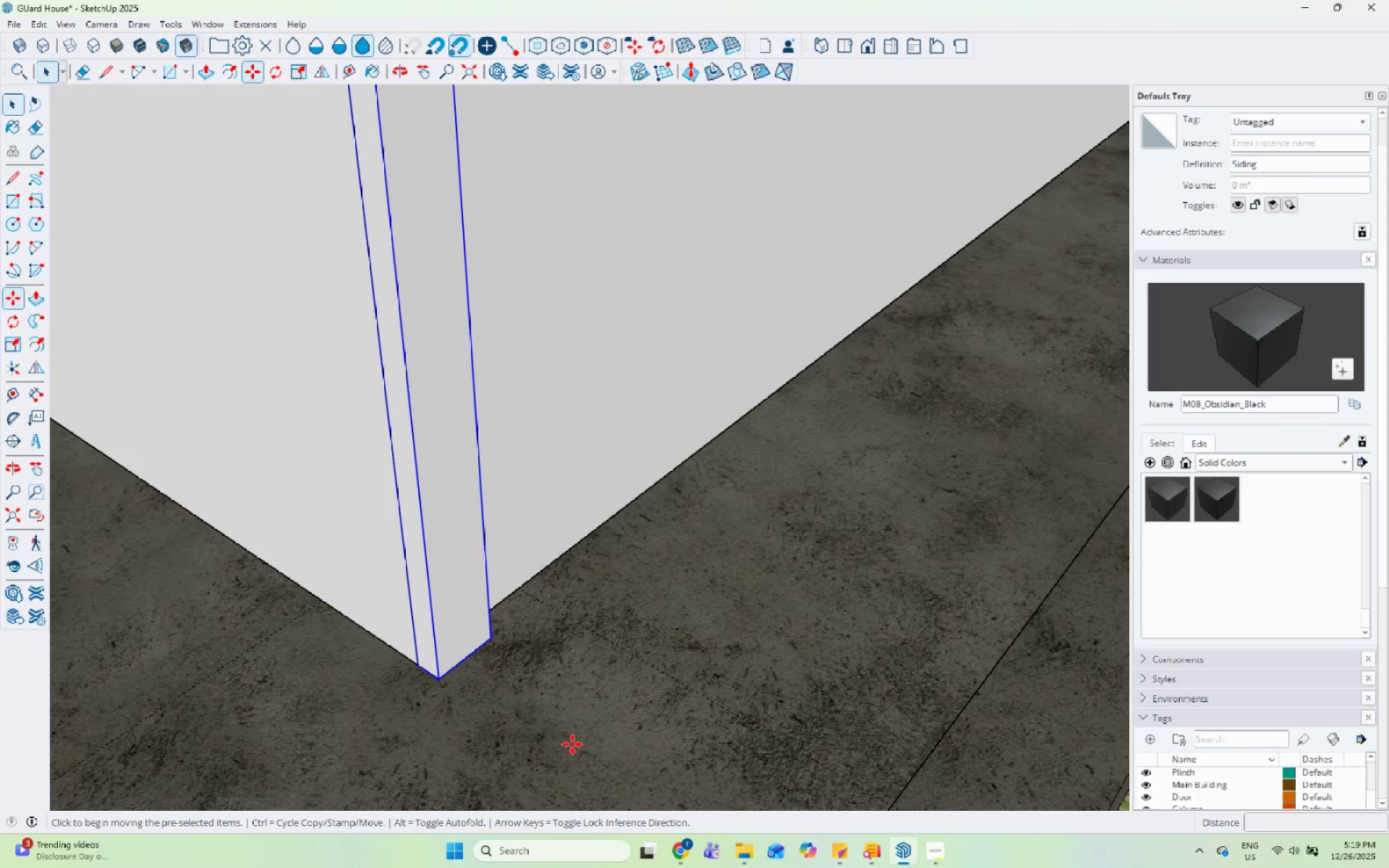 
scroll: coordinate [488, 718], scroll_direction: up, amount: 7.0
 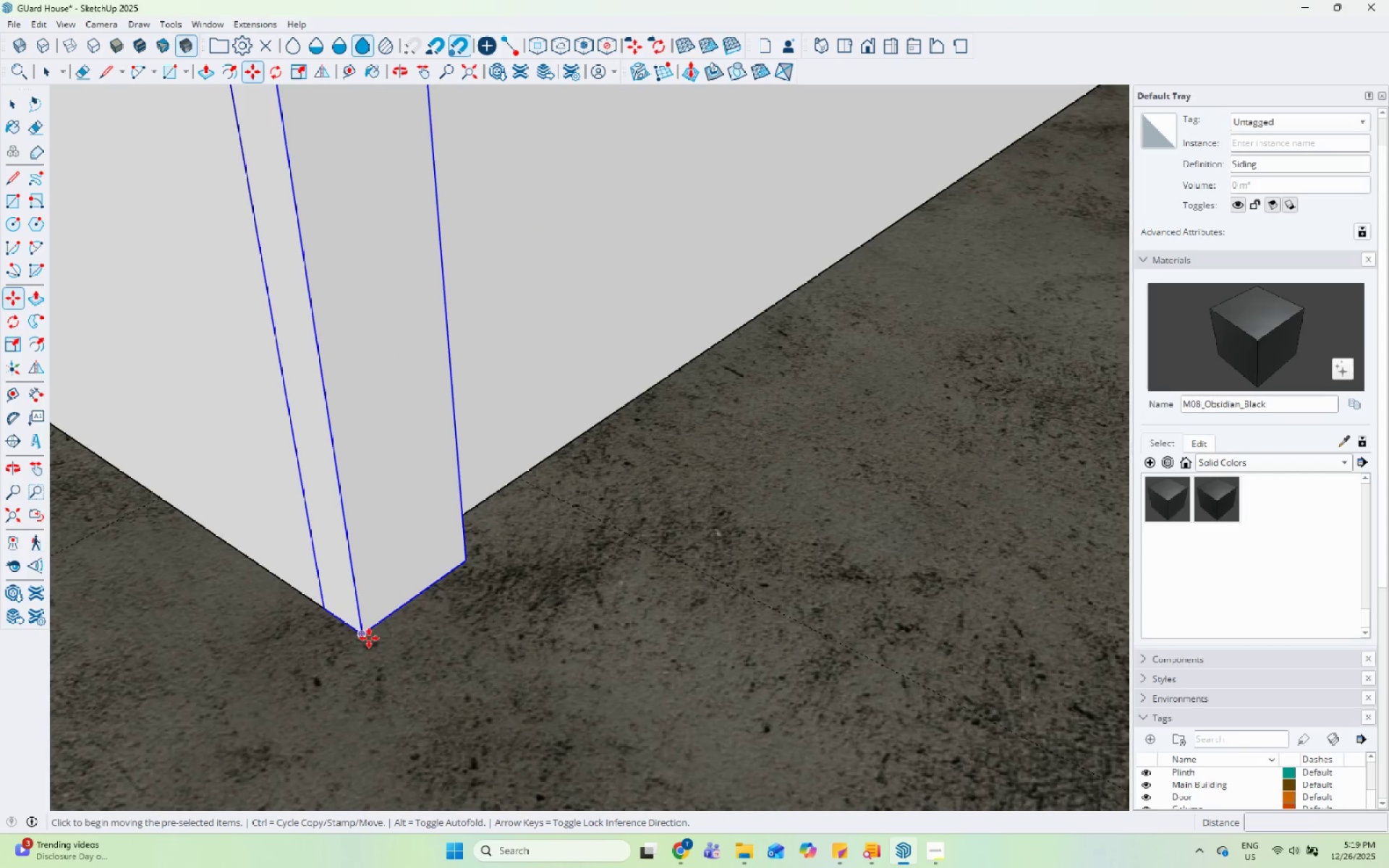 
left_click([369, 638])
 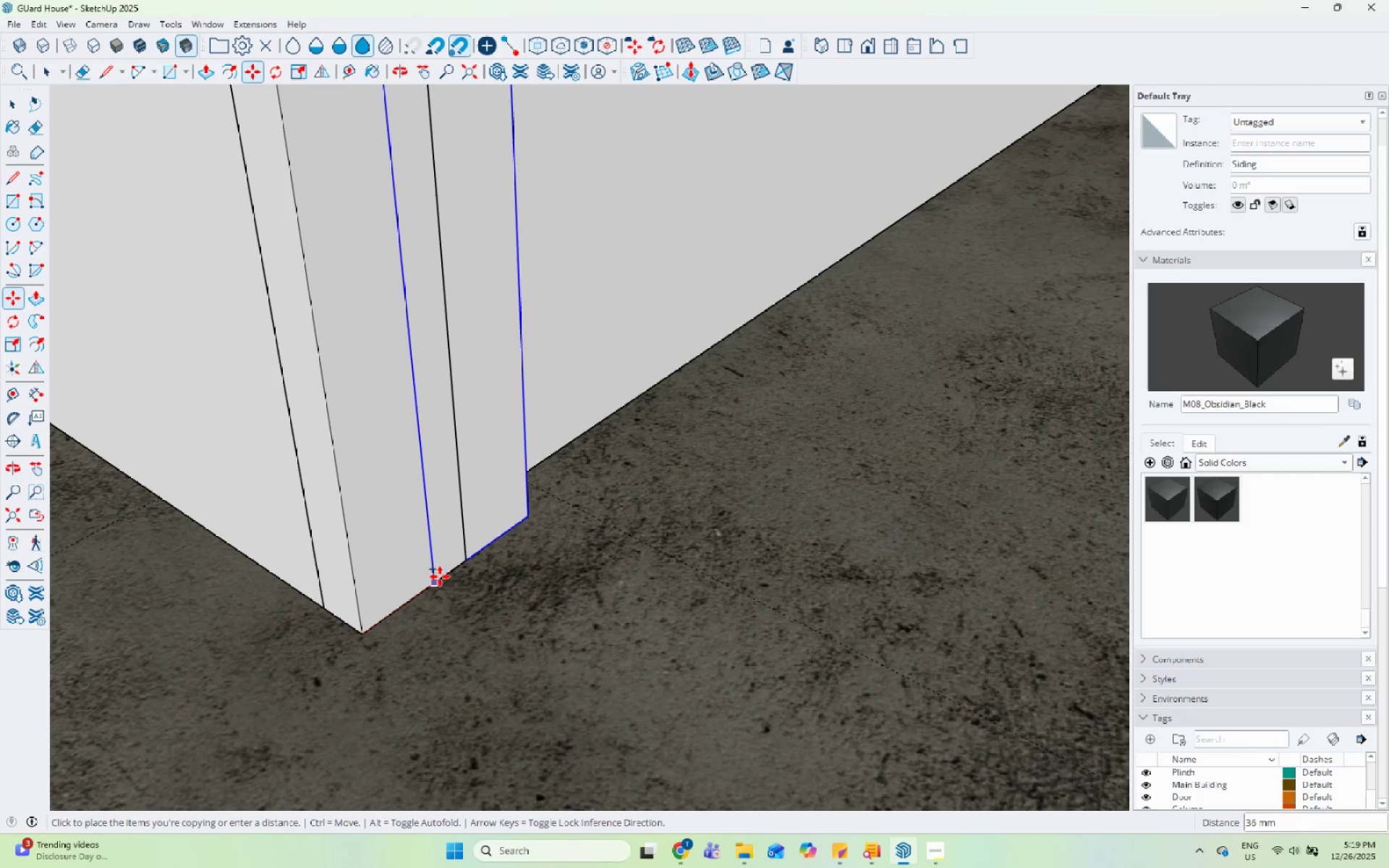 
key(Control+ControlLeft)
 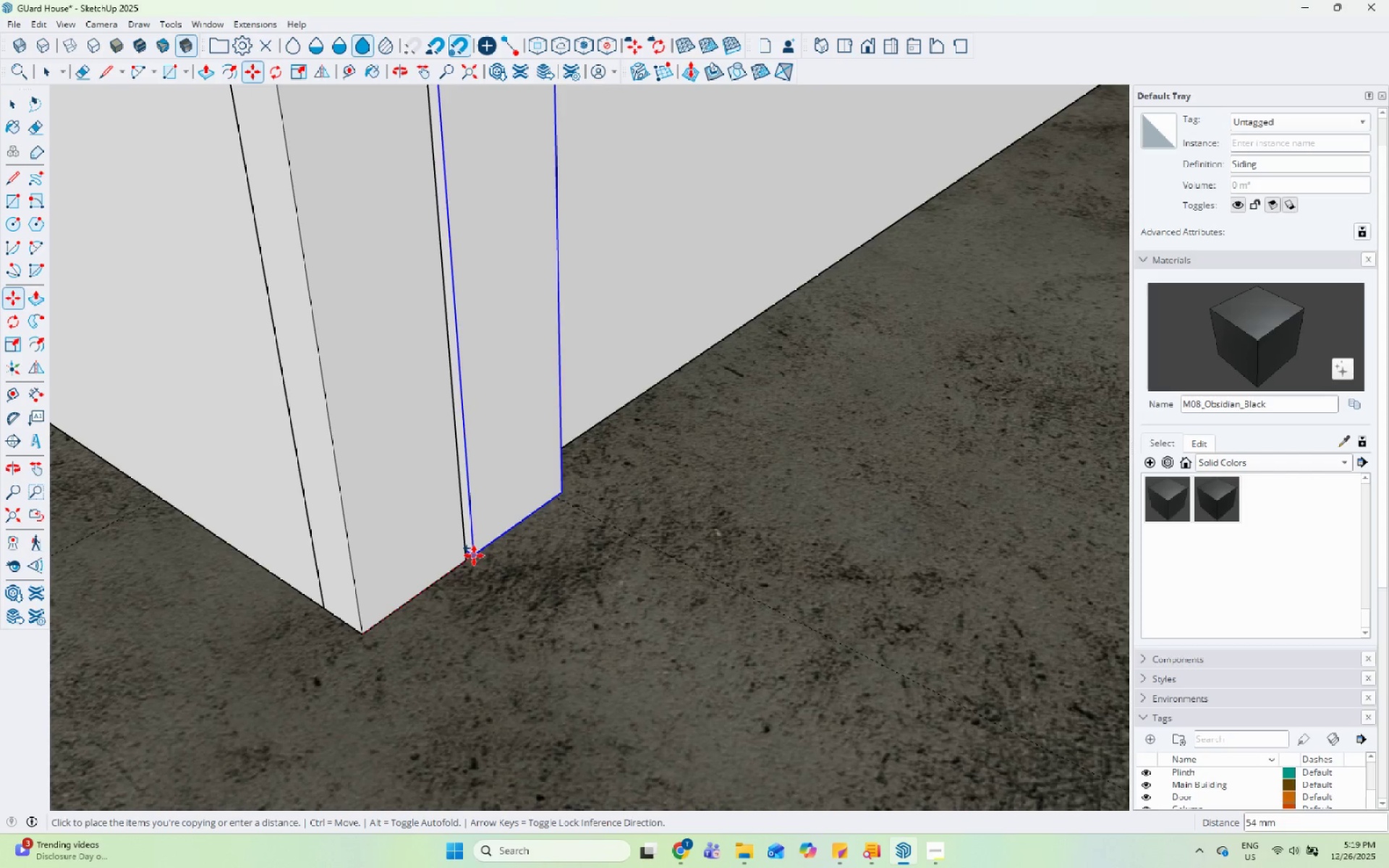 
scroll: coordinate [478, 550], scroll_direction: up, amount: 4.0
 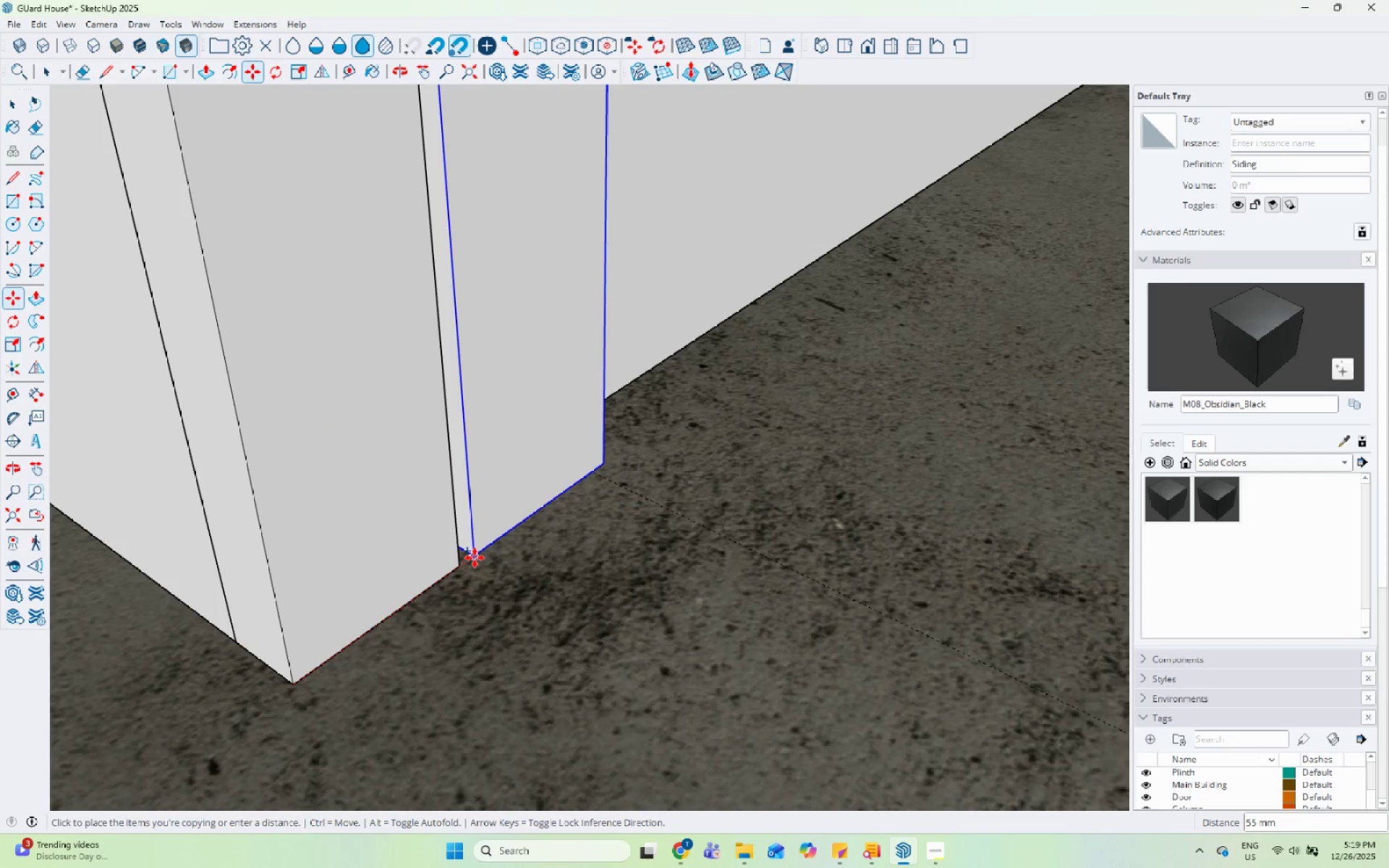 
scroll: coordinate [422, 695], scroll_direction: down, amount: 22.0
 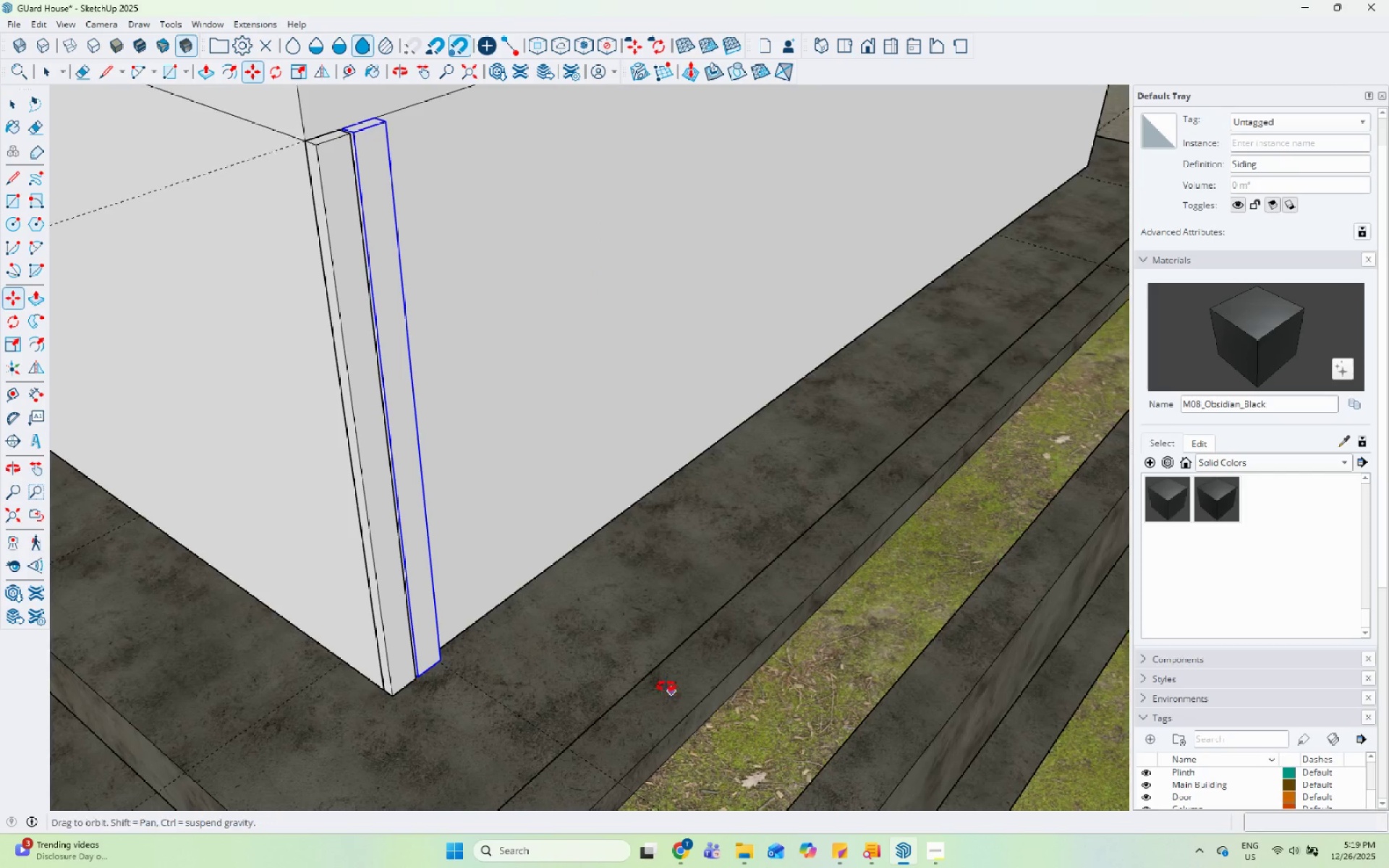 
key(Space)
 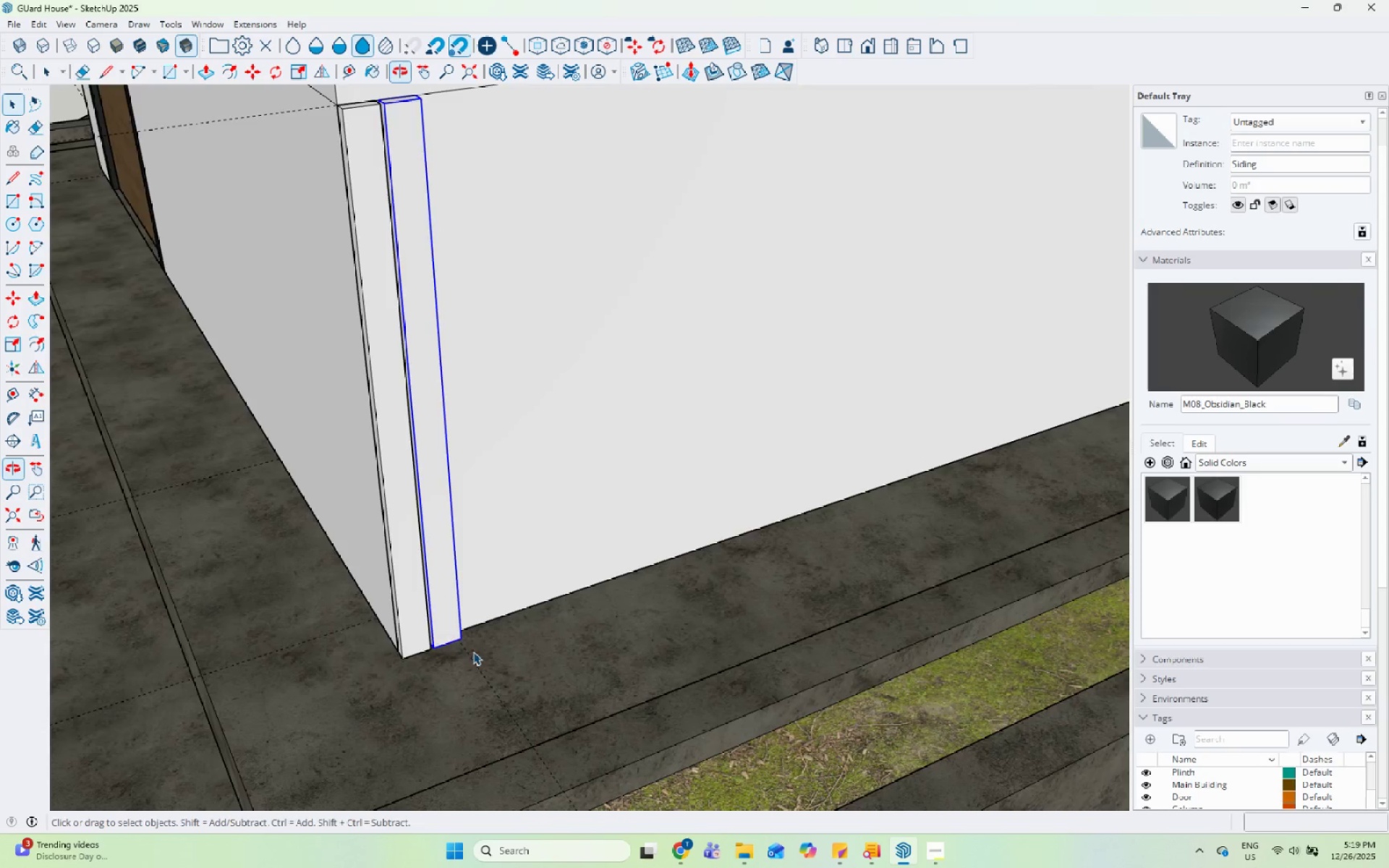 
left_click([574, 637])
 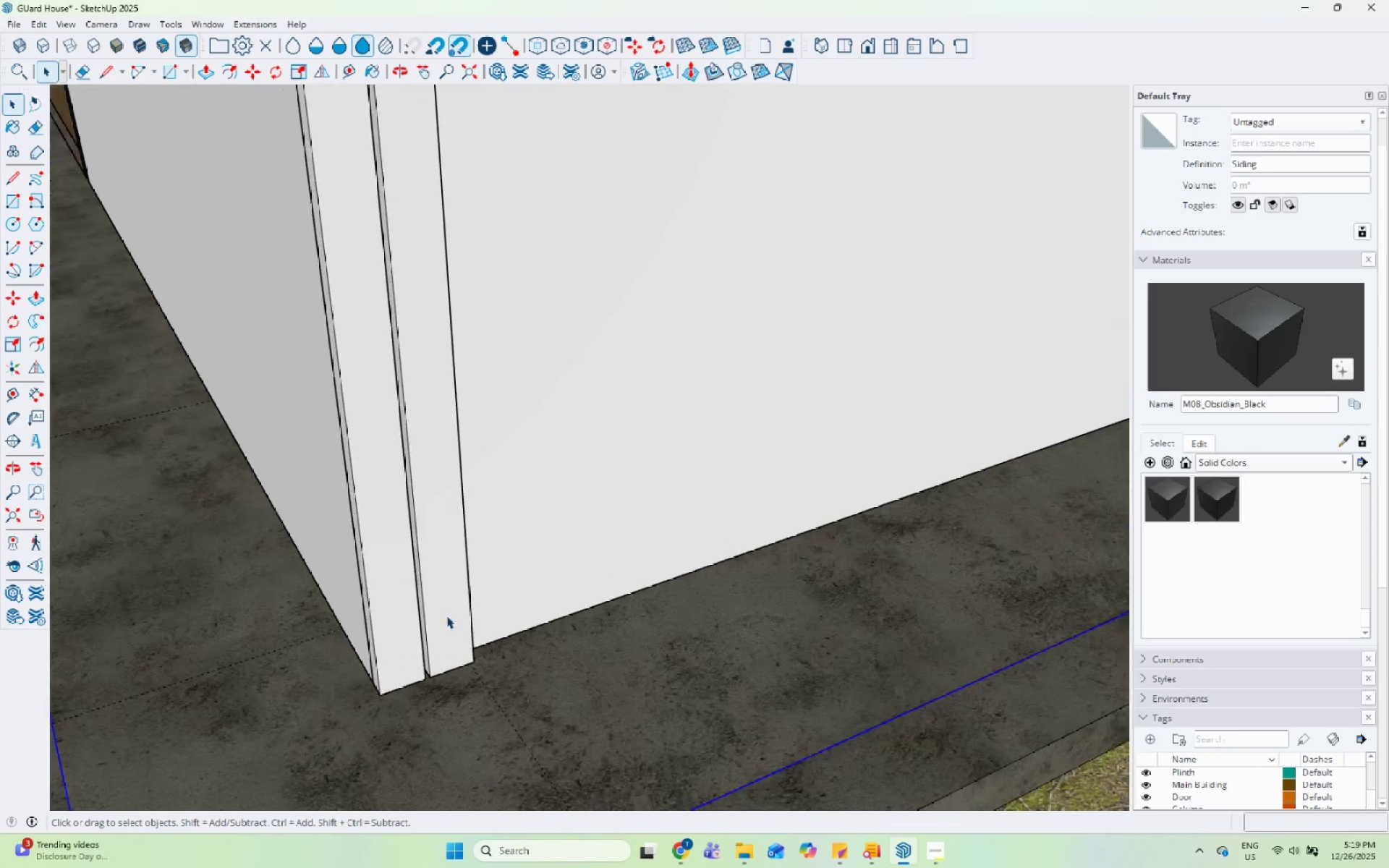 
left_click([452, 613])
 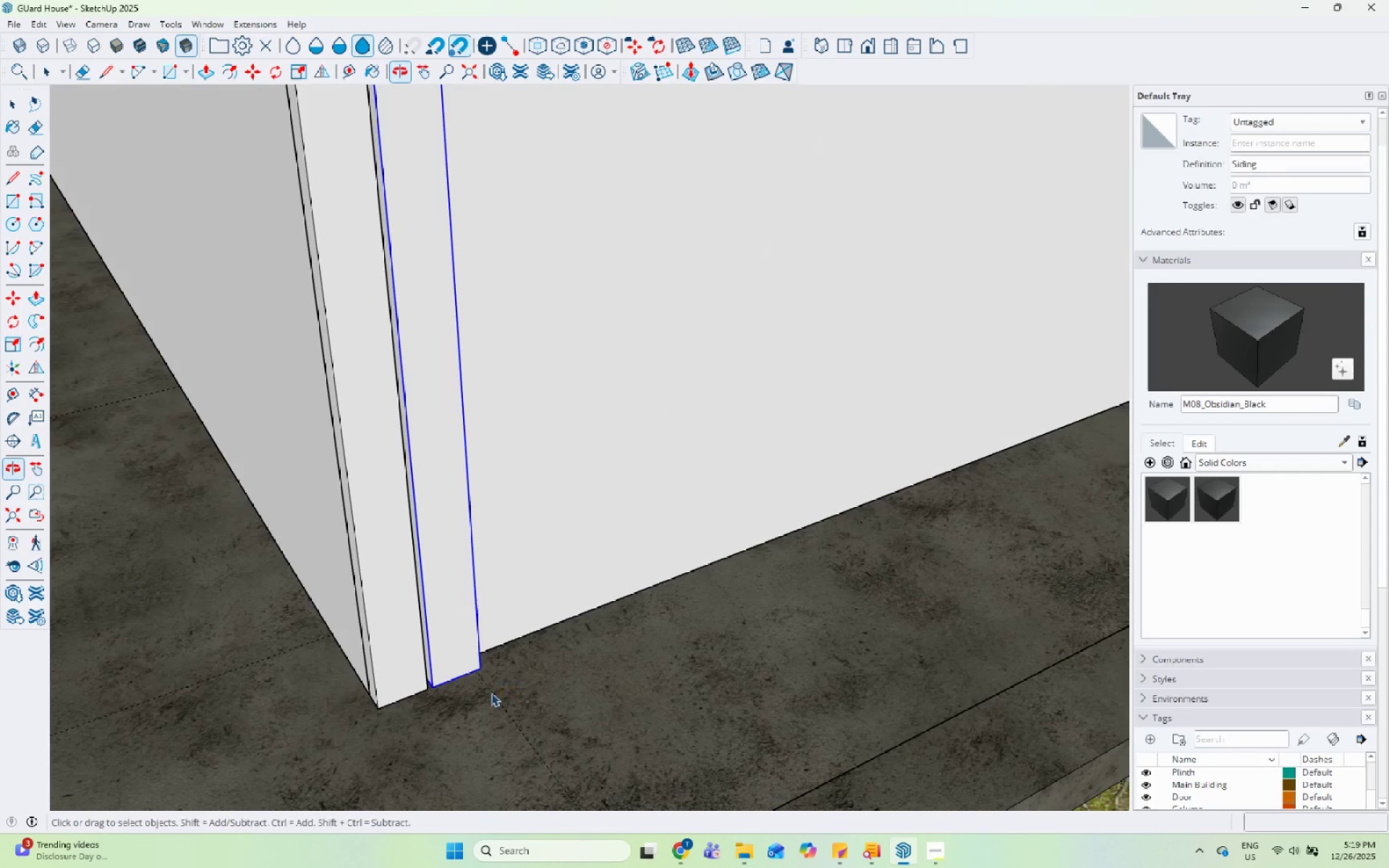 
scroll: coordinate [446, 616], scroll_direction: up, amount: 5.0
 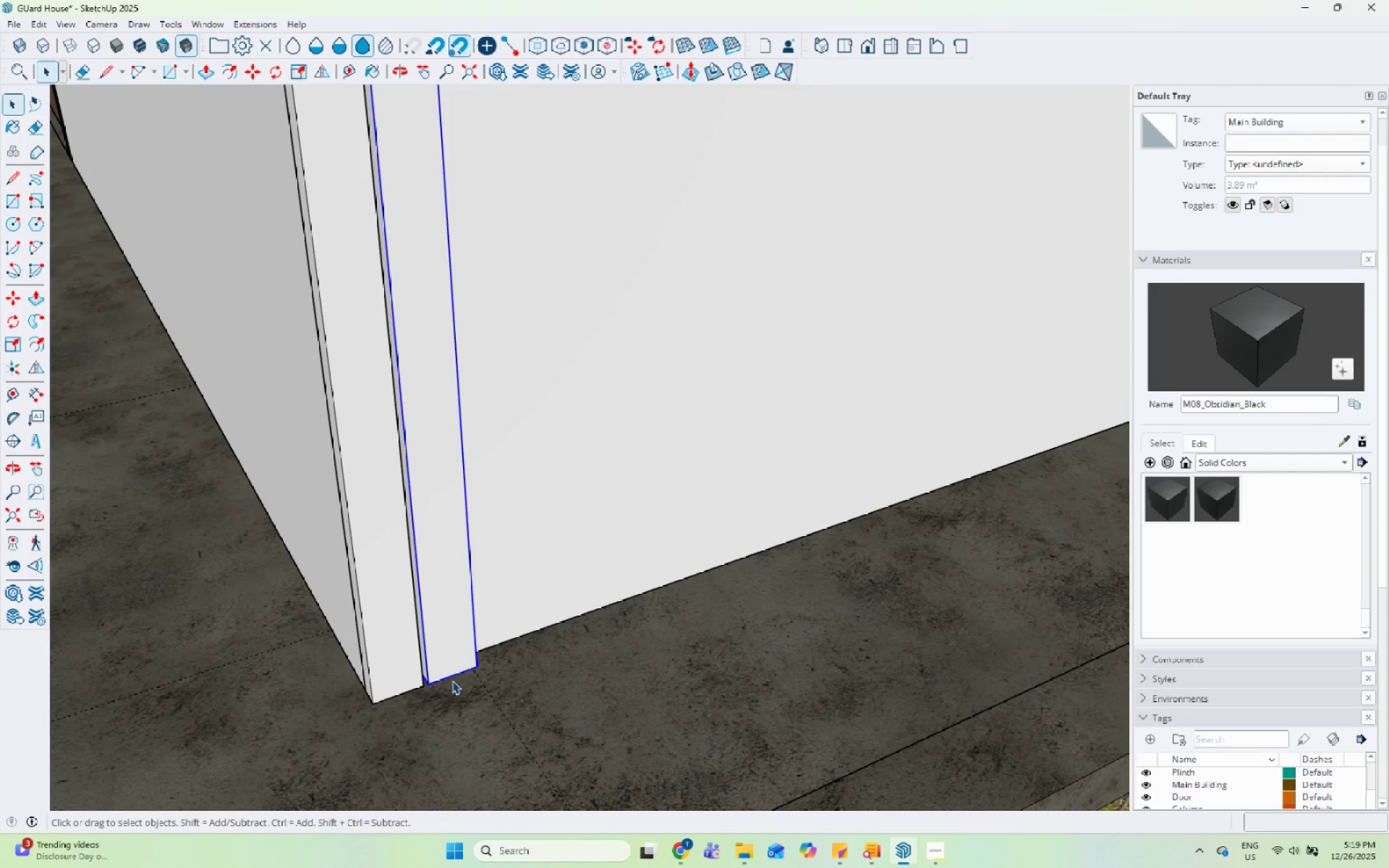 
scroll: coordinate [459, 670], scroll_direction: down, amount: 11.0
 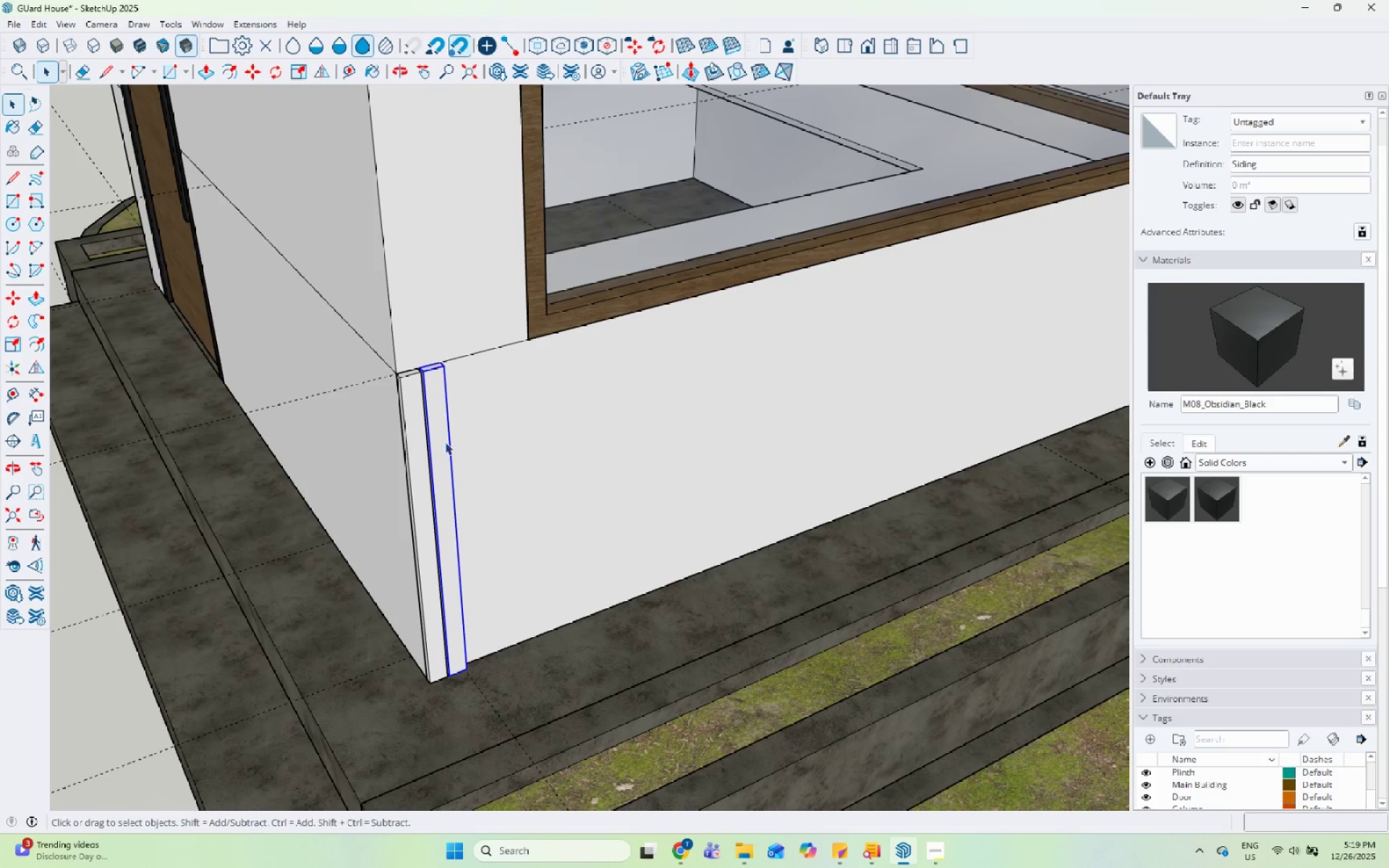 
right_click([444, 439])
 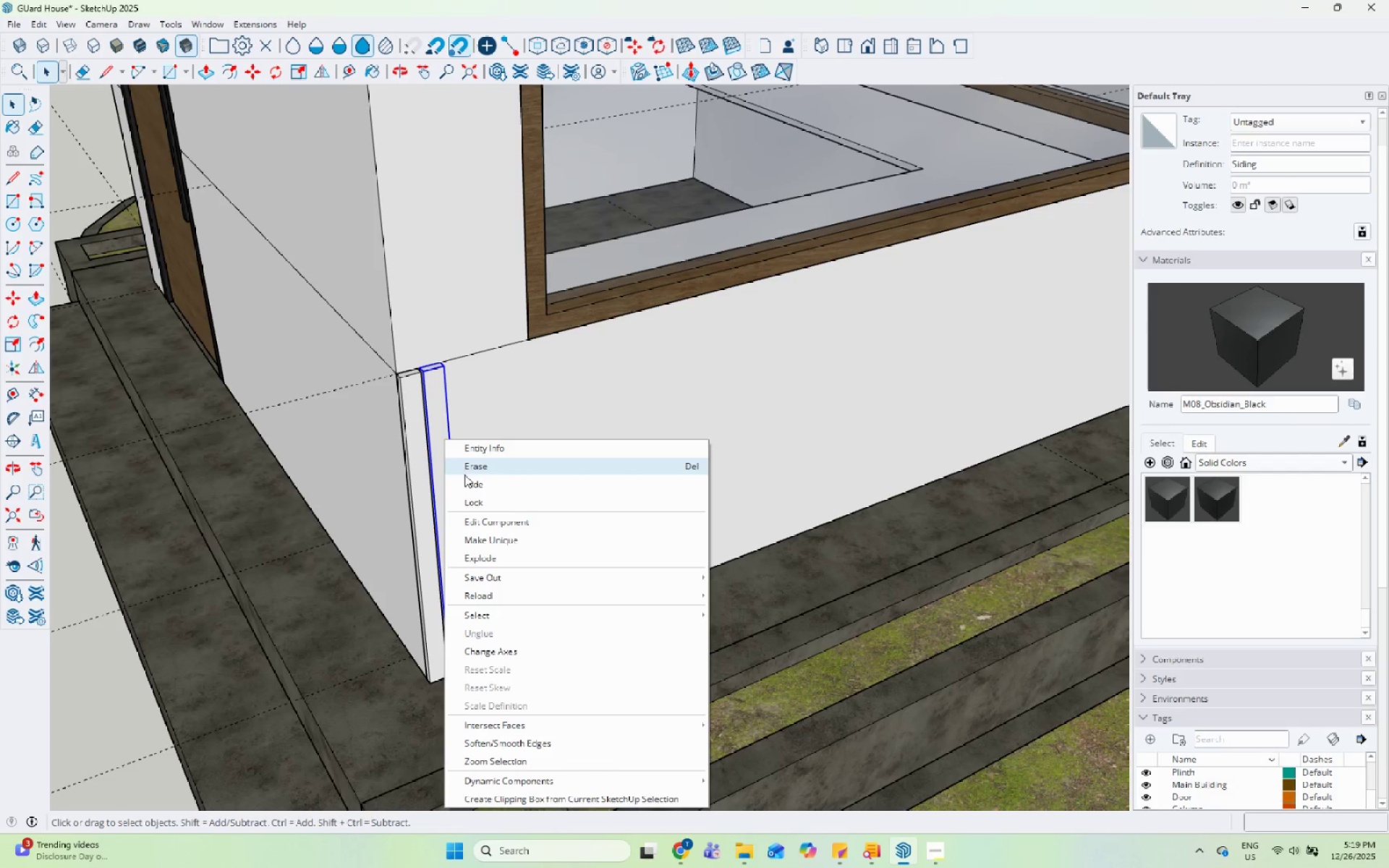 
left_click([474, 462])
 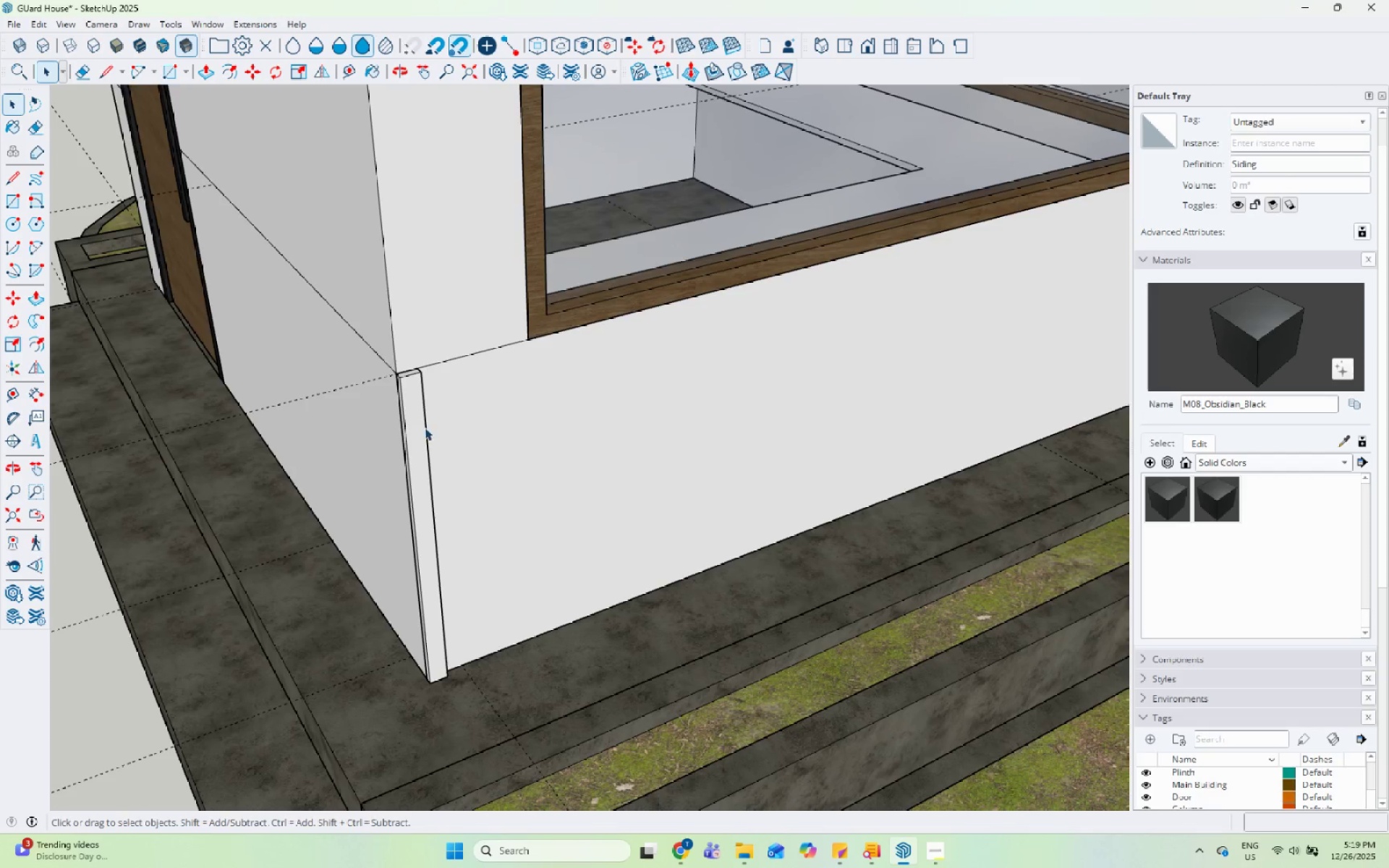 
left_click([420, 420])
 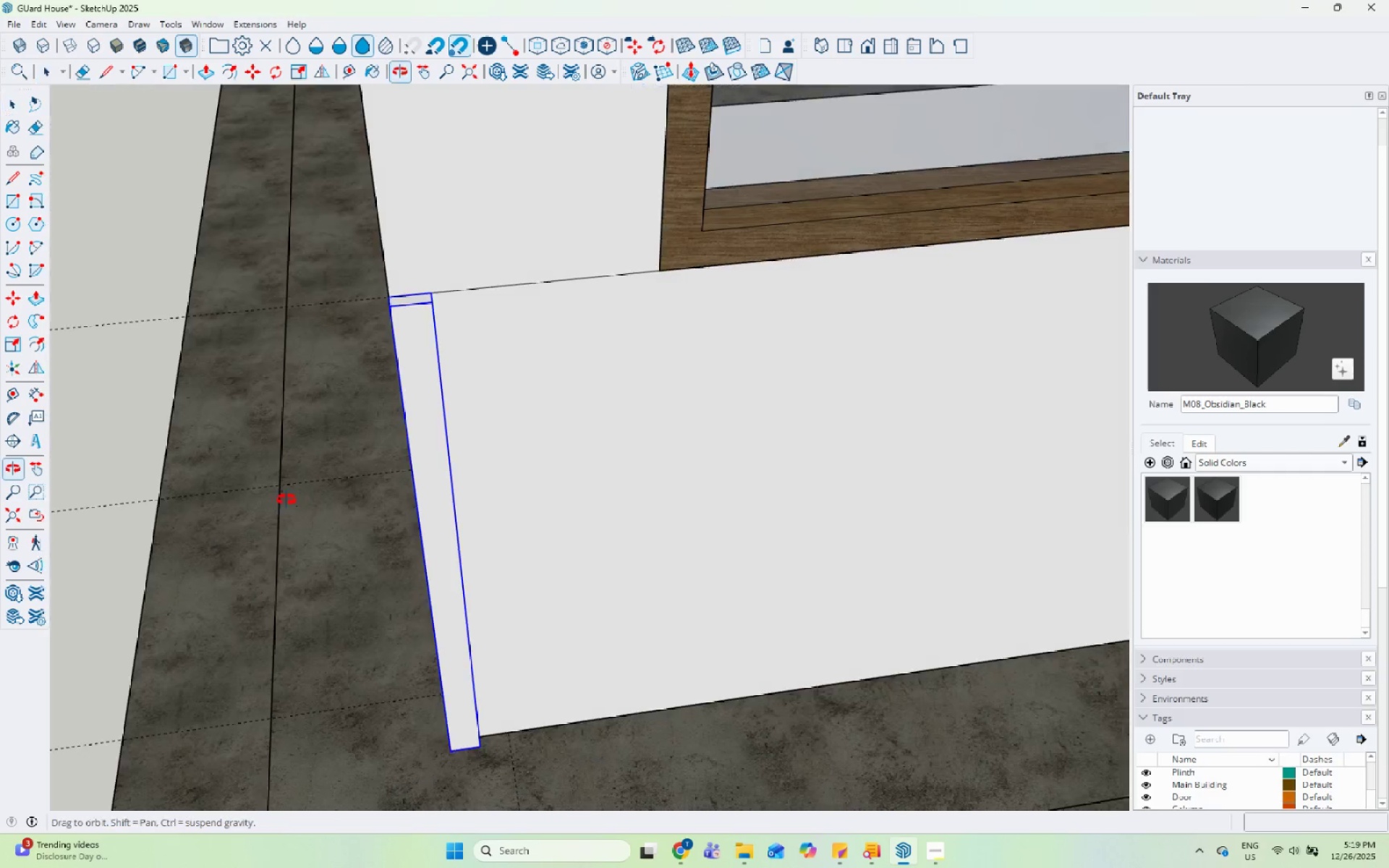 
scroll: coordinate [425, 423], scroll_direction: up, amount: 6.0
 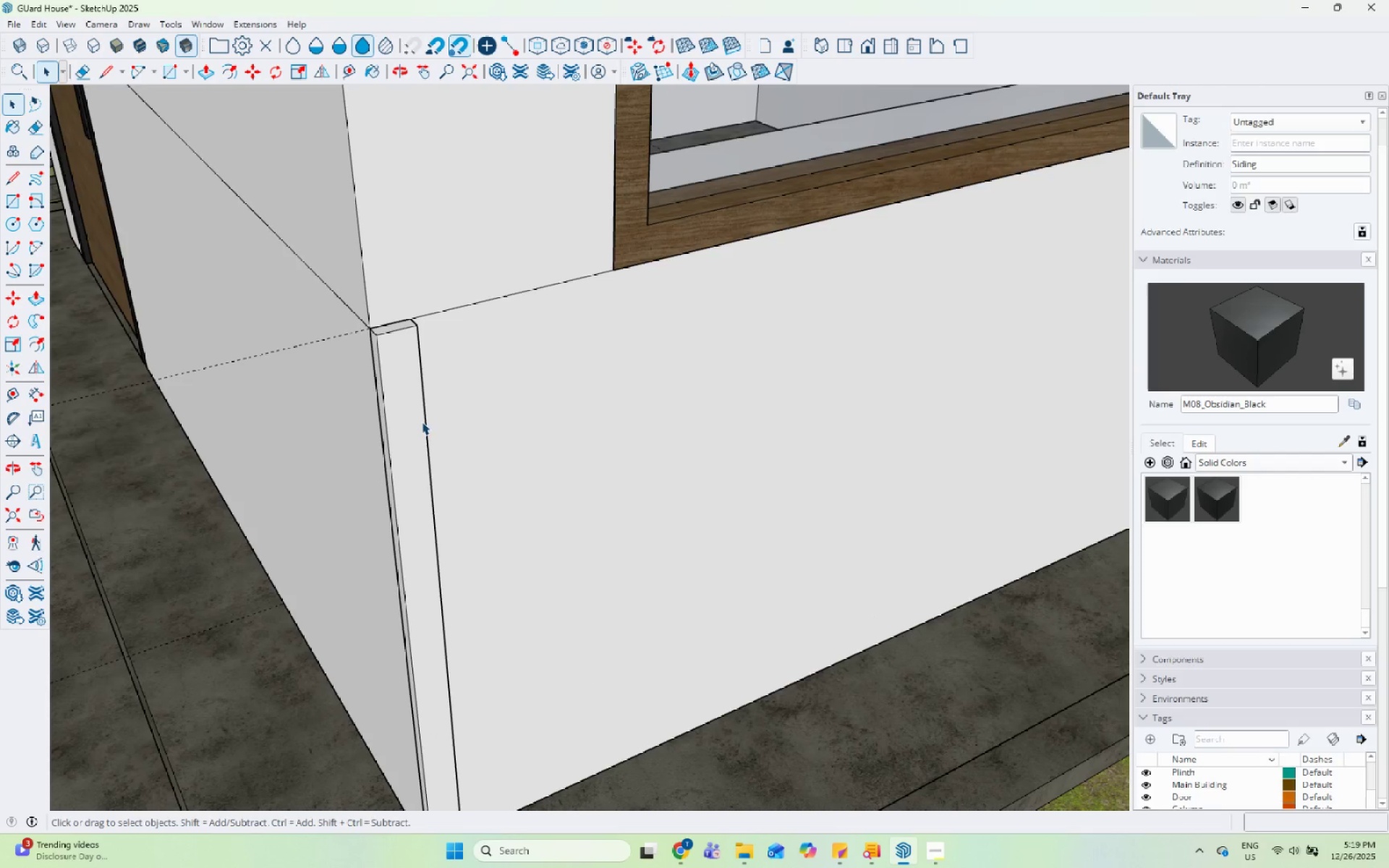 
key(S)
 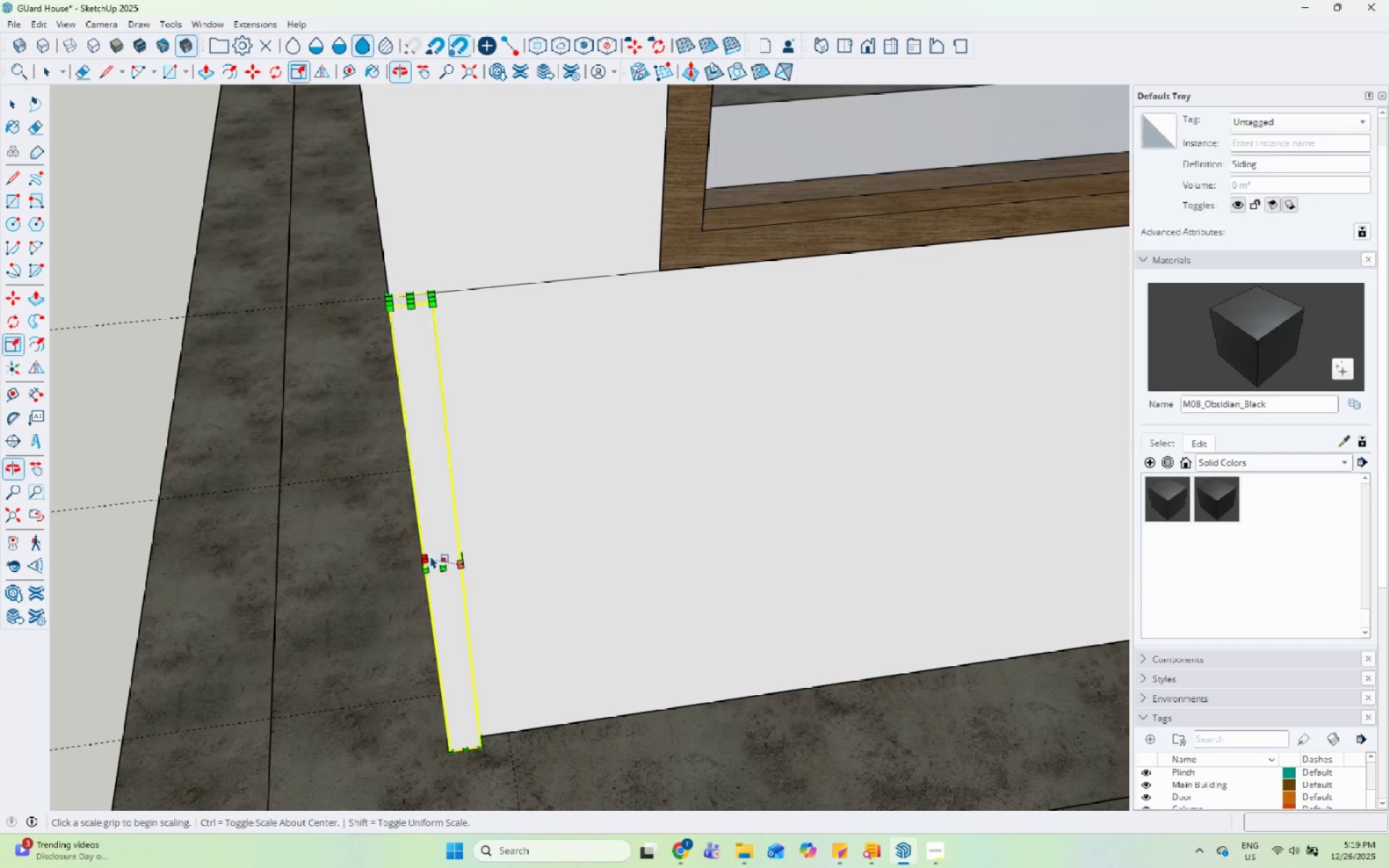 
scroll: coordinate [430, 556], scroll_direction: up, amount: 5.0
 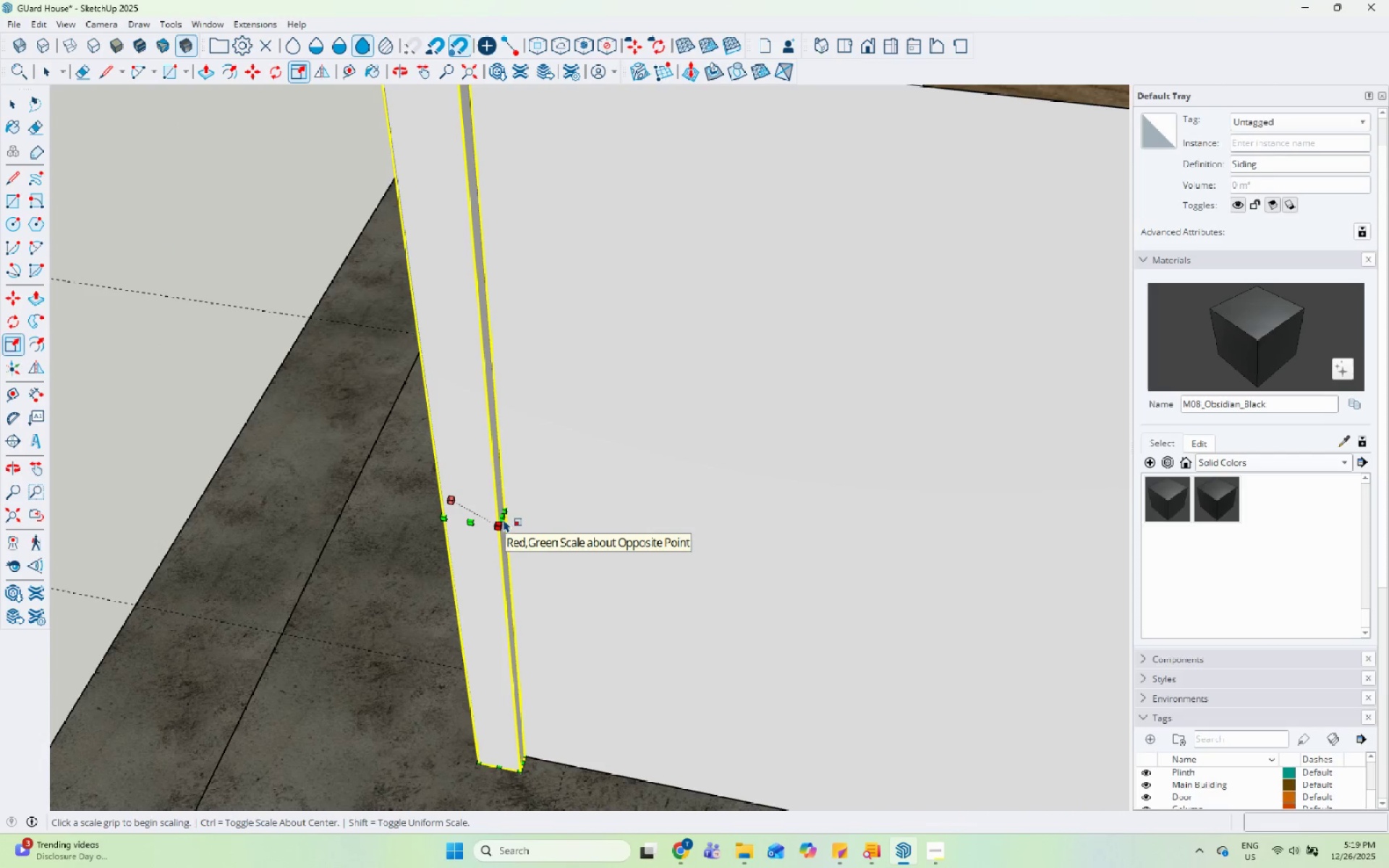 
left_click([505, 515])
 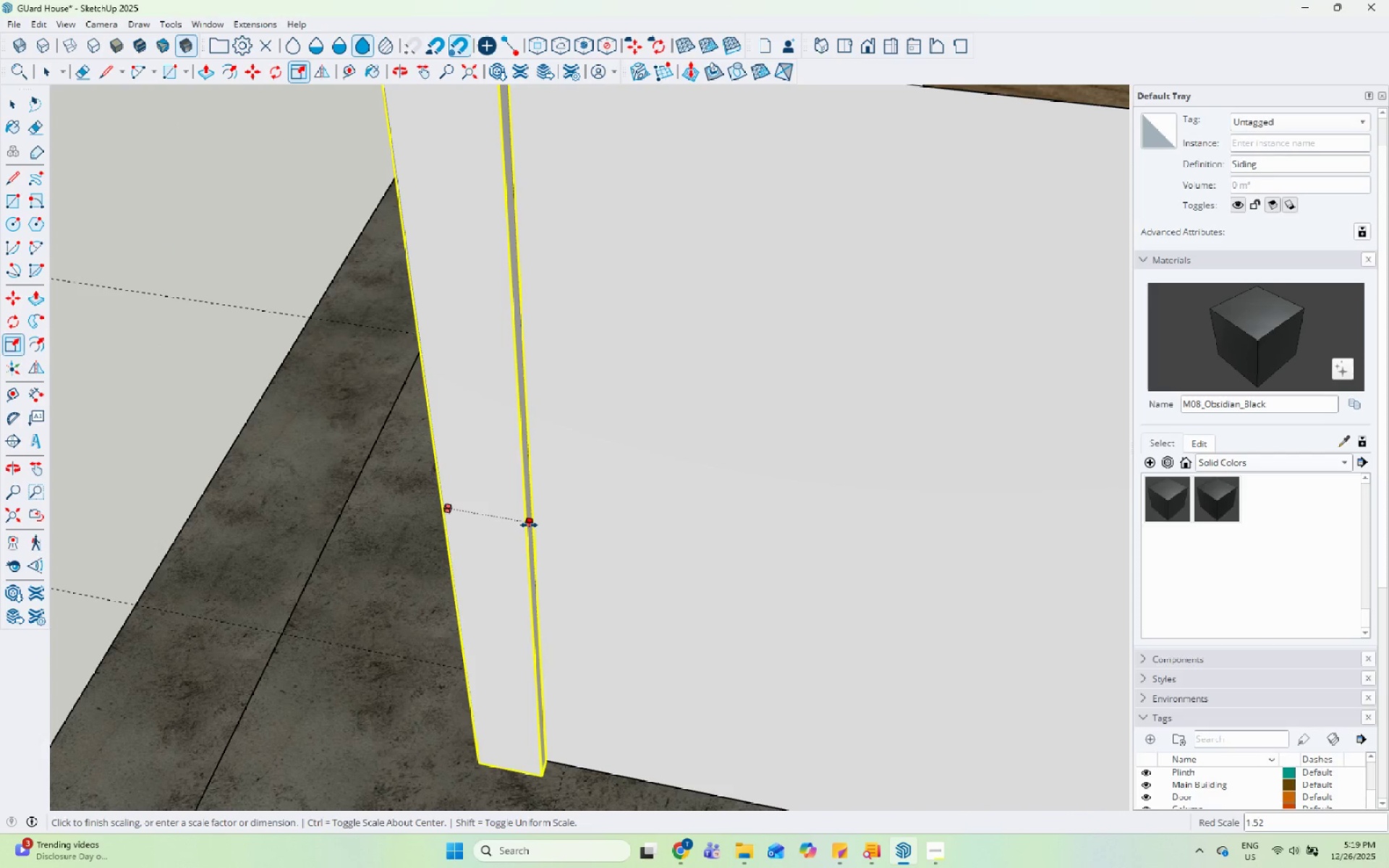 
key(Numpad1)
 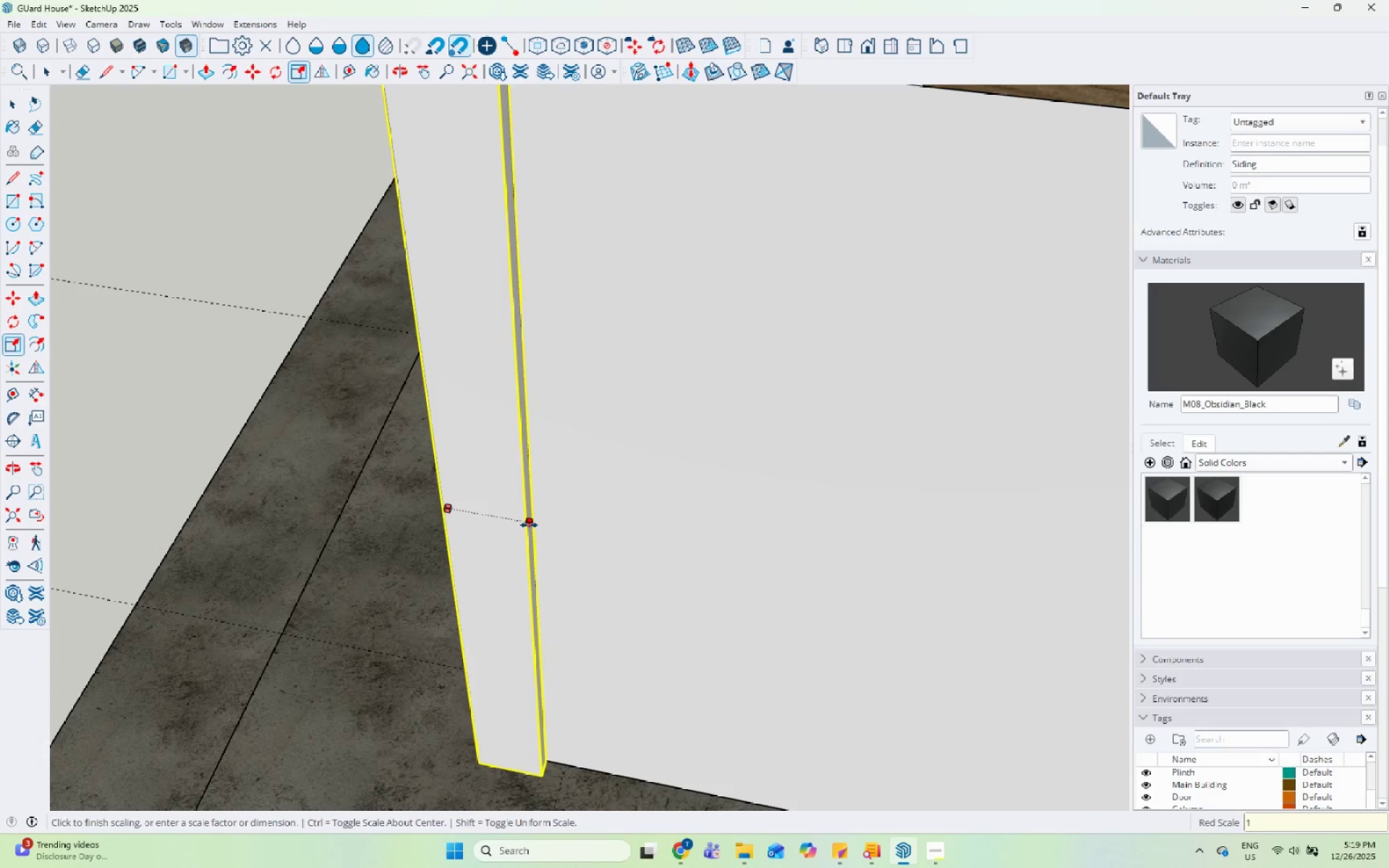 
key(NumpadDecimal)
 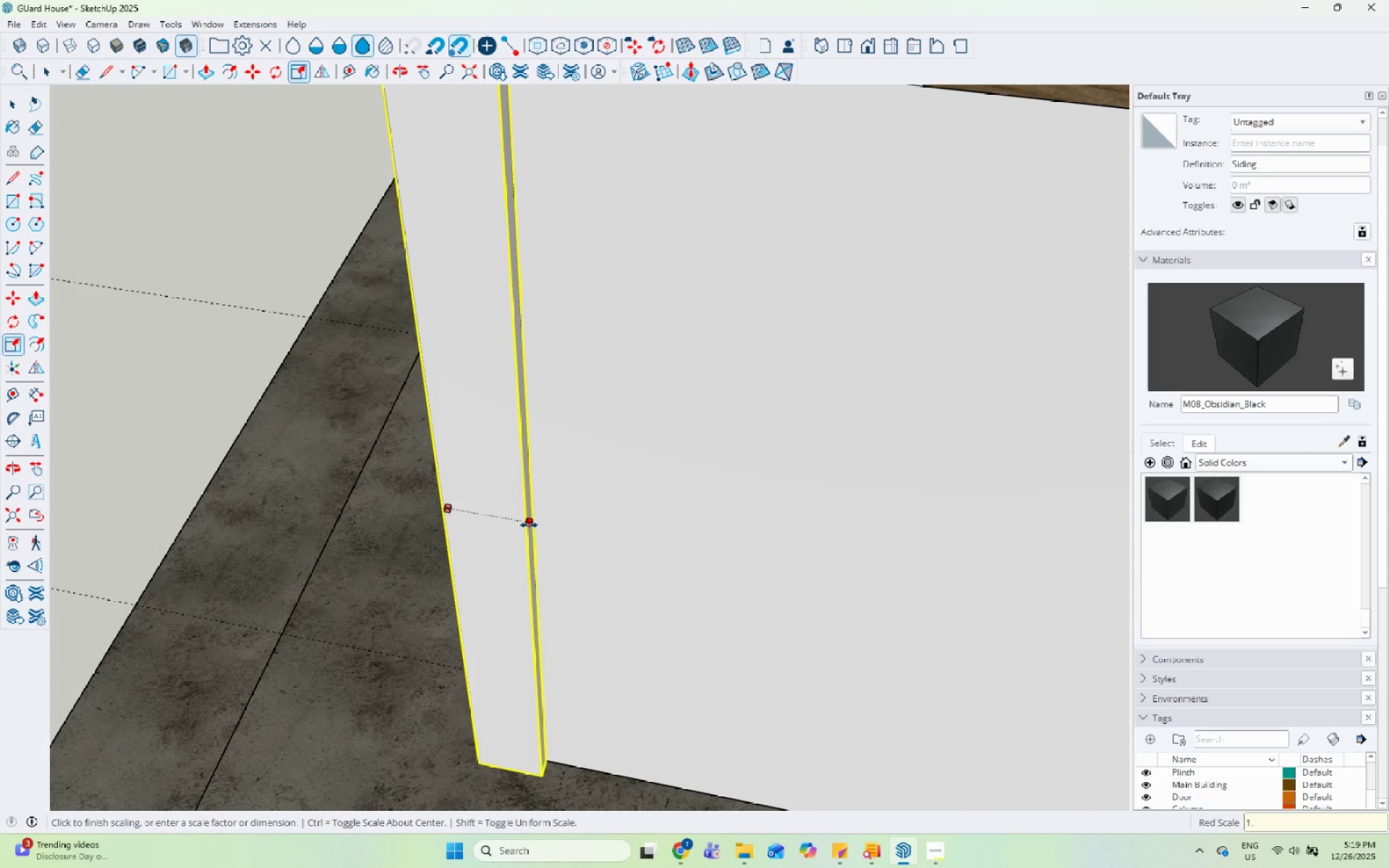 
key(Numpad5)
 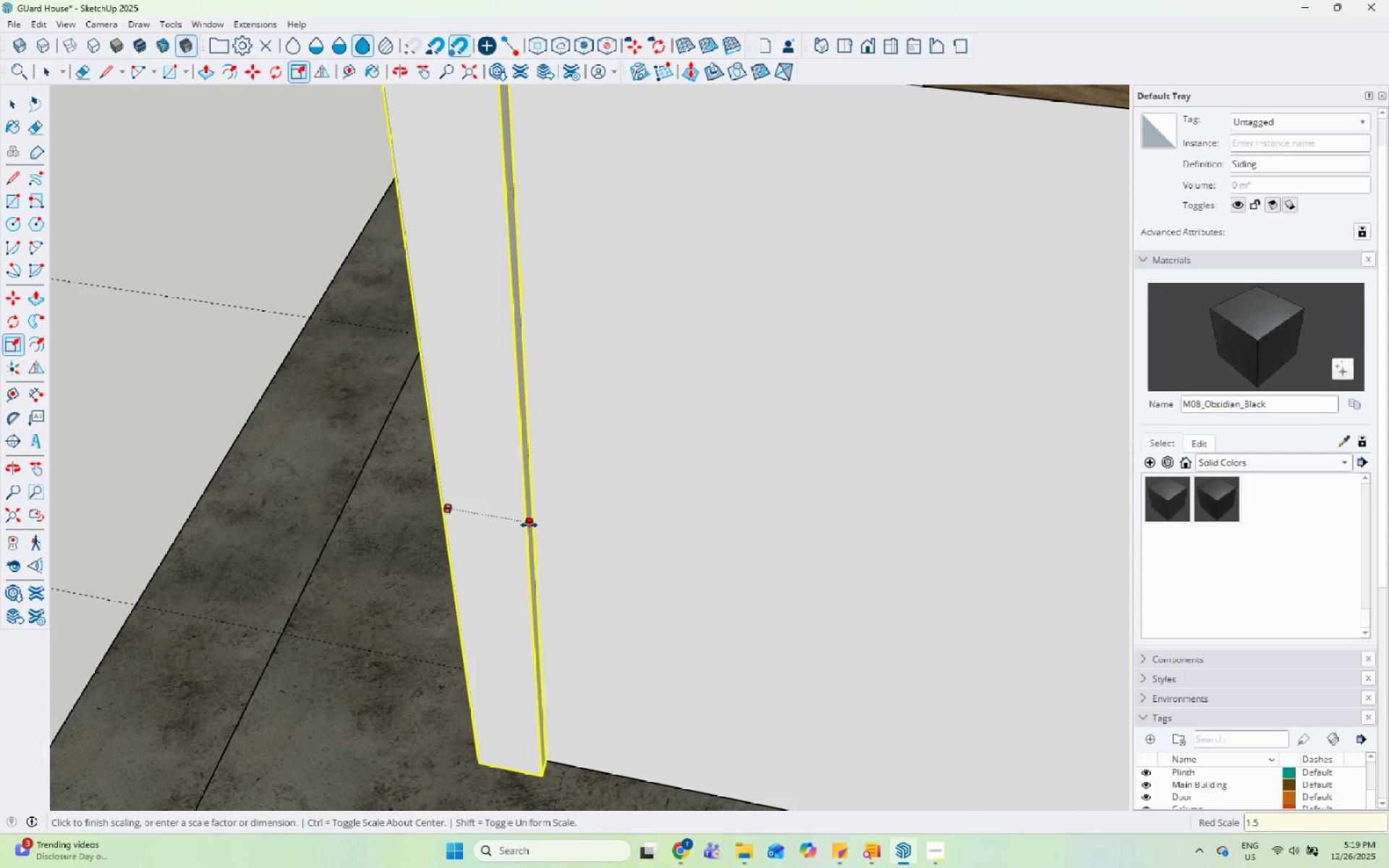 
key(Numpad0)
 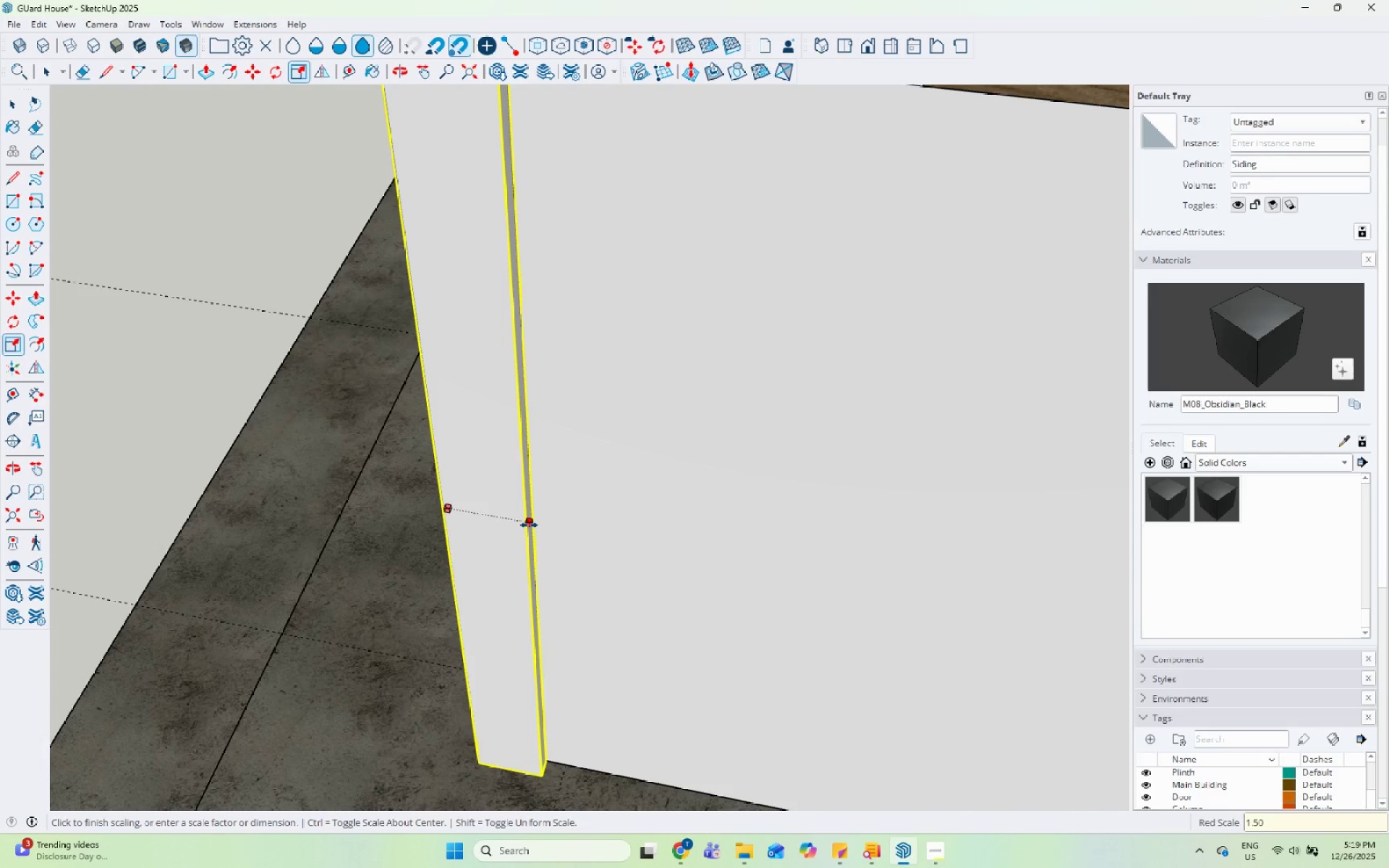 
key(Enter)
 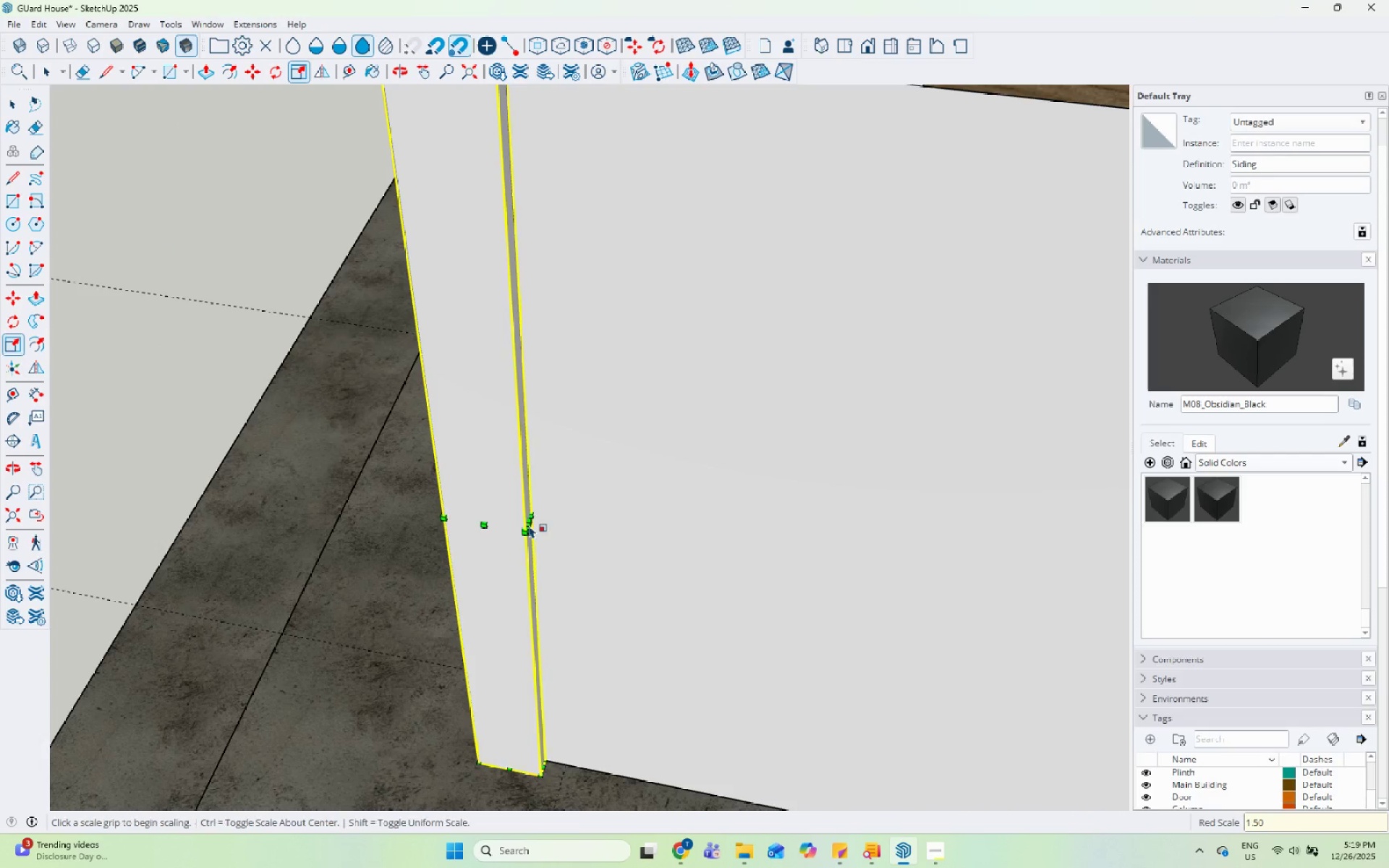 
key(Space)
 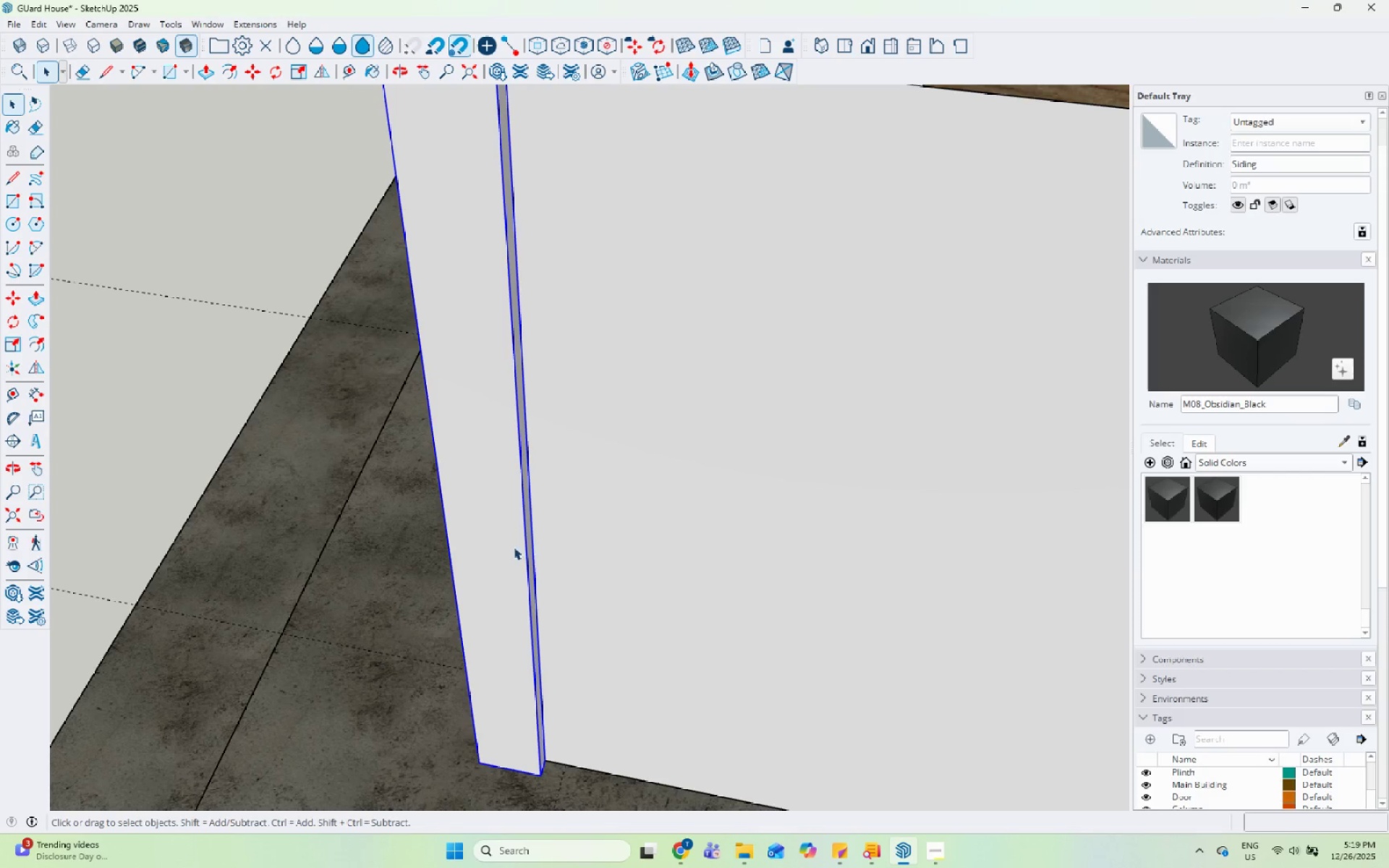 
scroll: coordinate [523, 517], scroll_direction: down, amount: 14.0
 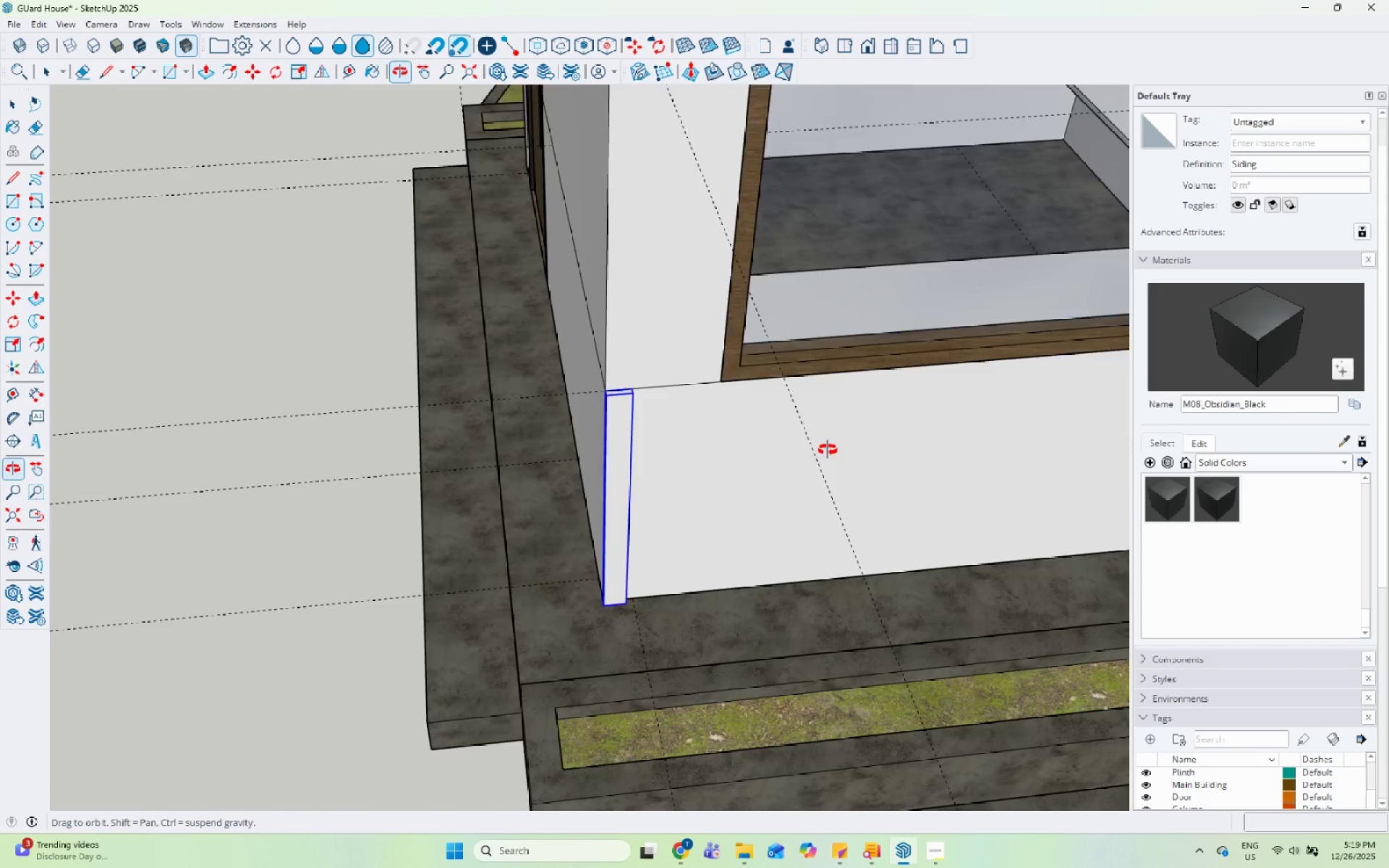 
scroll: coordinate [698, 592], scroll_direction: up, amount: 15.0
 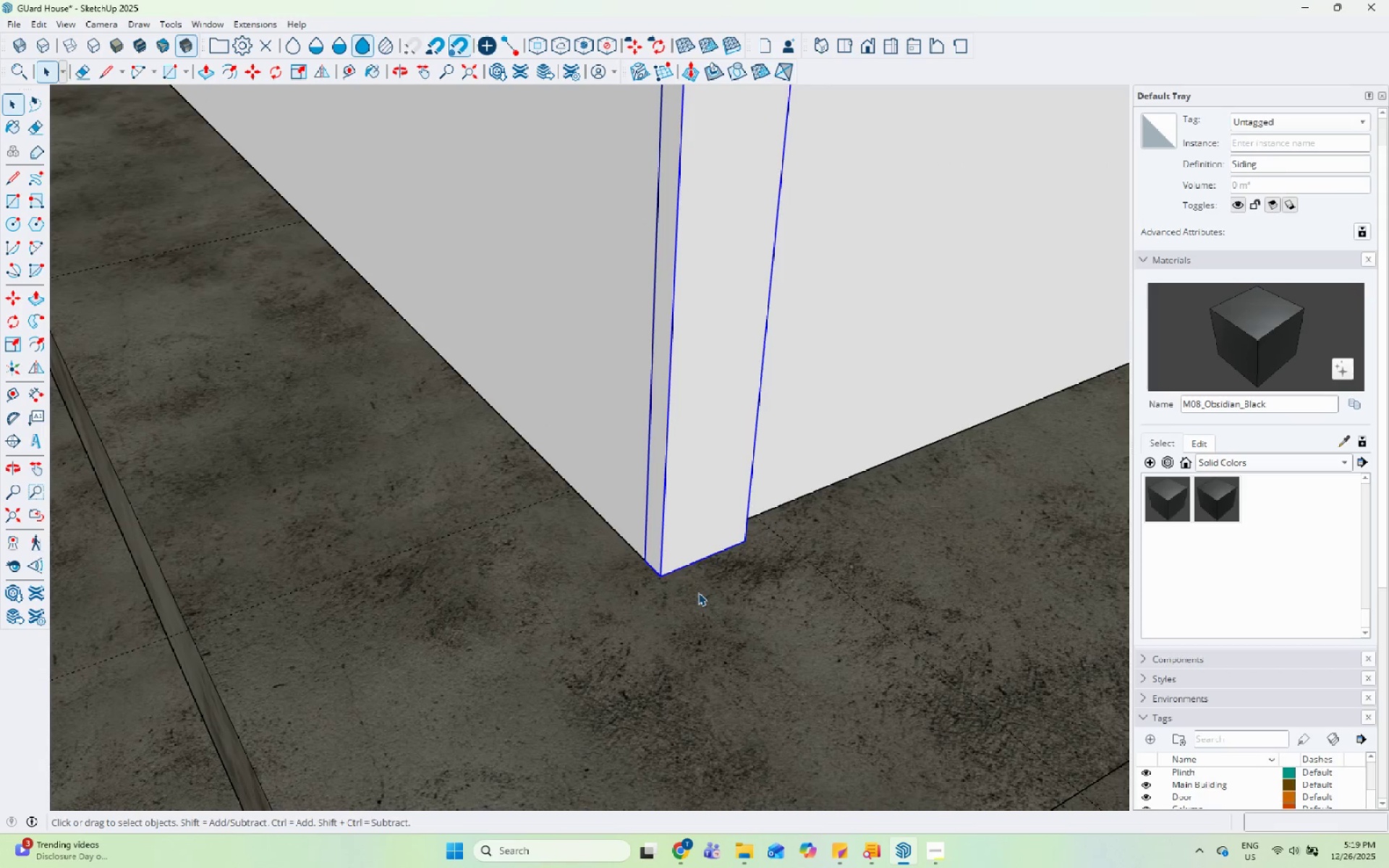 
key(M)
 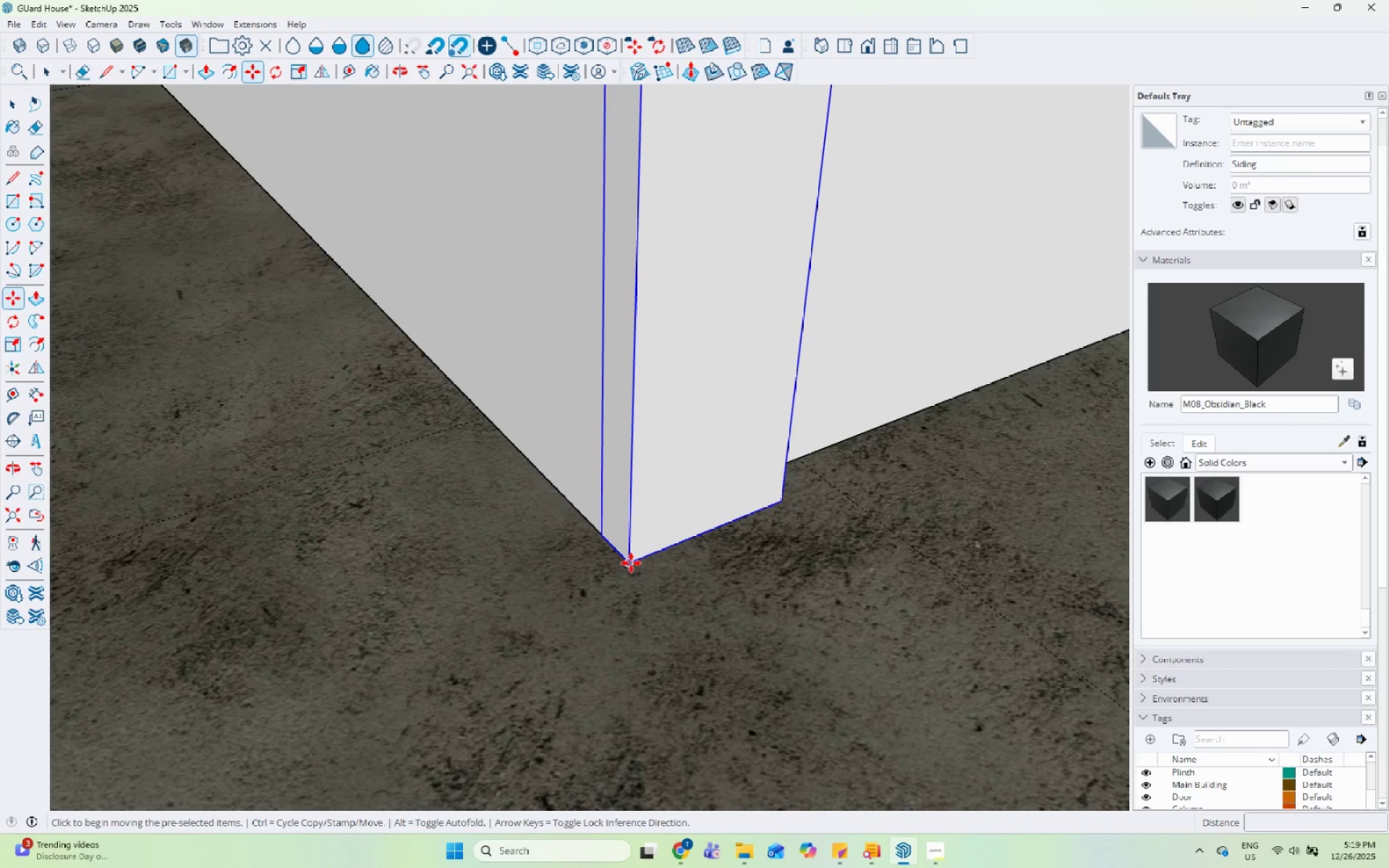 
left_click([631, 563])
 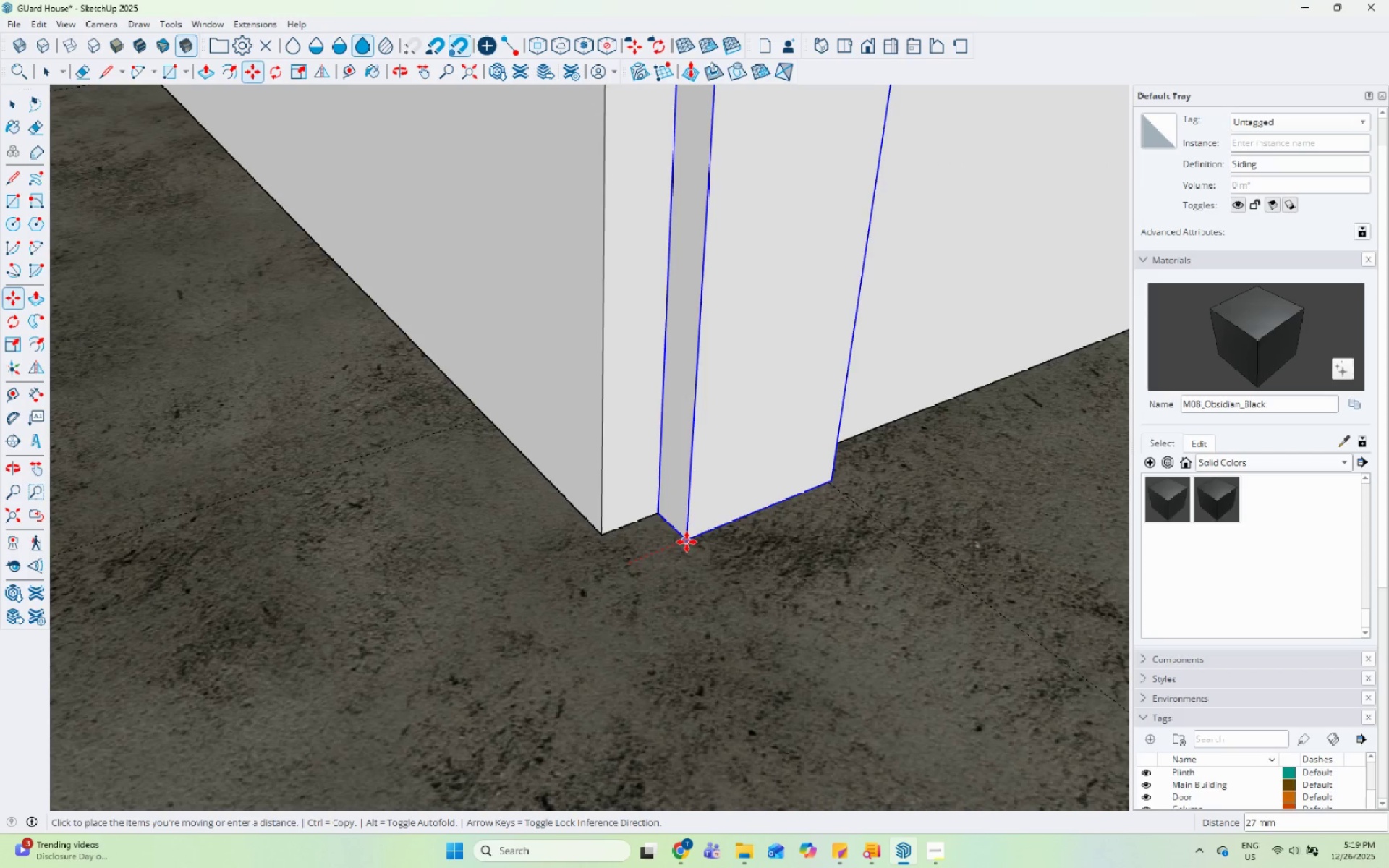 
key(Control+ControlLeft)
 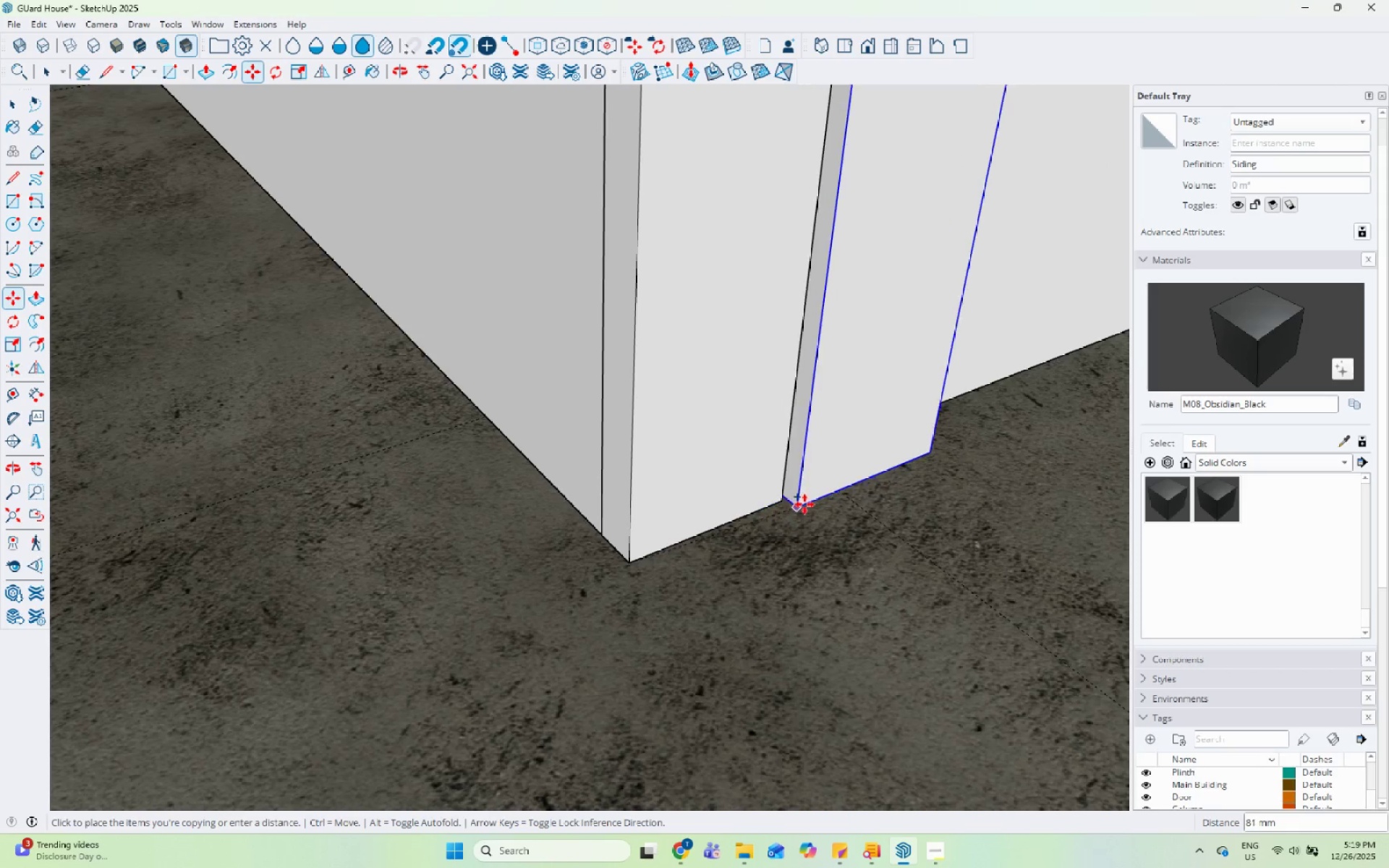 
scroll: coordinate [808, 495], scroll_direction: up, amount: 10.0
 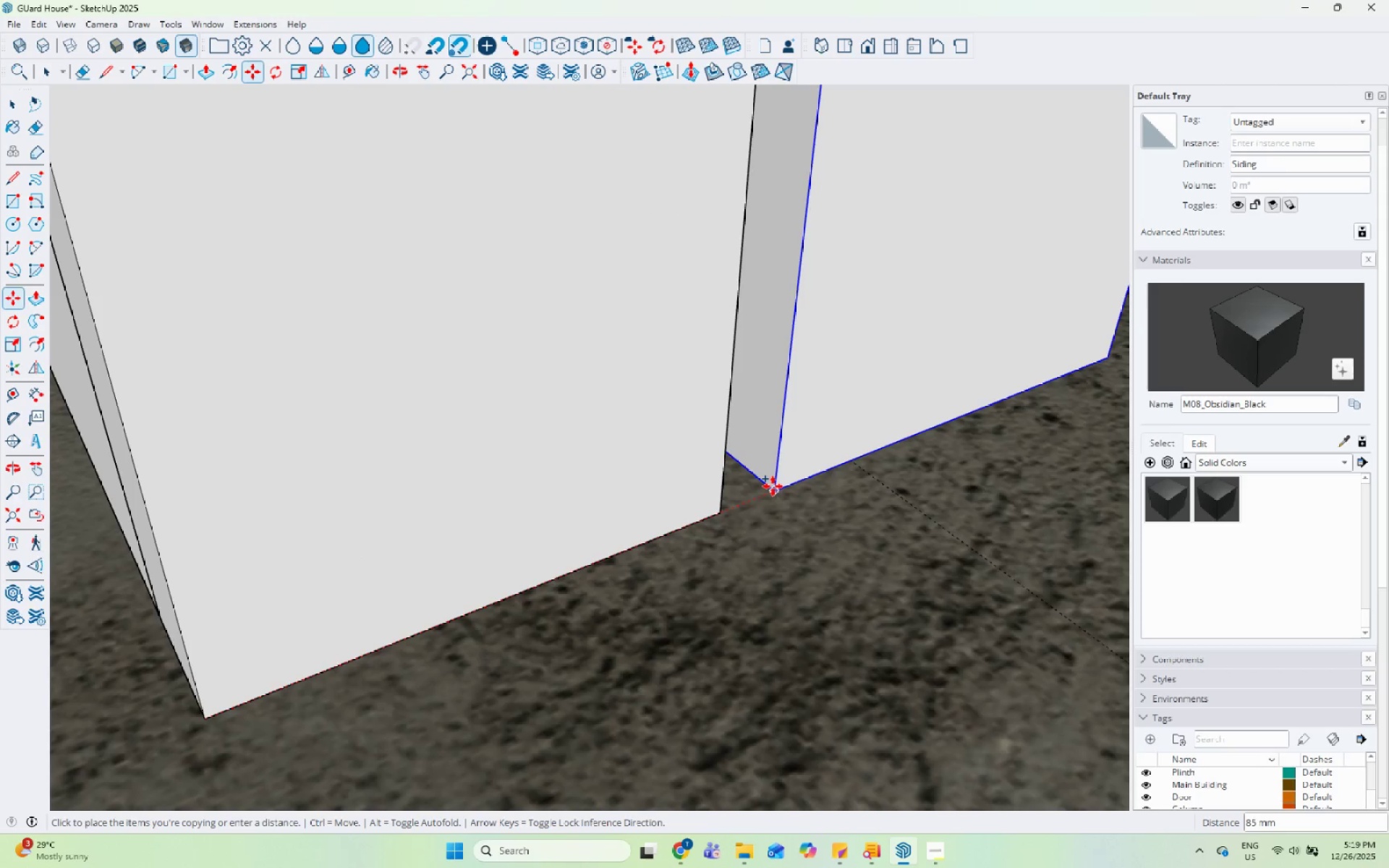 
left_click([773, 486])
 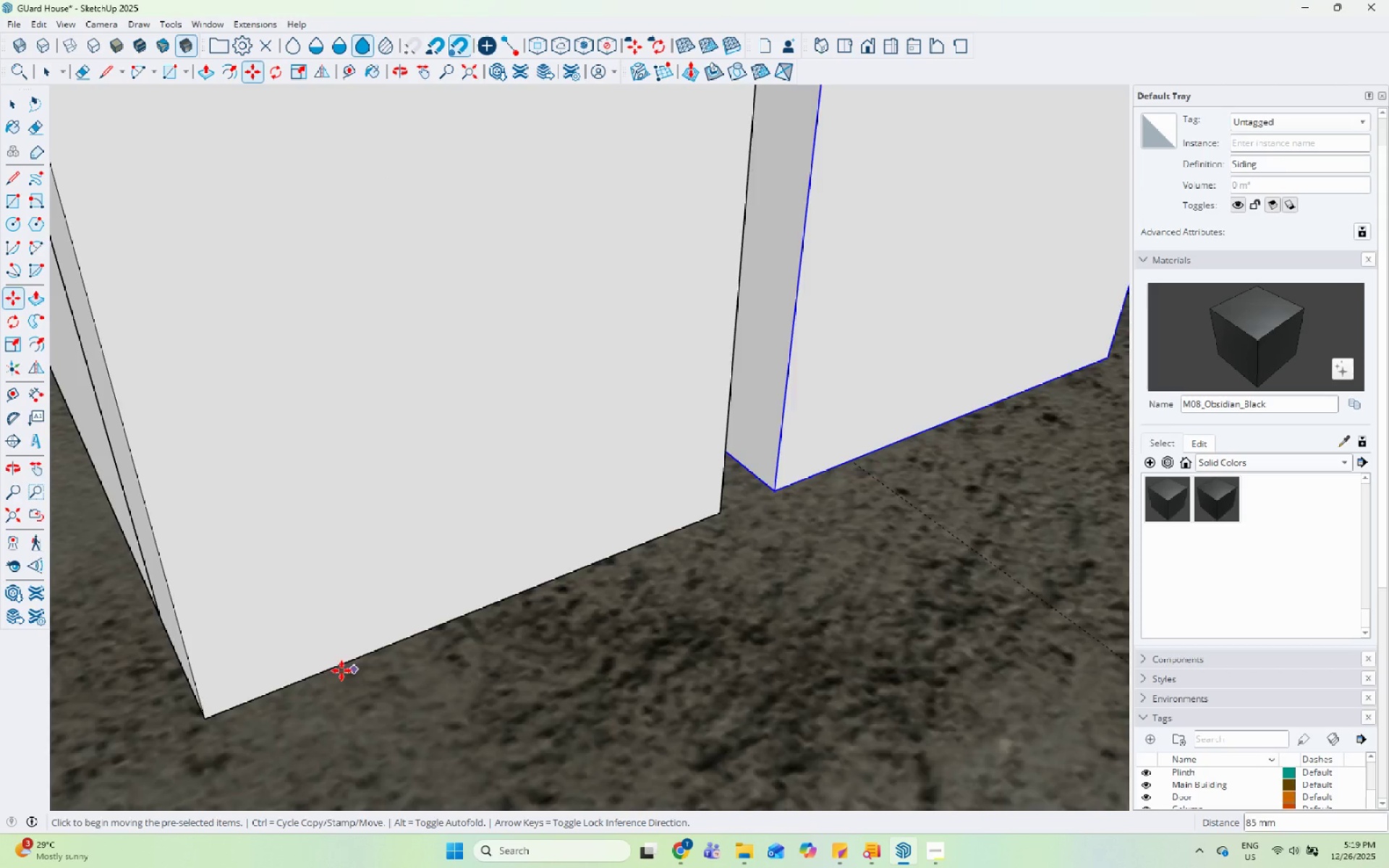 
key(Space)
 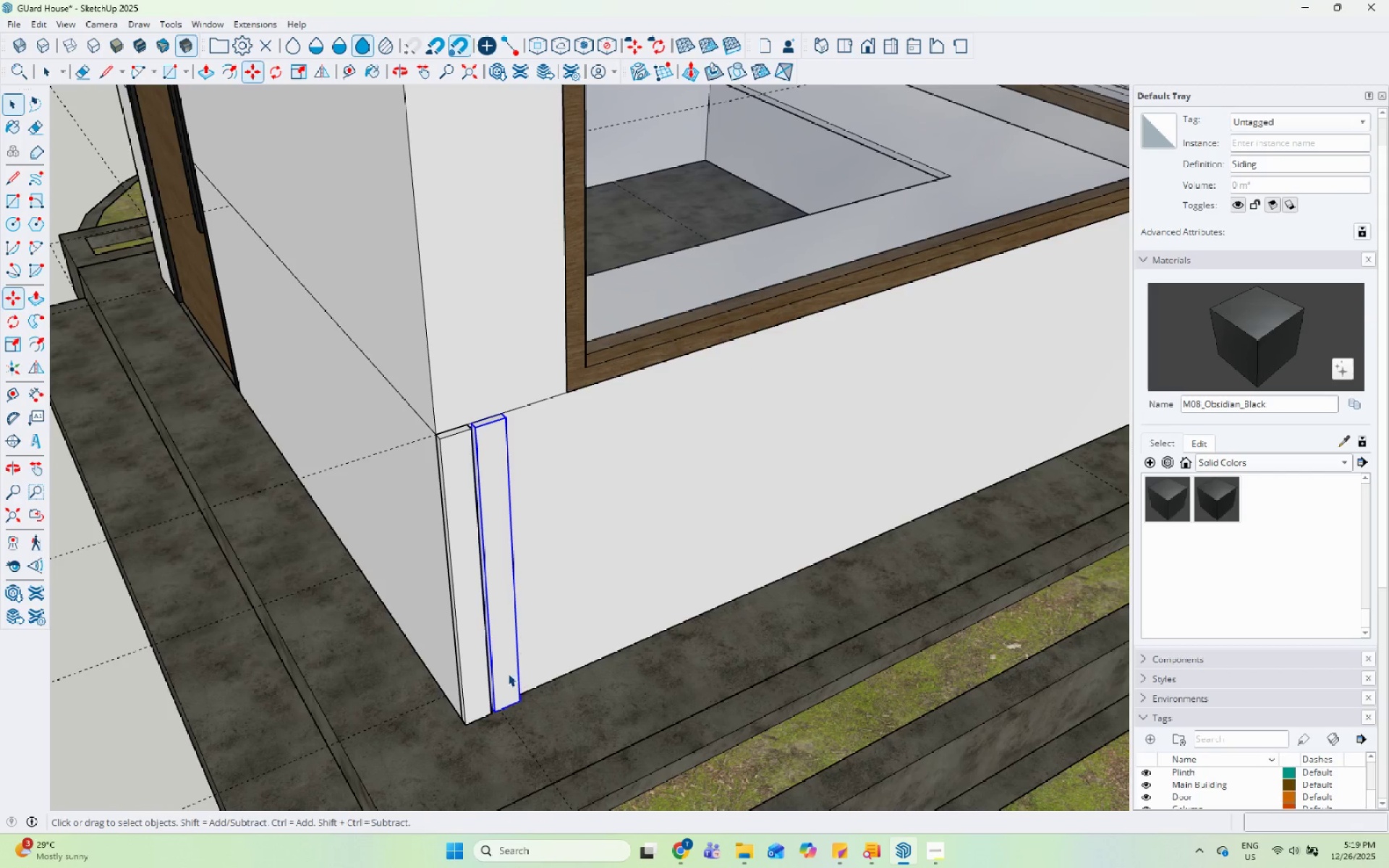 
scroll: coordinate [645, 448], scroll_direction: down, amount: 33.0
 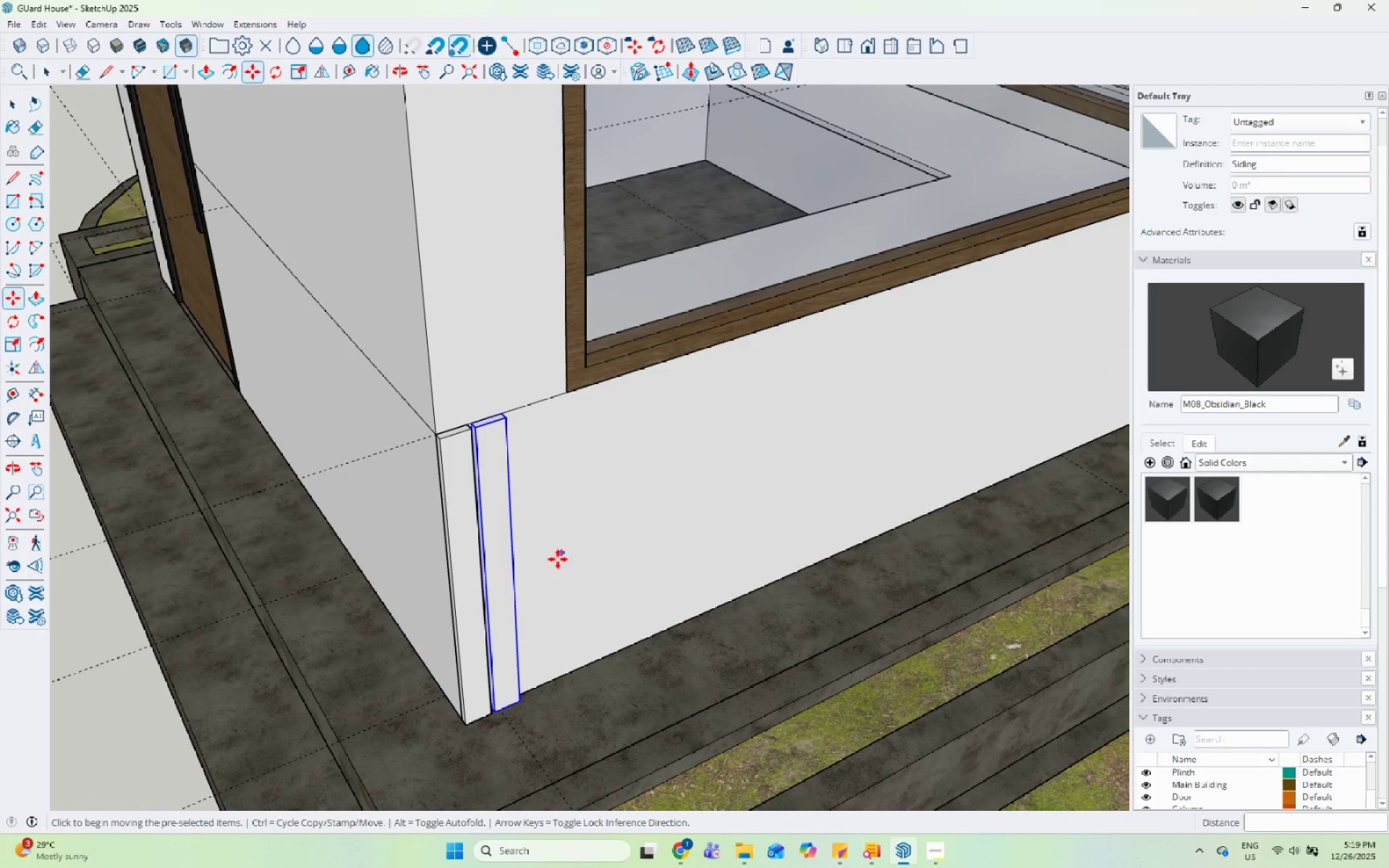 
scroll: coordinate [495, 699], scroll_direction: up, amount: 4.0
 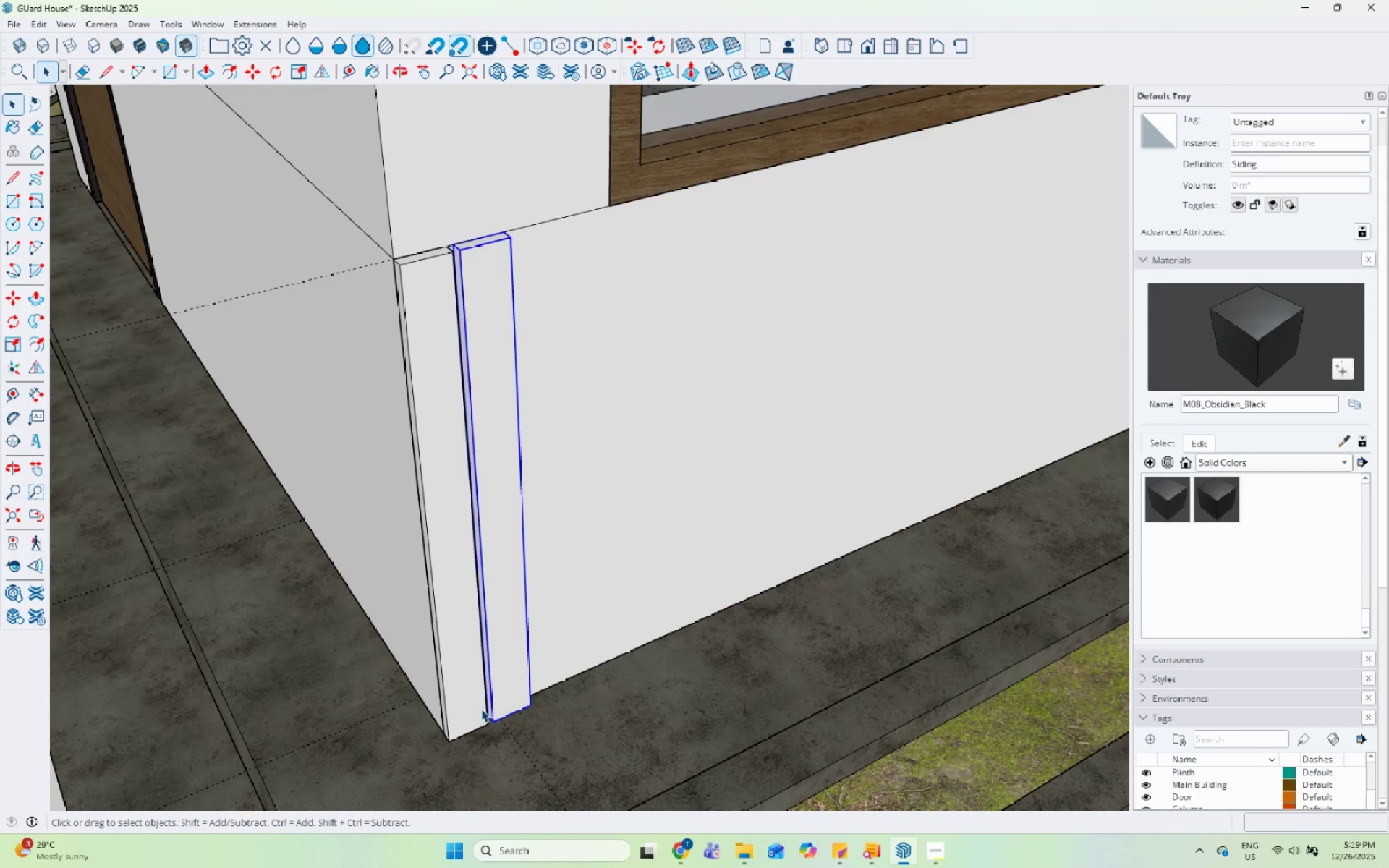 
left_click([479, 709])
 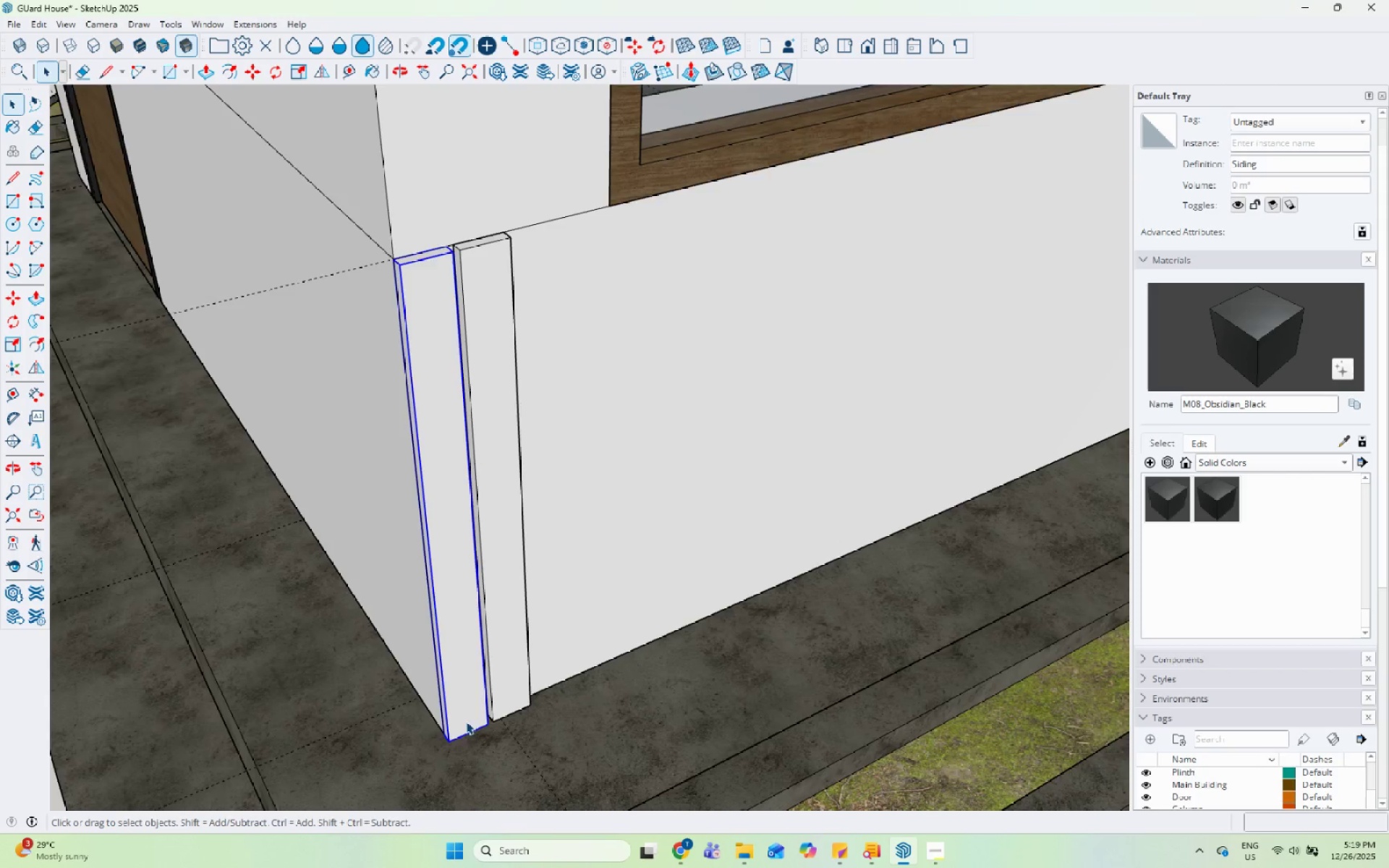 
scroll: coordinate [459, 736], scroll_direction: up, amount: 5.0
 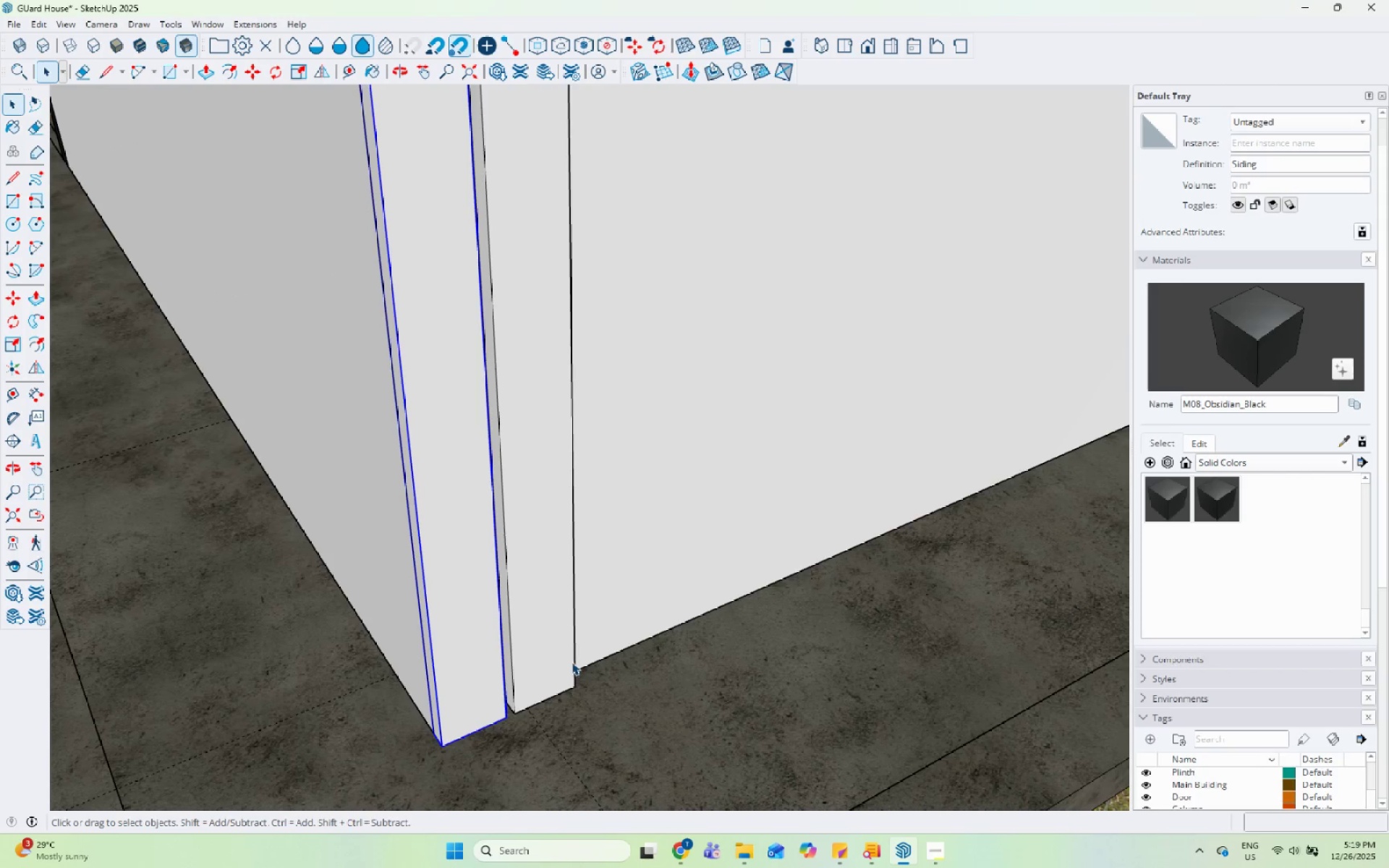 
left_click([549, 647])
 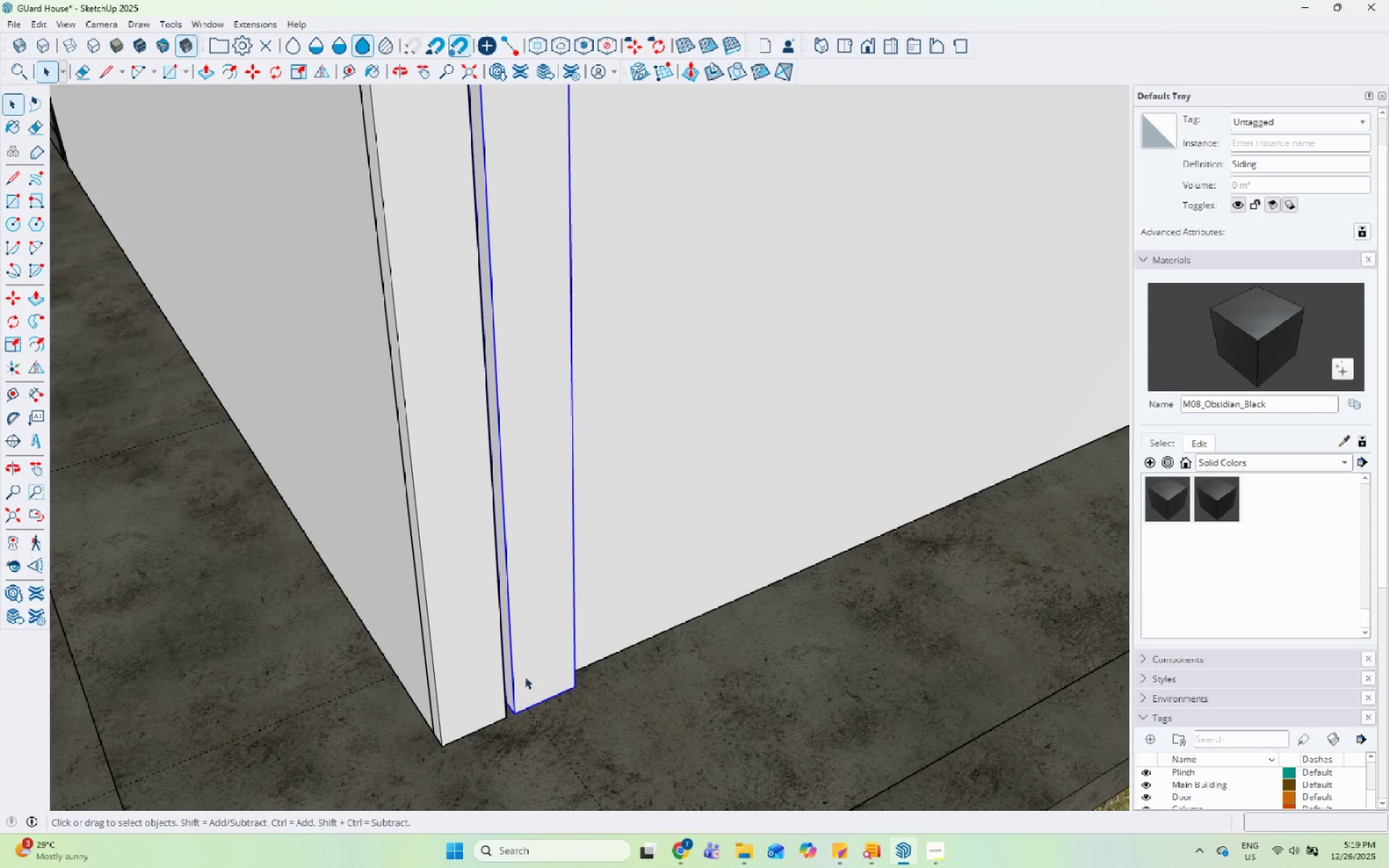 
scroll: coordinate [477, 717], scroll_direction: up, amount: 3.0
 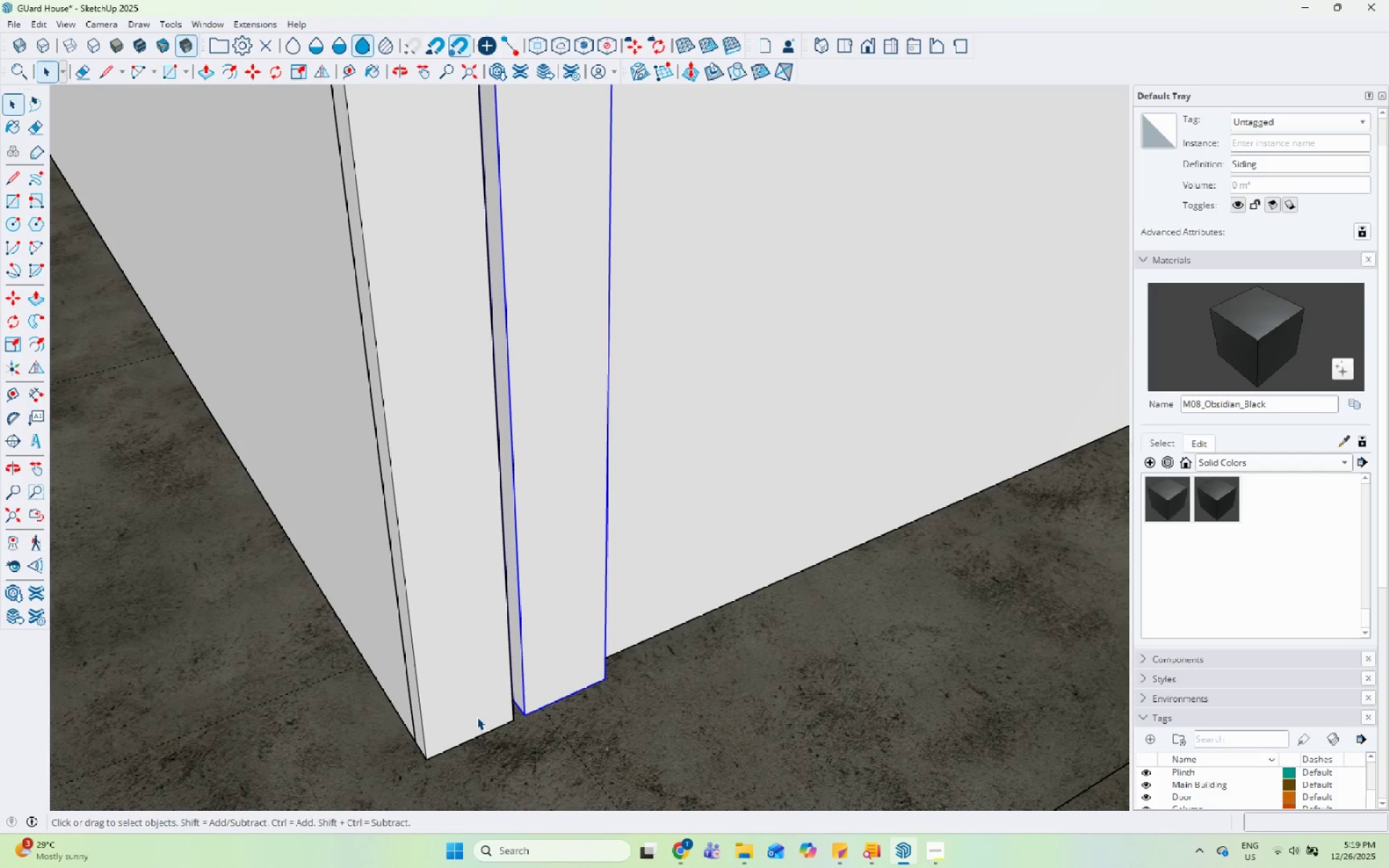 
key(M)
 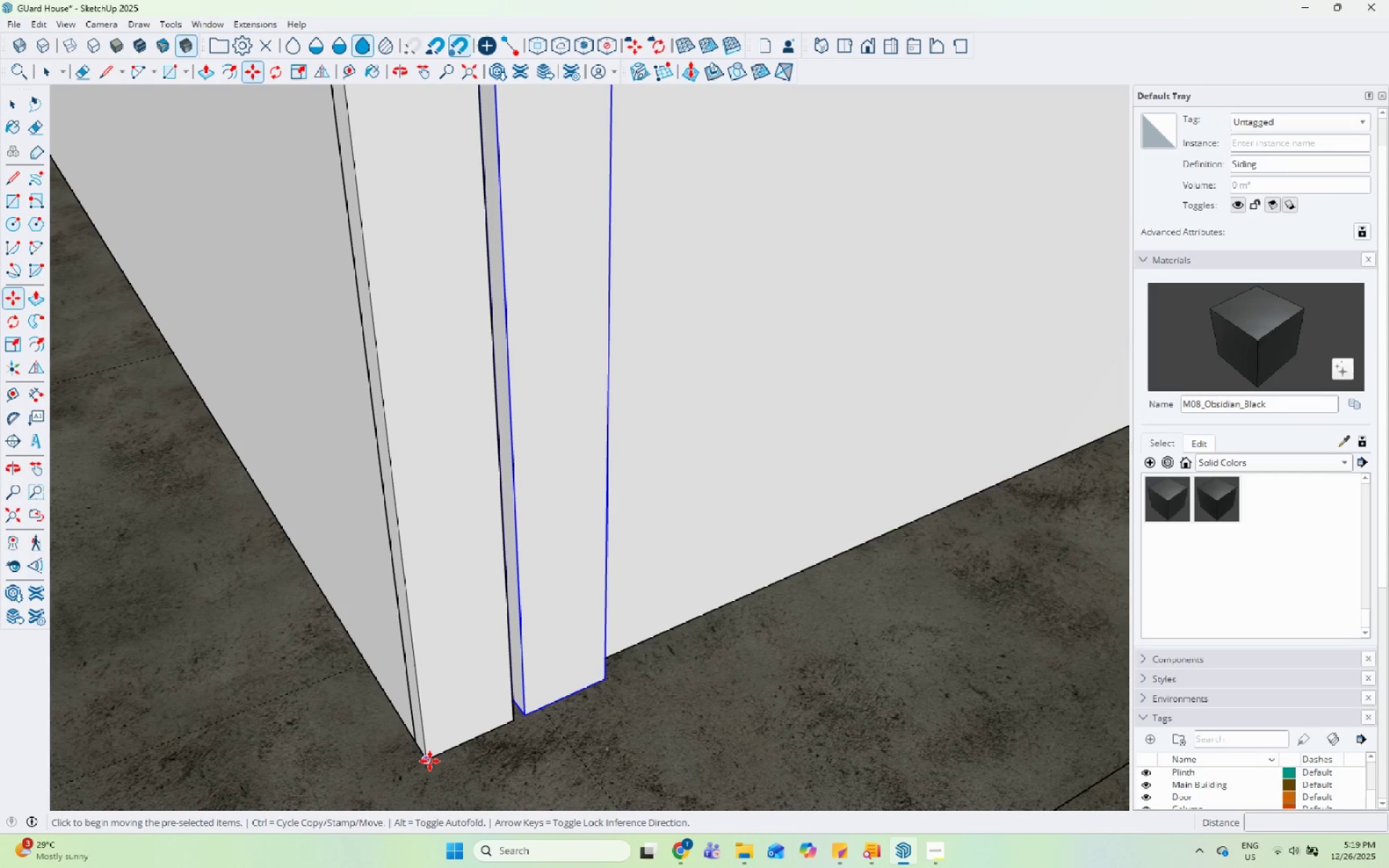 
key(Control+ControlLeft)
 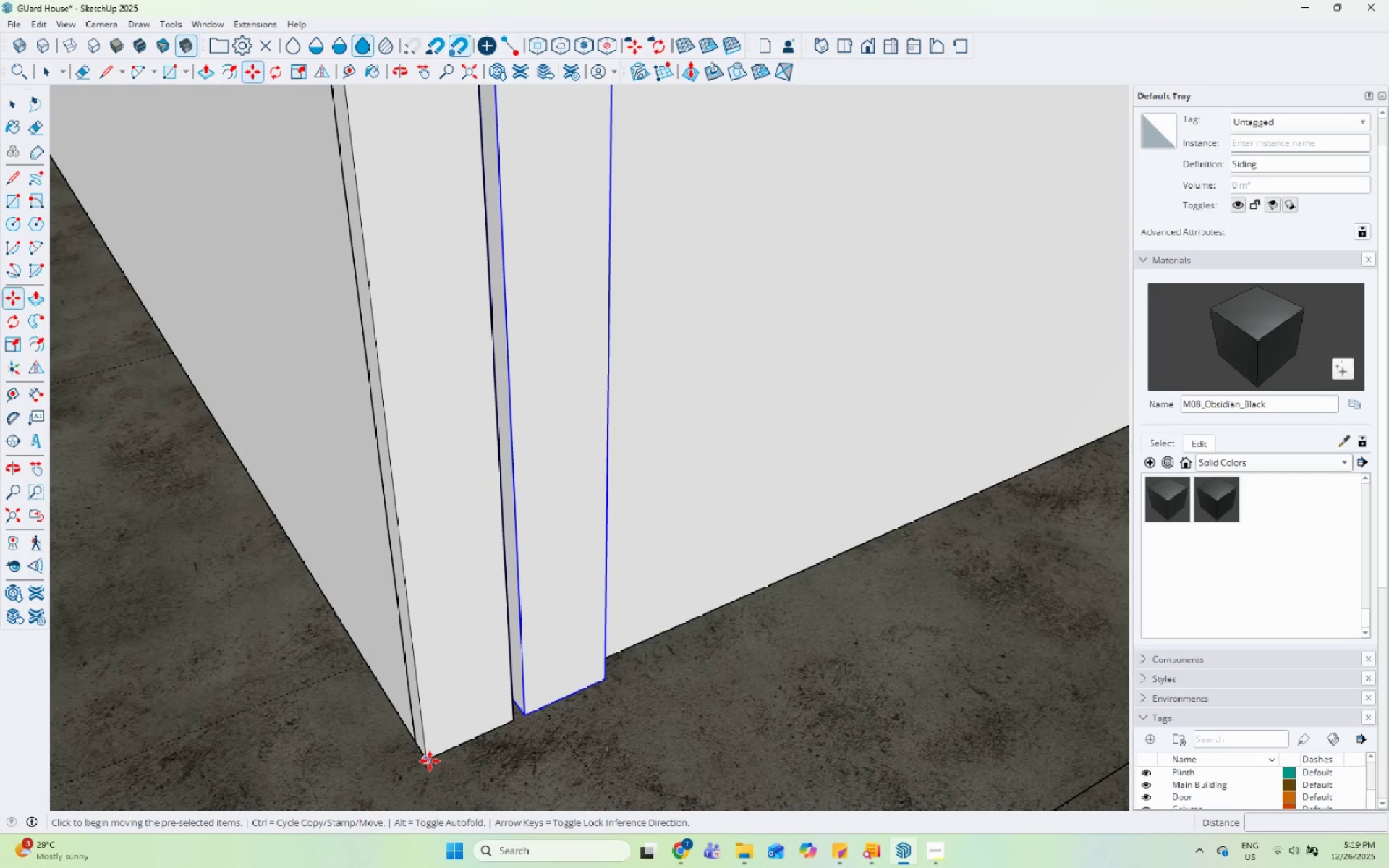 
left_click([430, 761])
 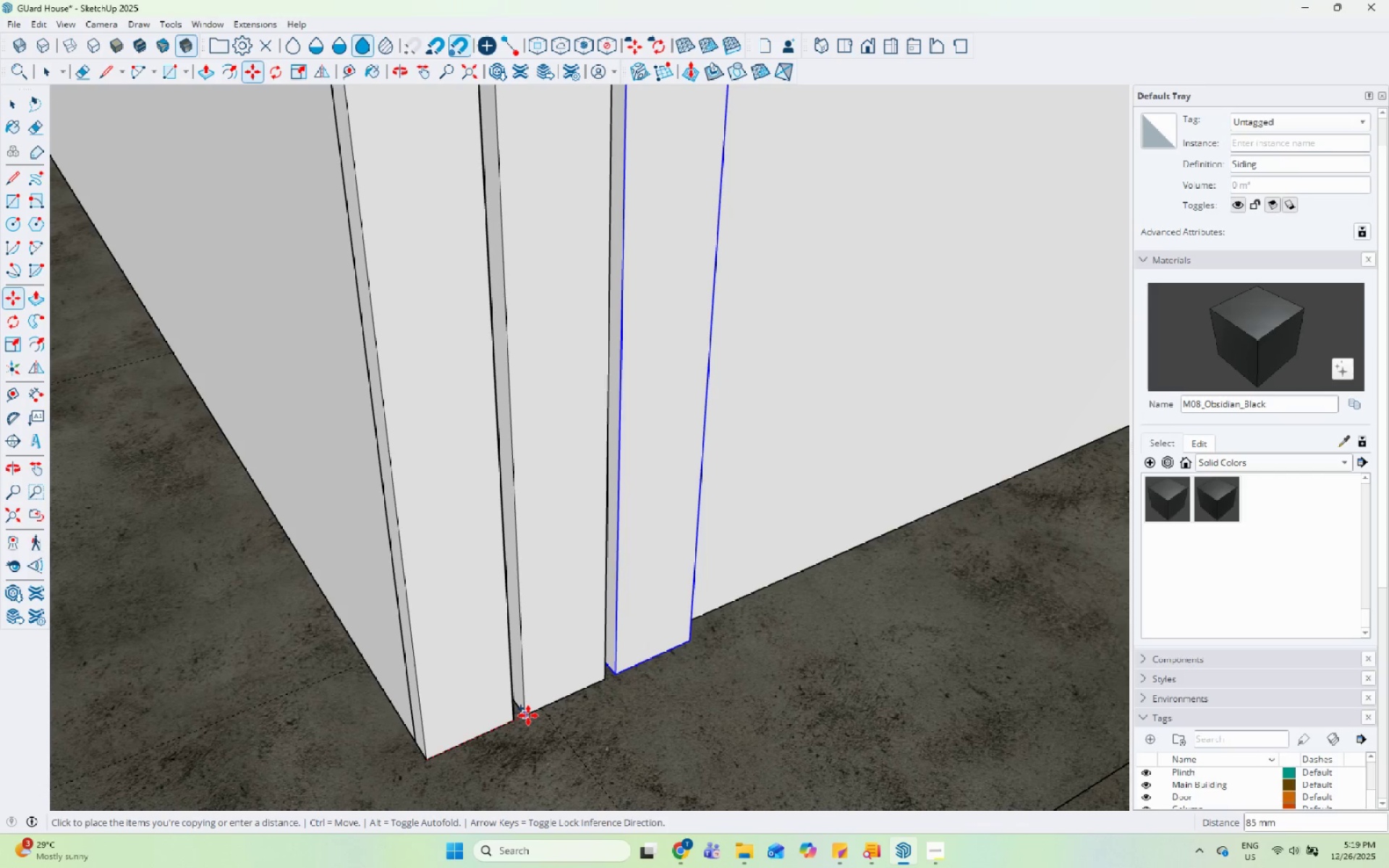 
left_click([528, 715])
 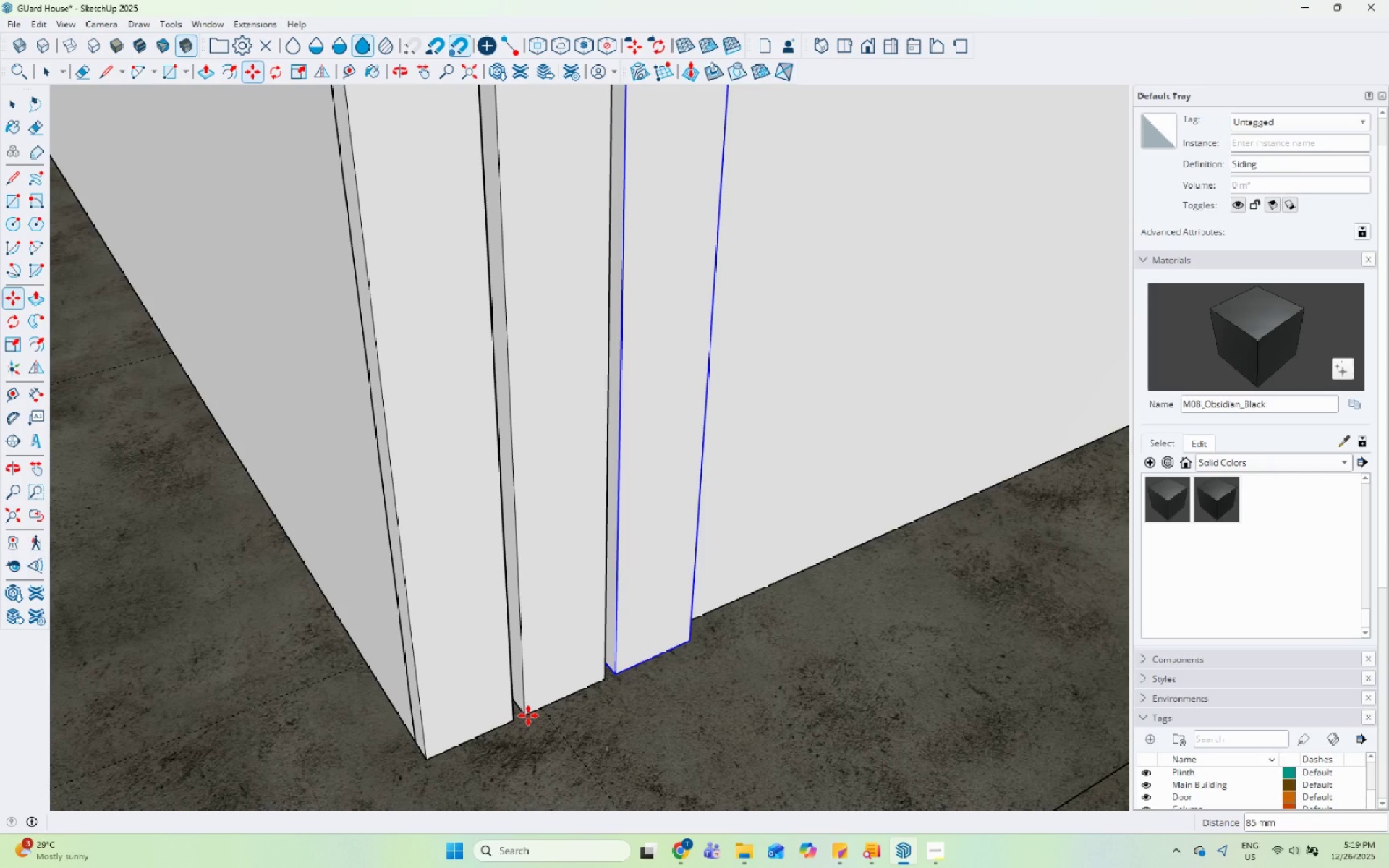 
type(*20)
 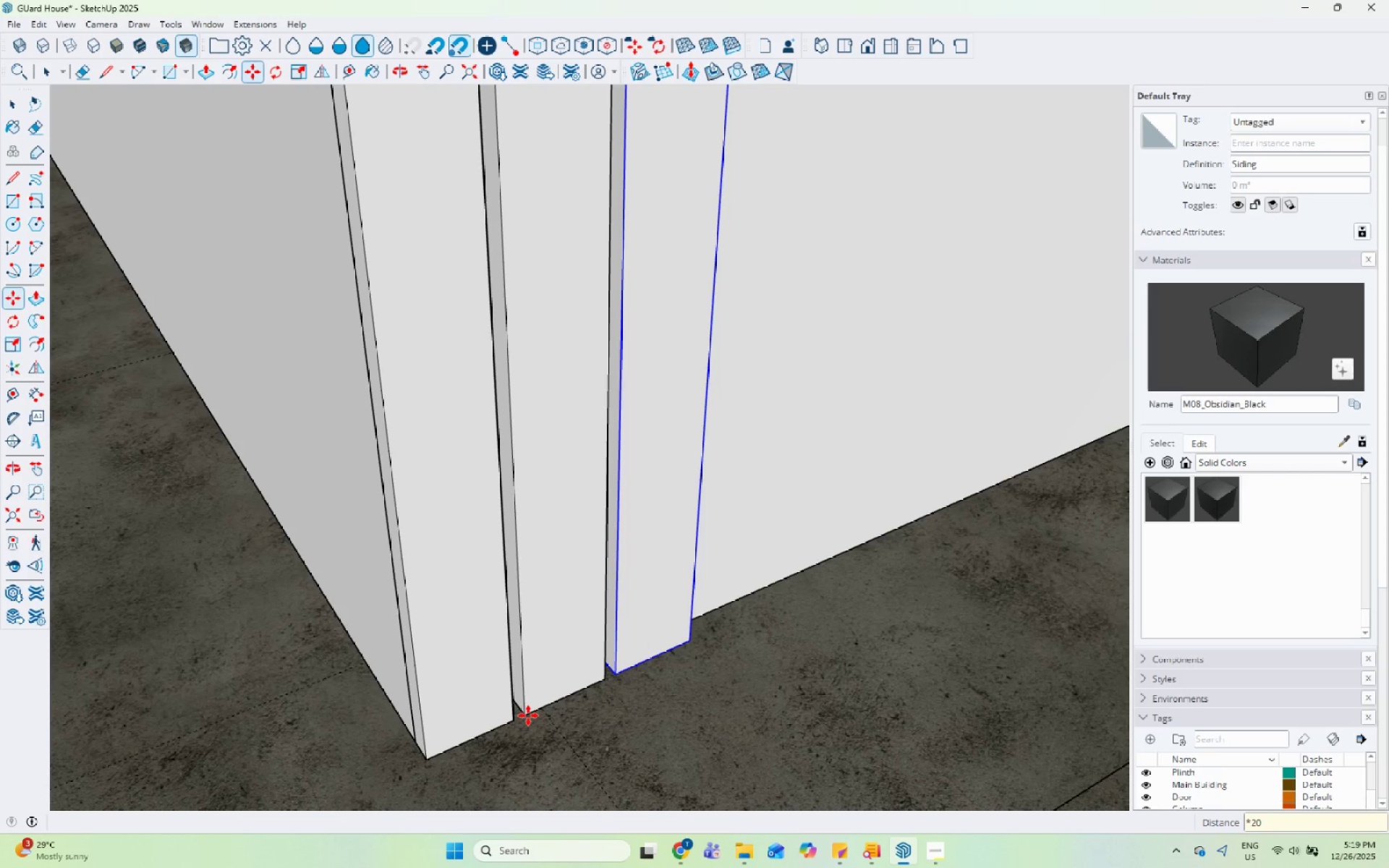 
key(Enter)
 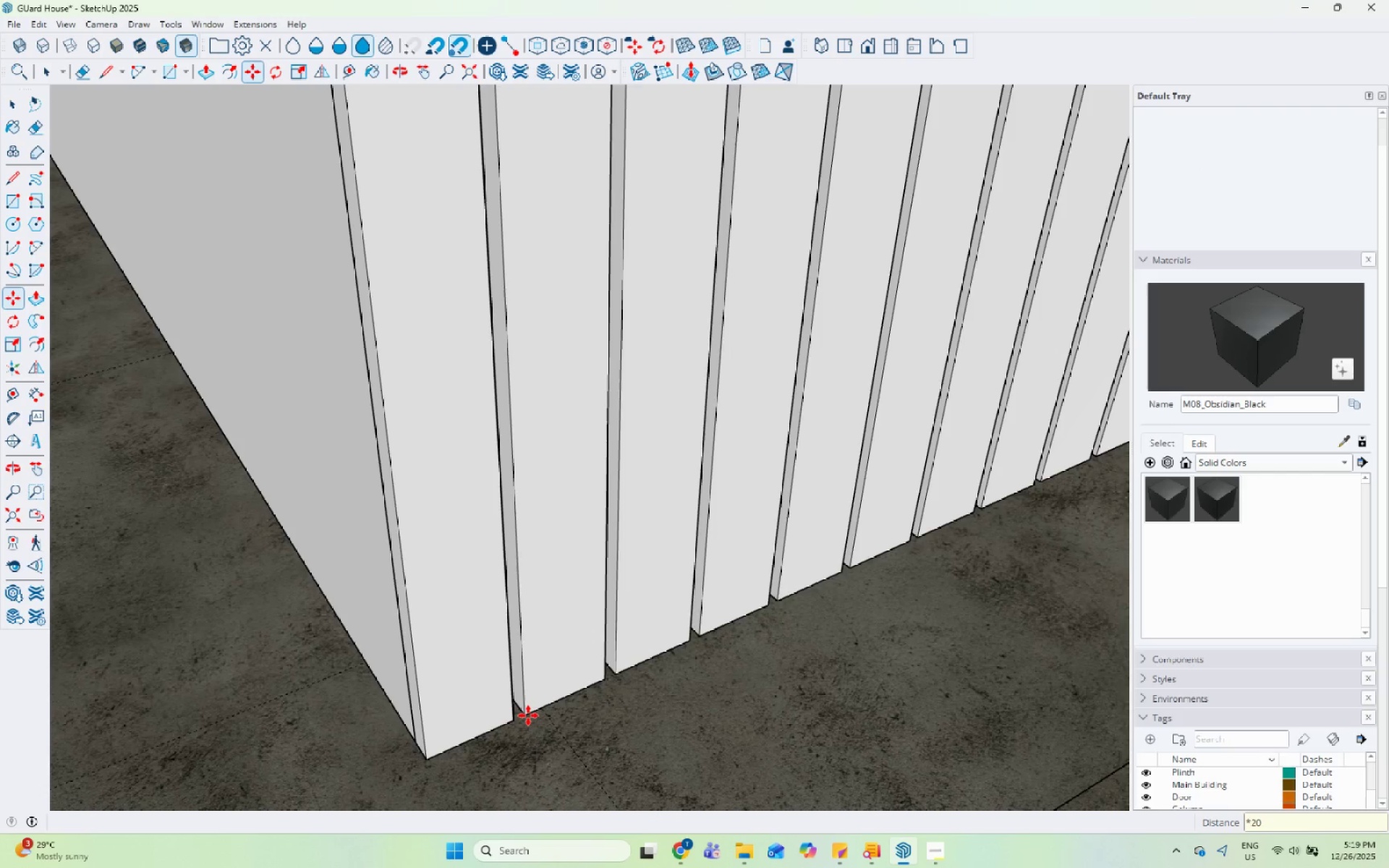 
scroll: coordinate [518, 718], scroll_direction: down, amount: 23.0
 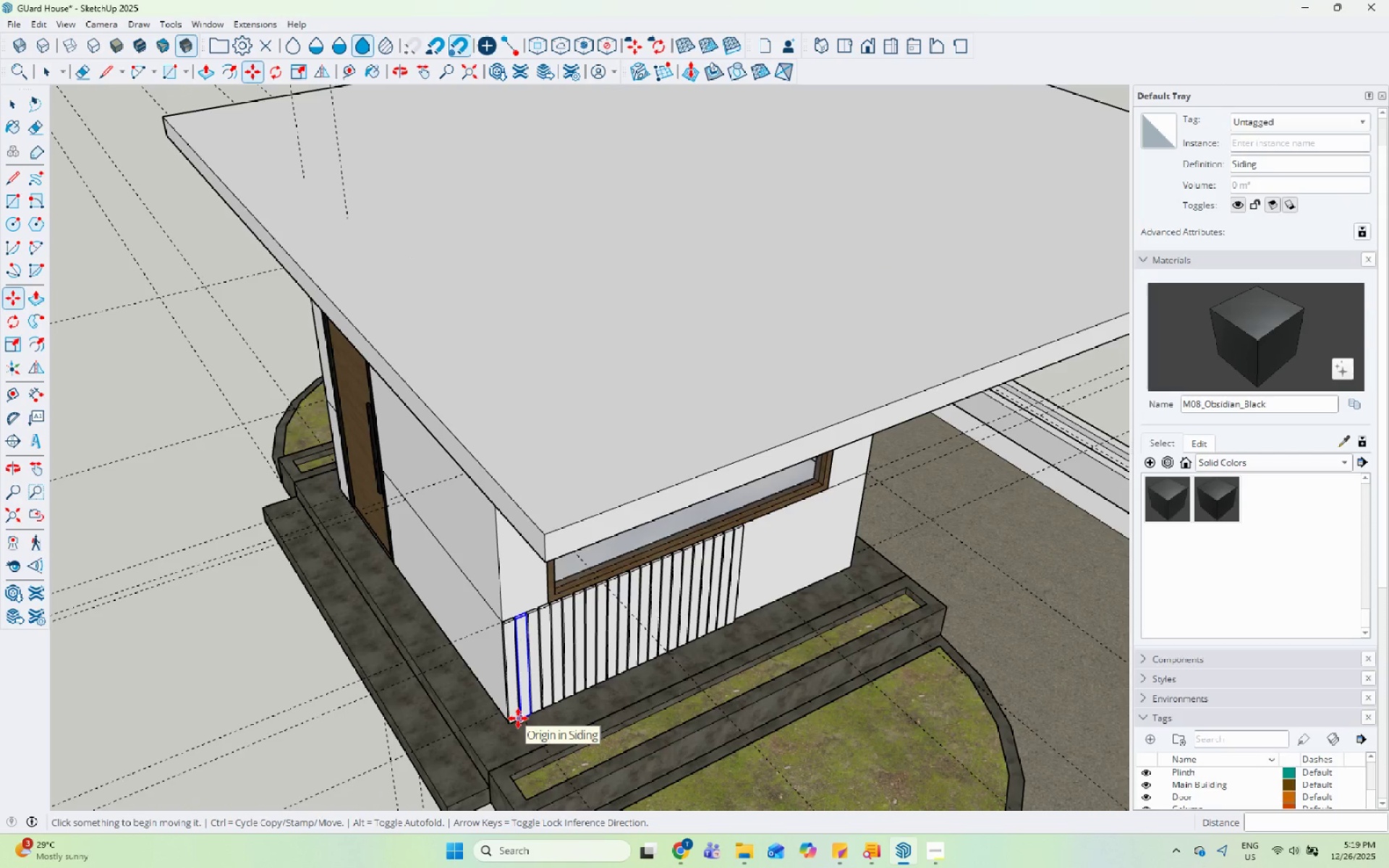 
scroll: coordinate [518, 718], scroll_direction: up, amount: 4.0
 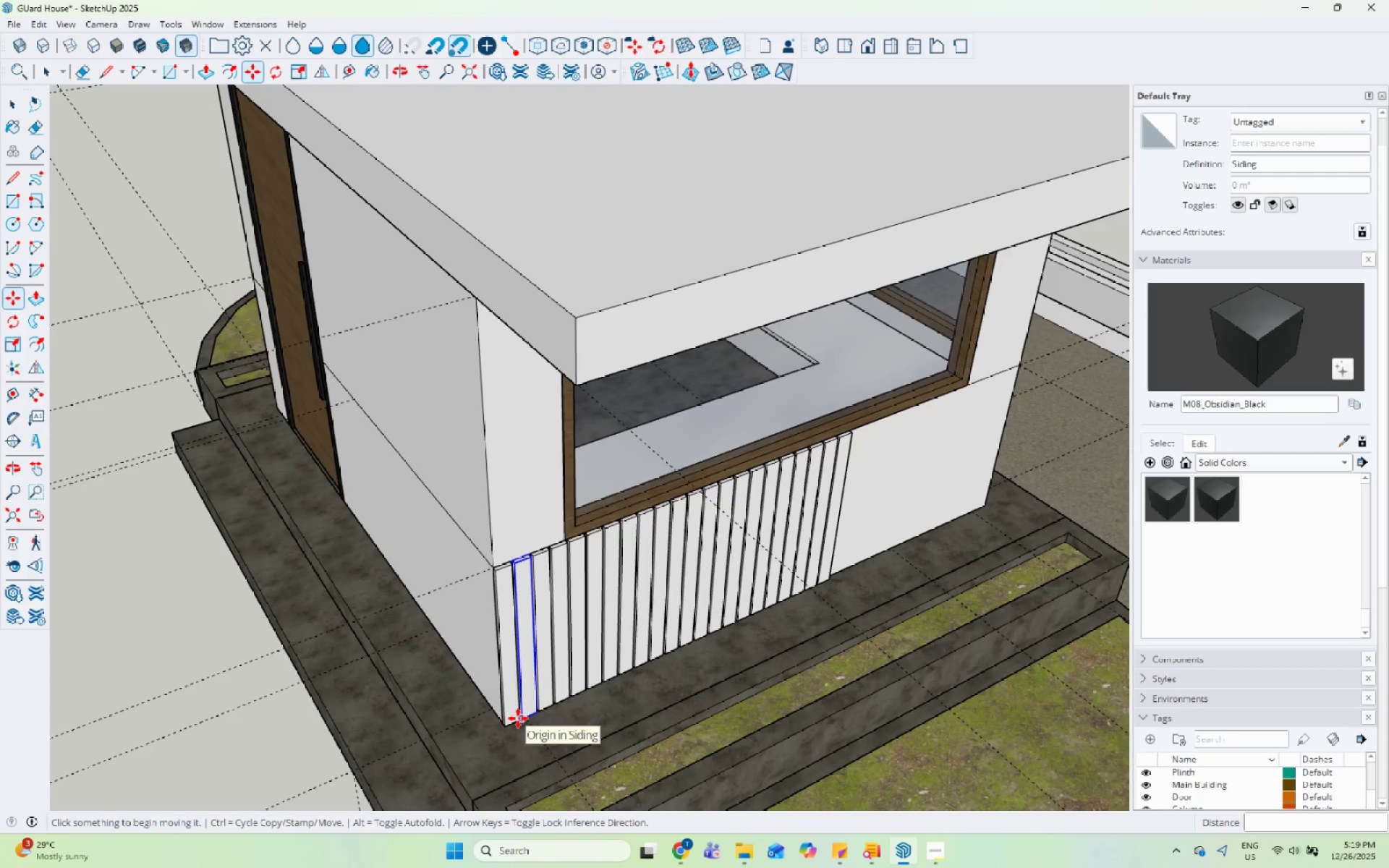 
type(*30)
 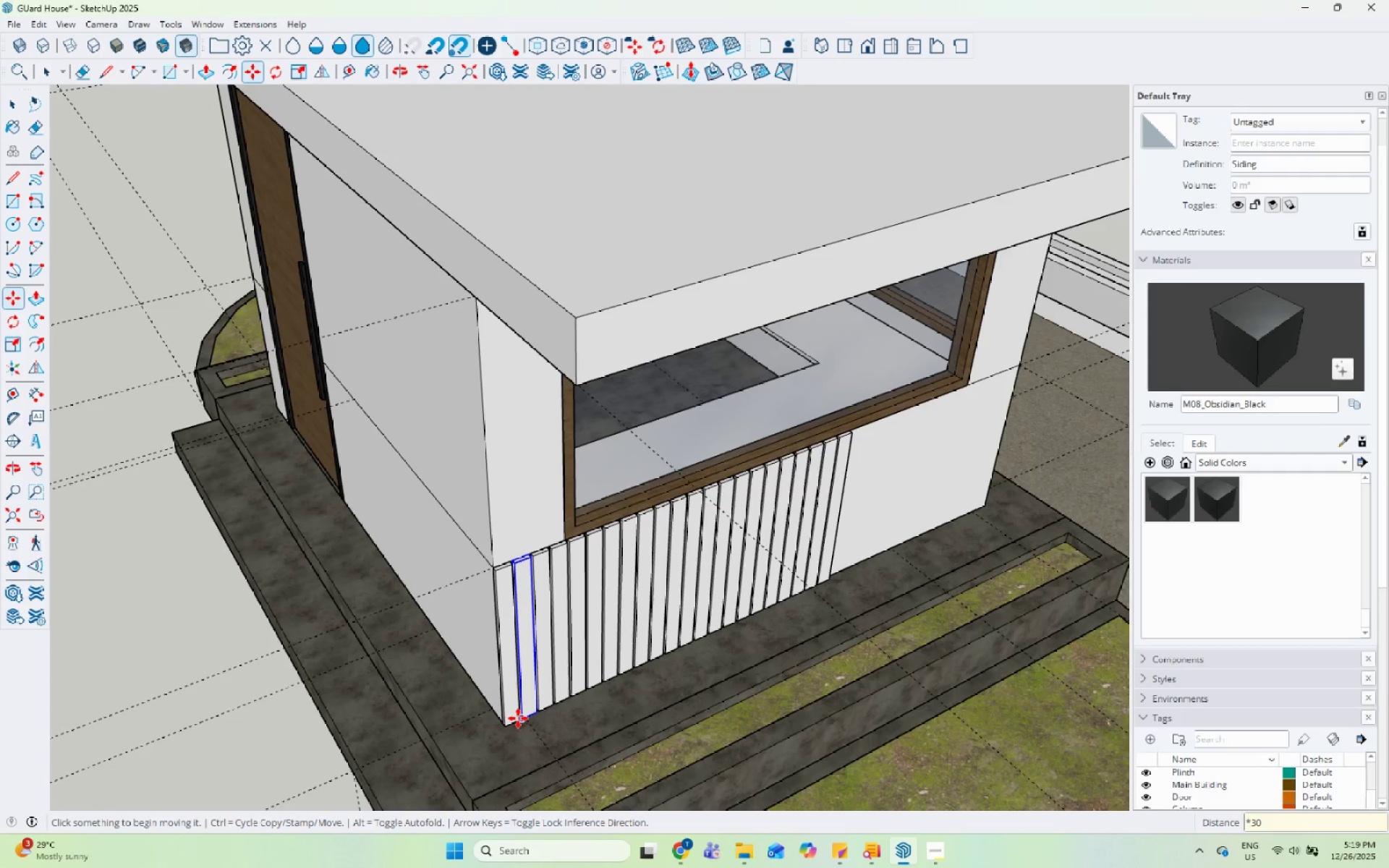 
key(Enter)
 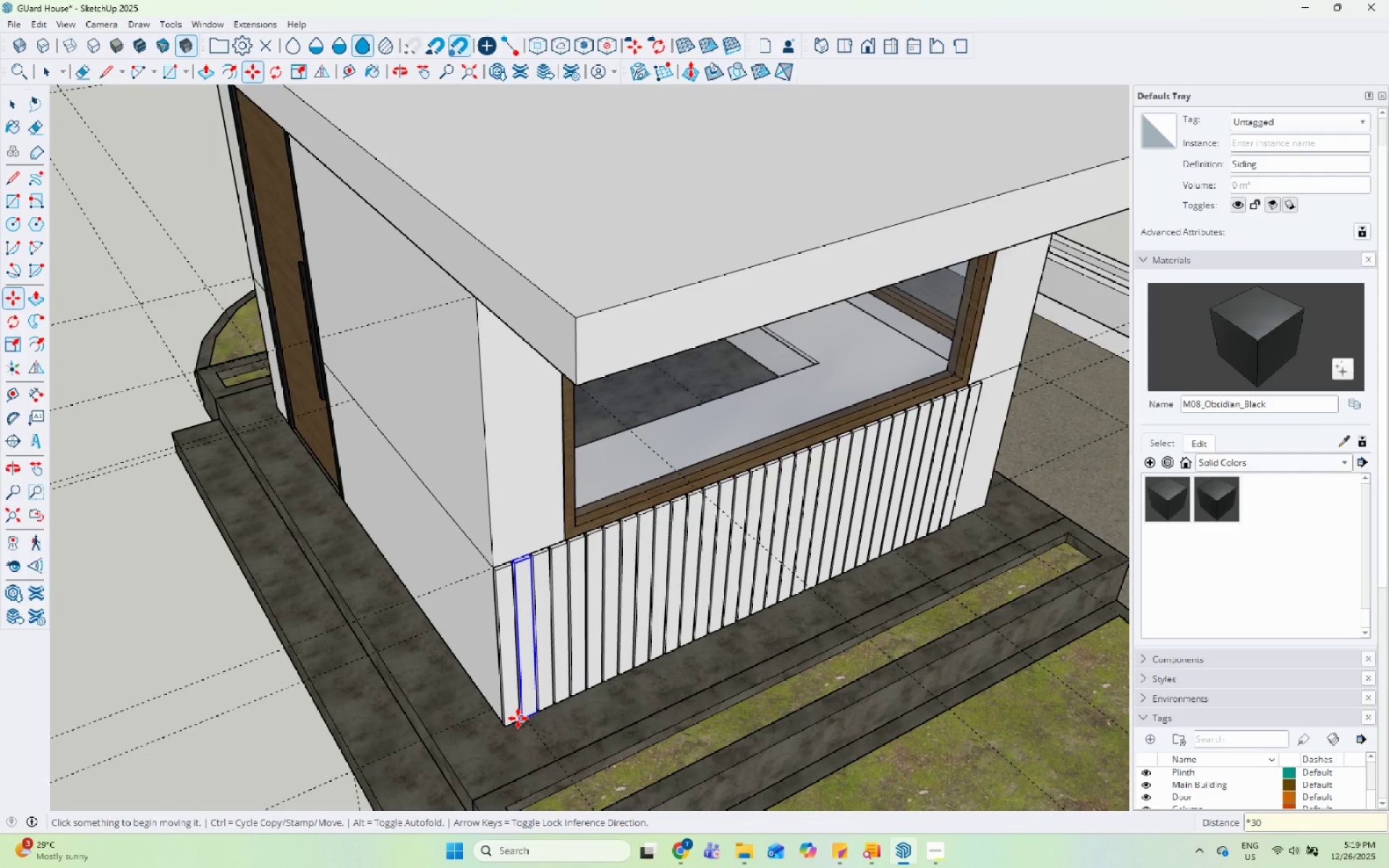 
type(*35)
 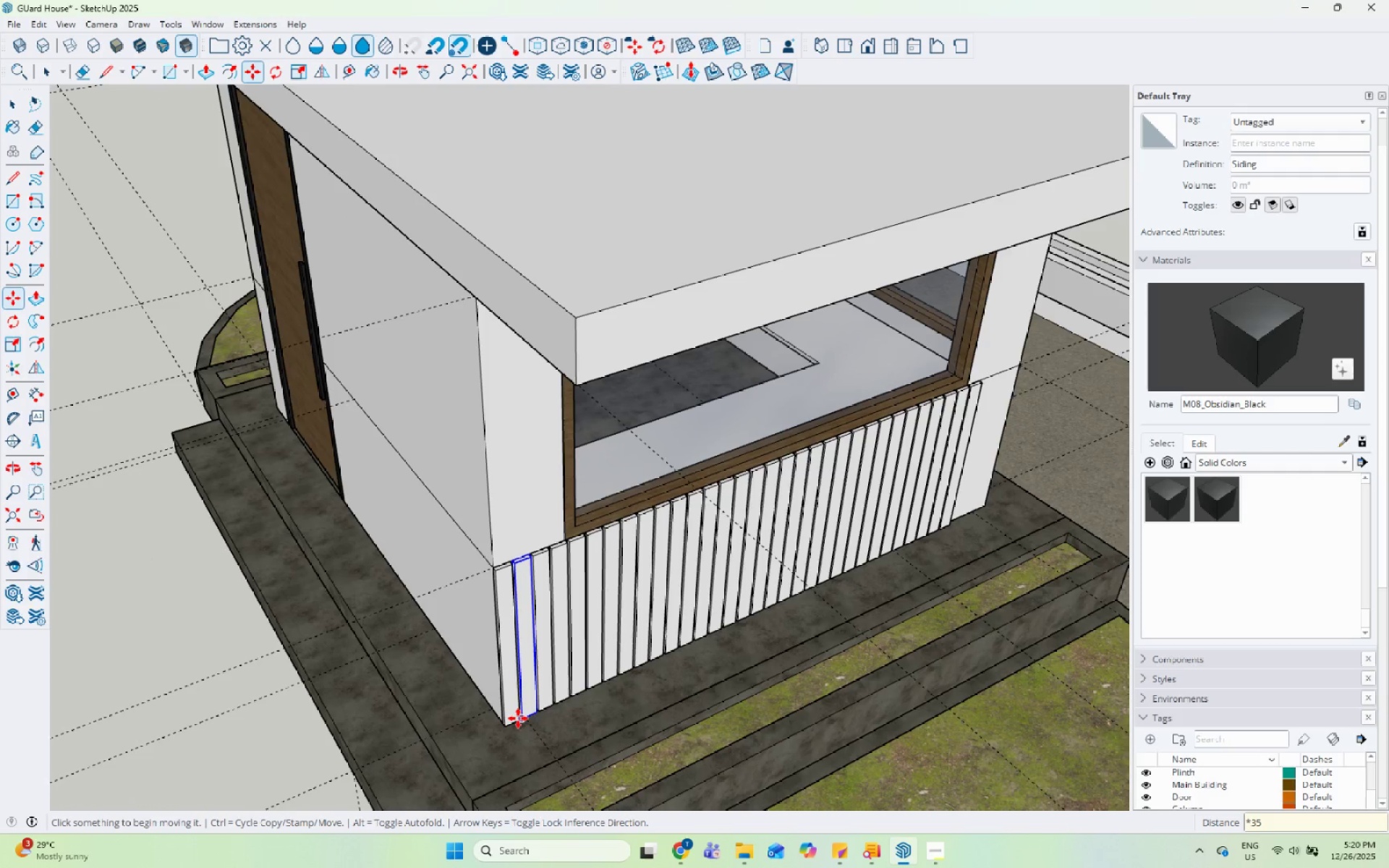 
key(Enter)
 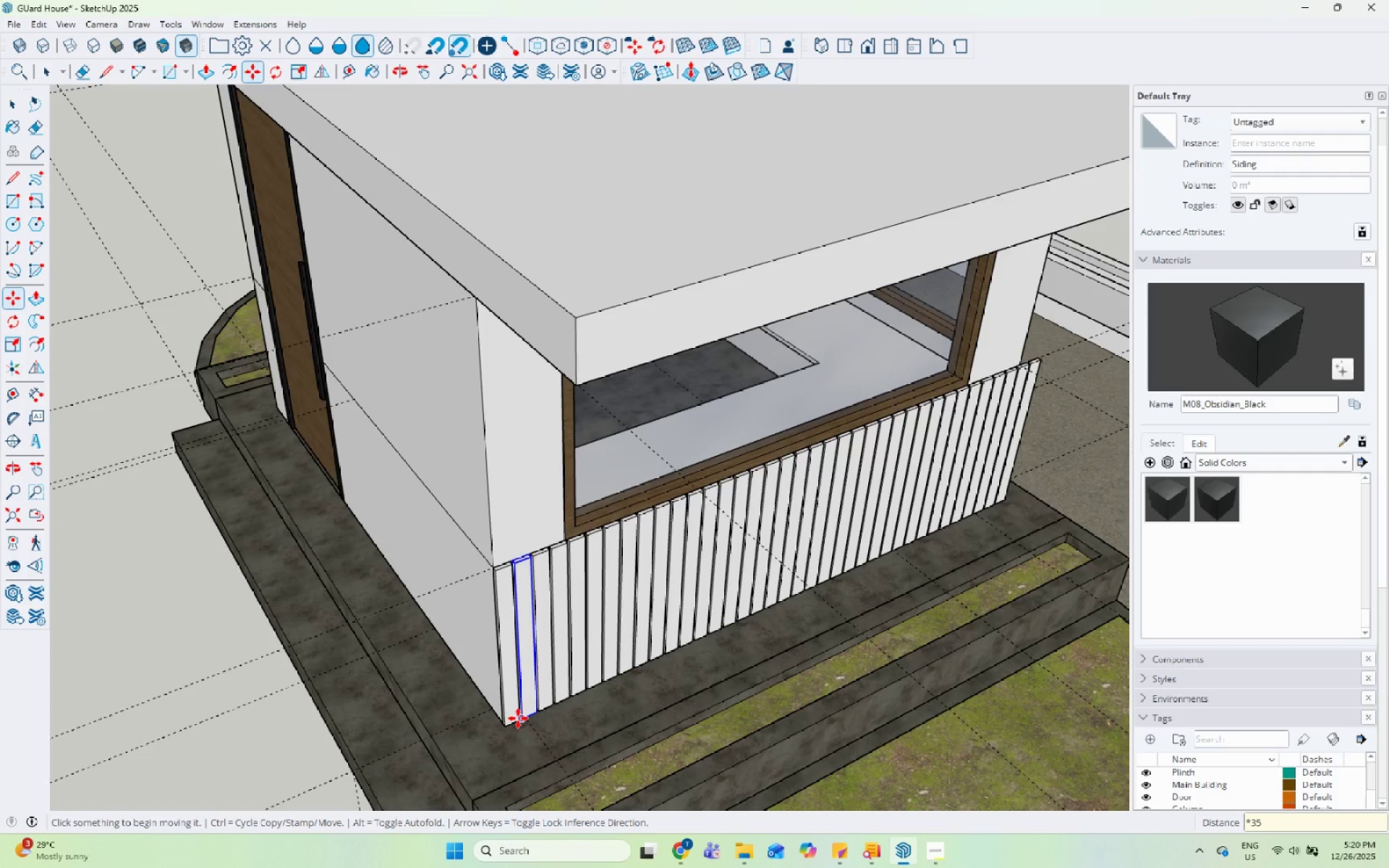 
key(Space)
 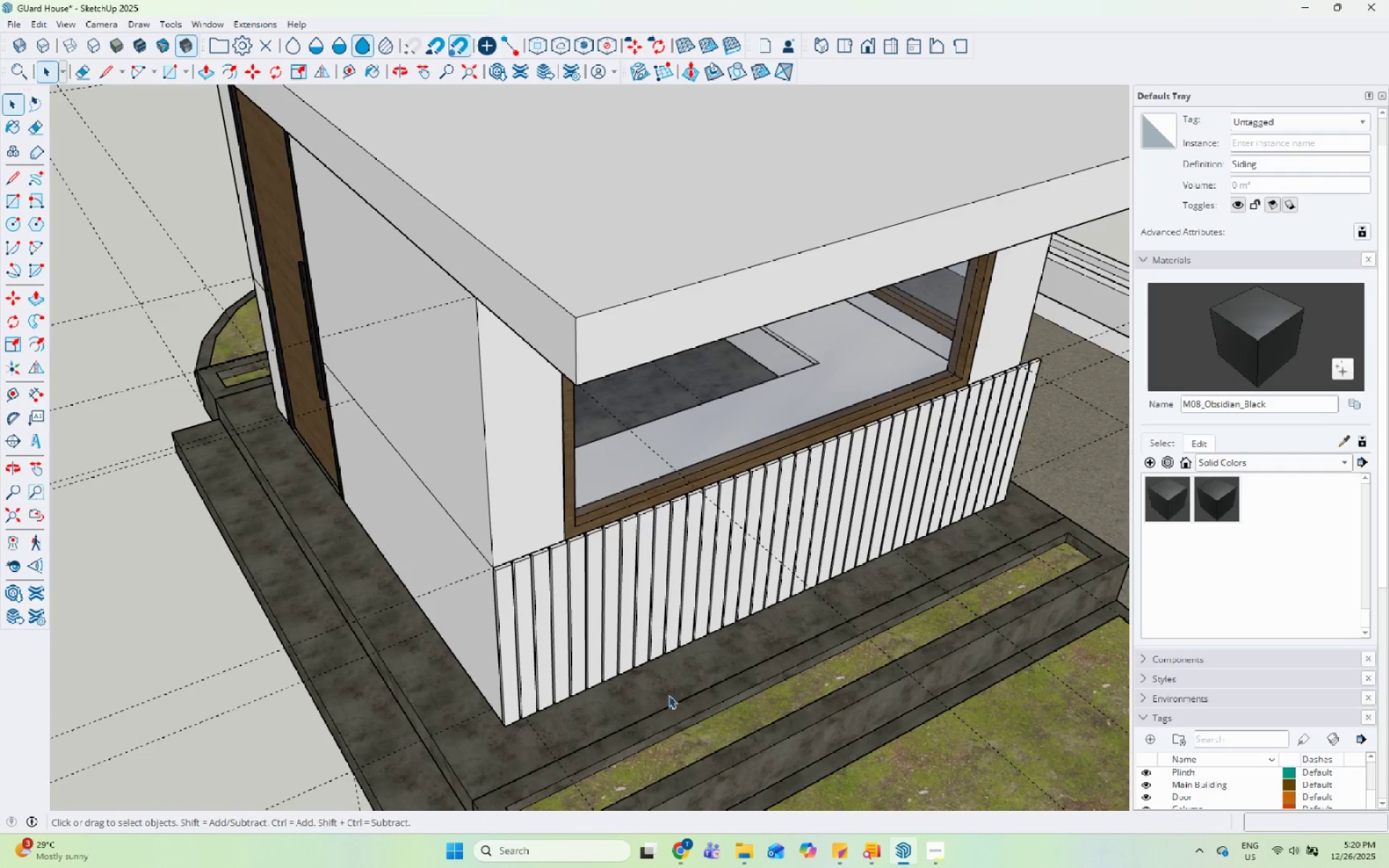 
scroll: coordinate [857, 567], scroll_direction: up, amount: 5.0
 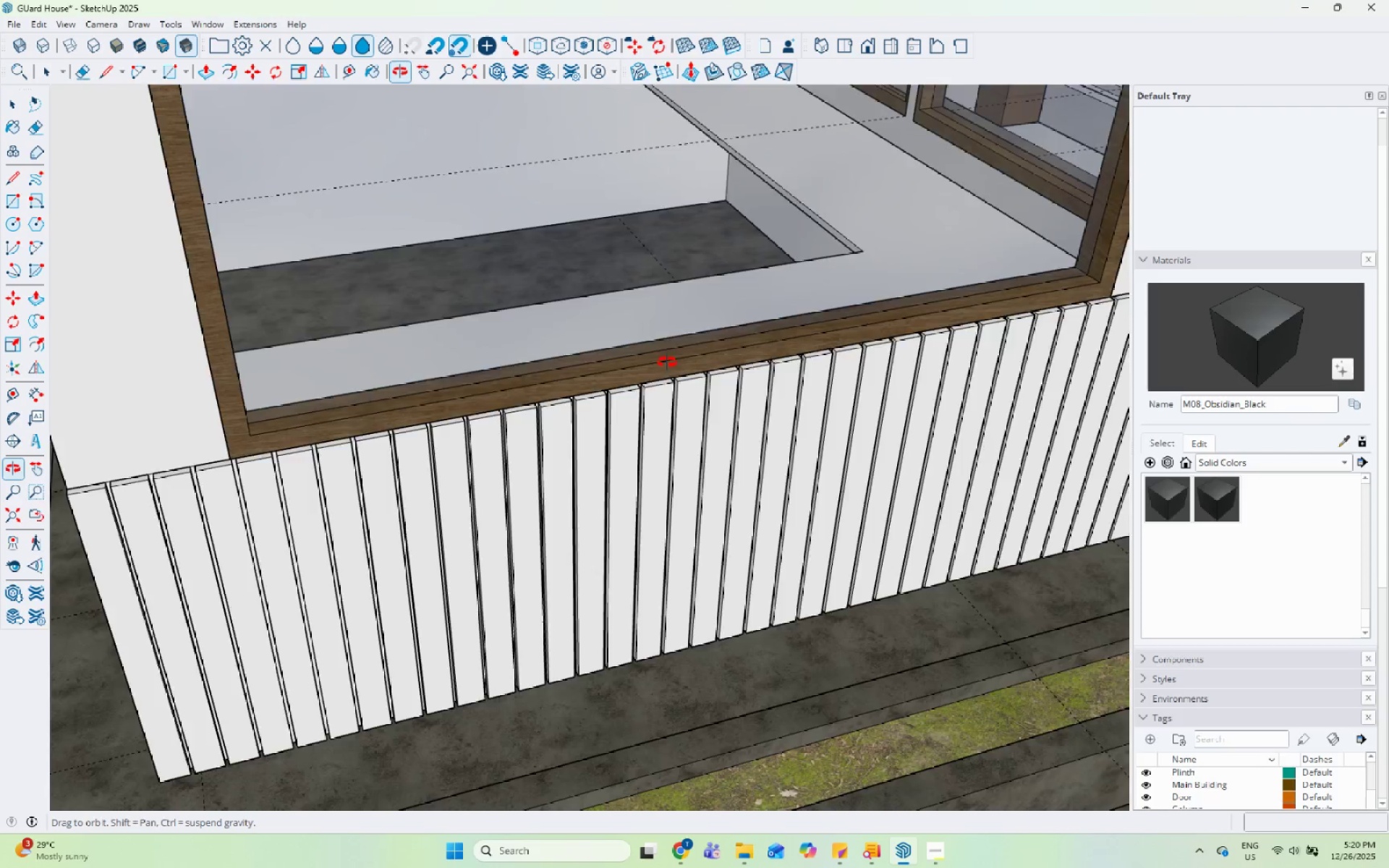 
scroll: coordinate [275, 375], scroll_direction: down, amount: 4.0
 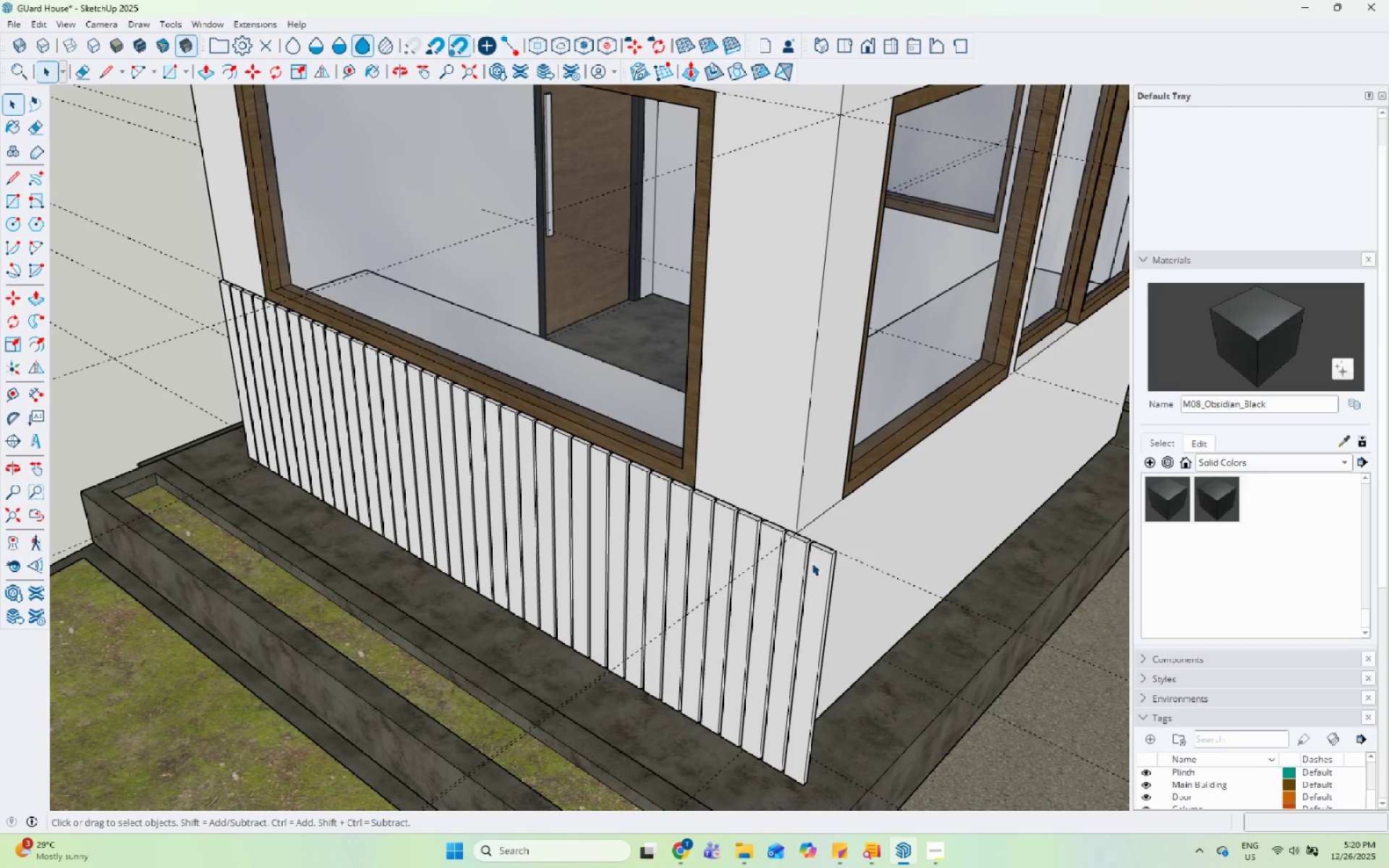 
right_click([813, 563])
 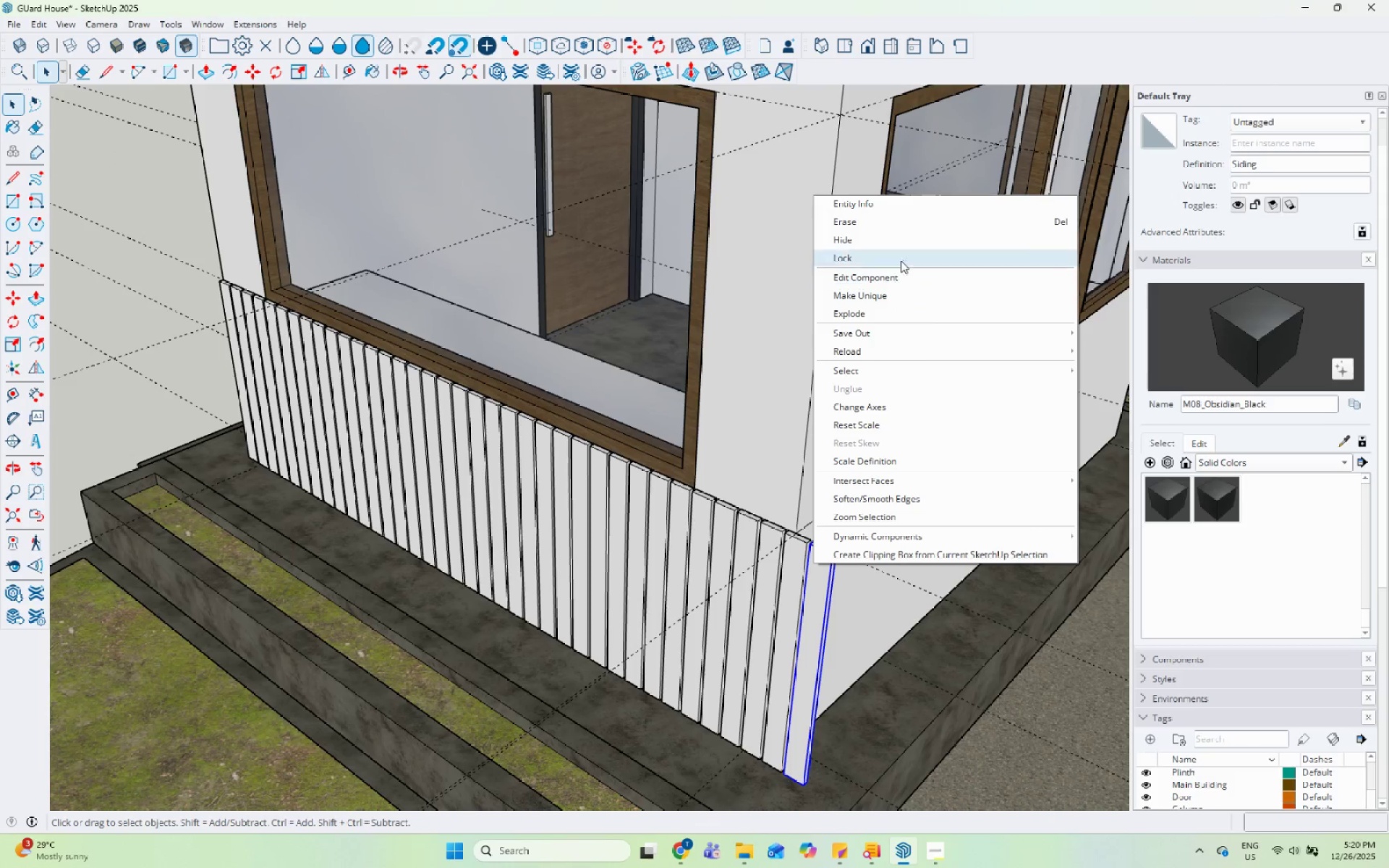 
left_click([914, 222])
 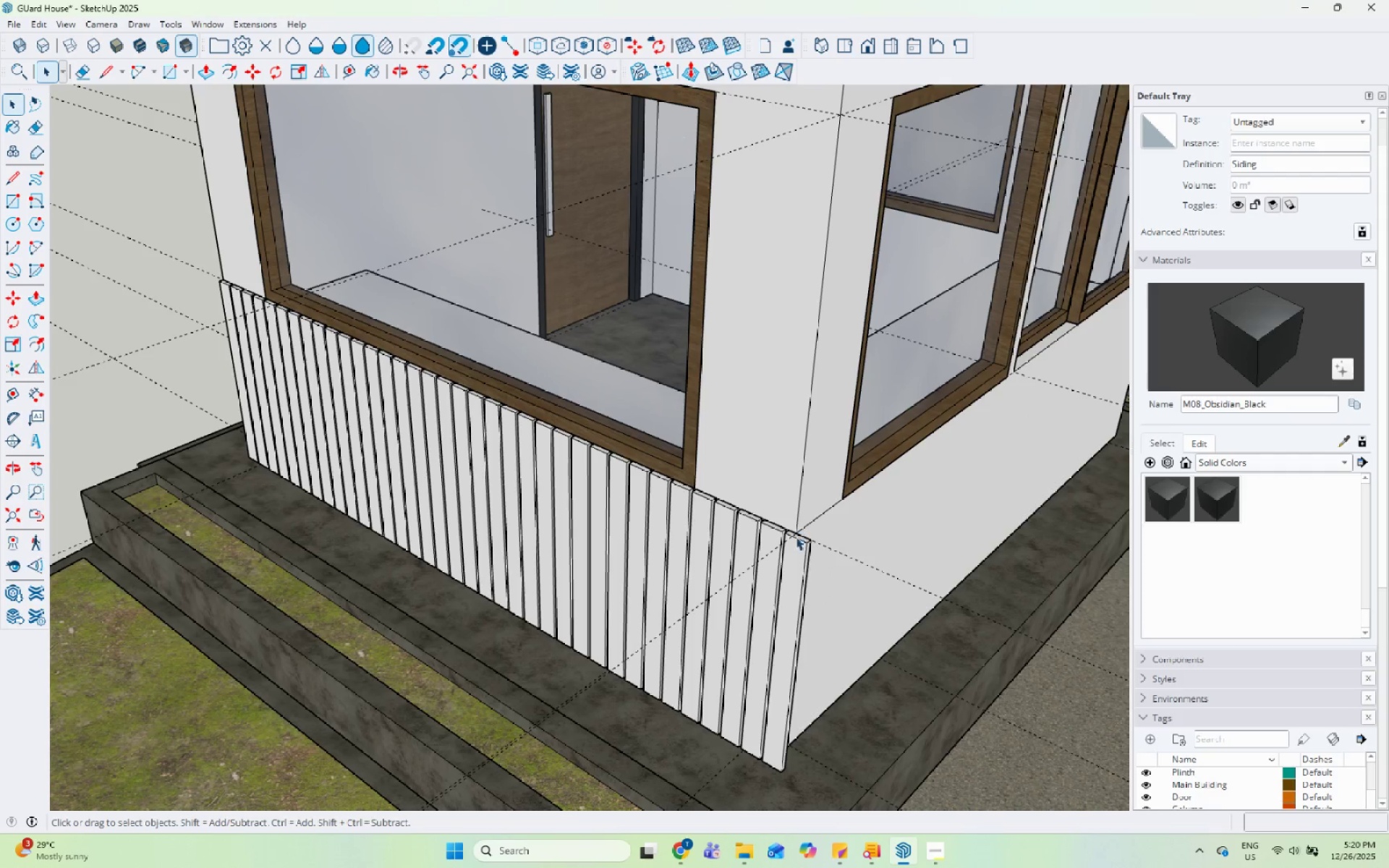 
left_click([796, 542])
 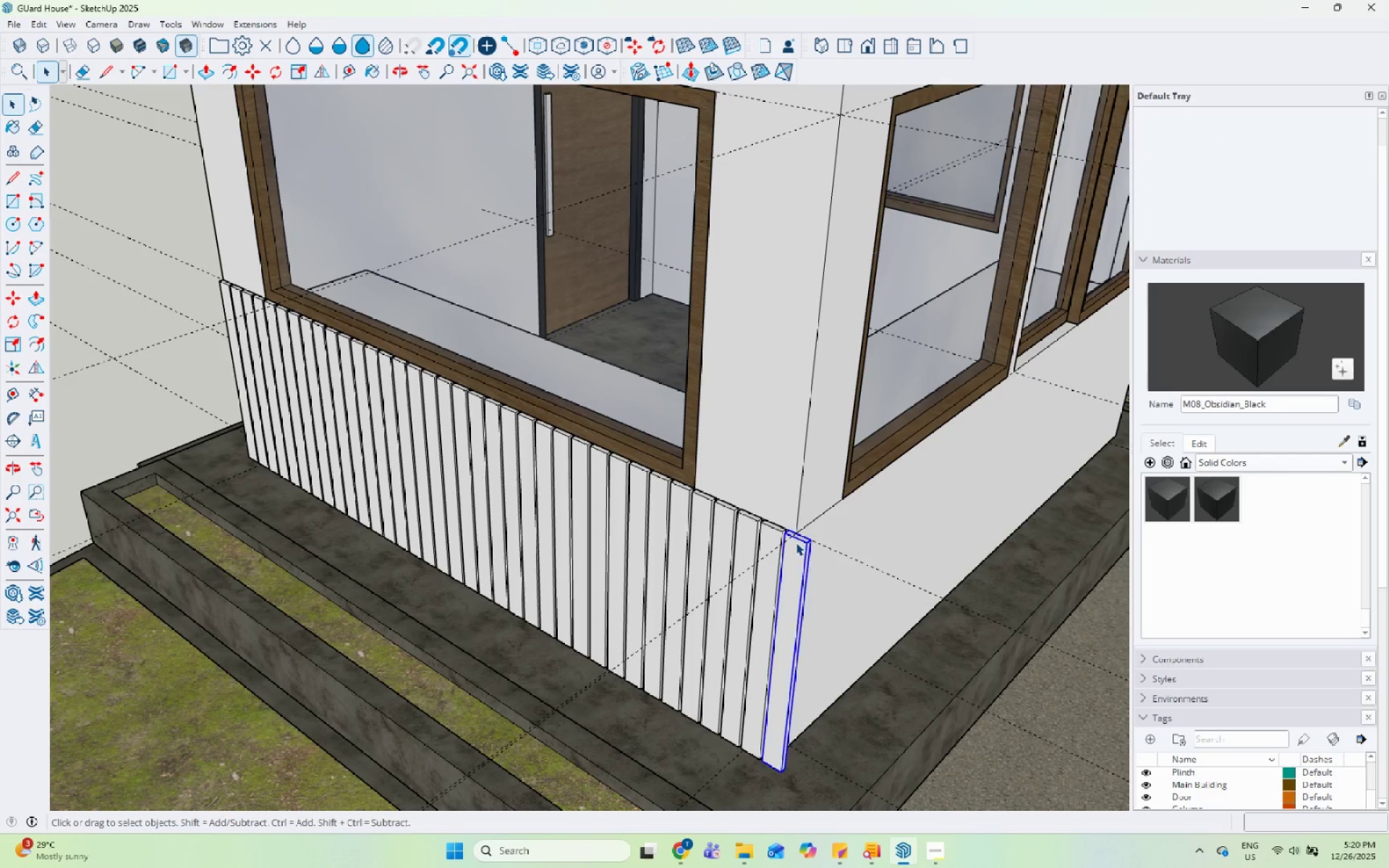 
right_click([796, 542])
 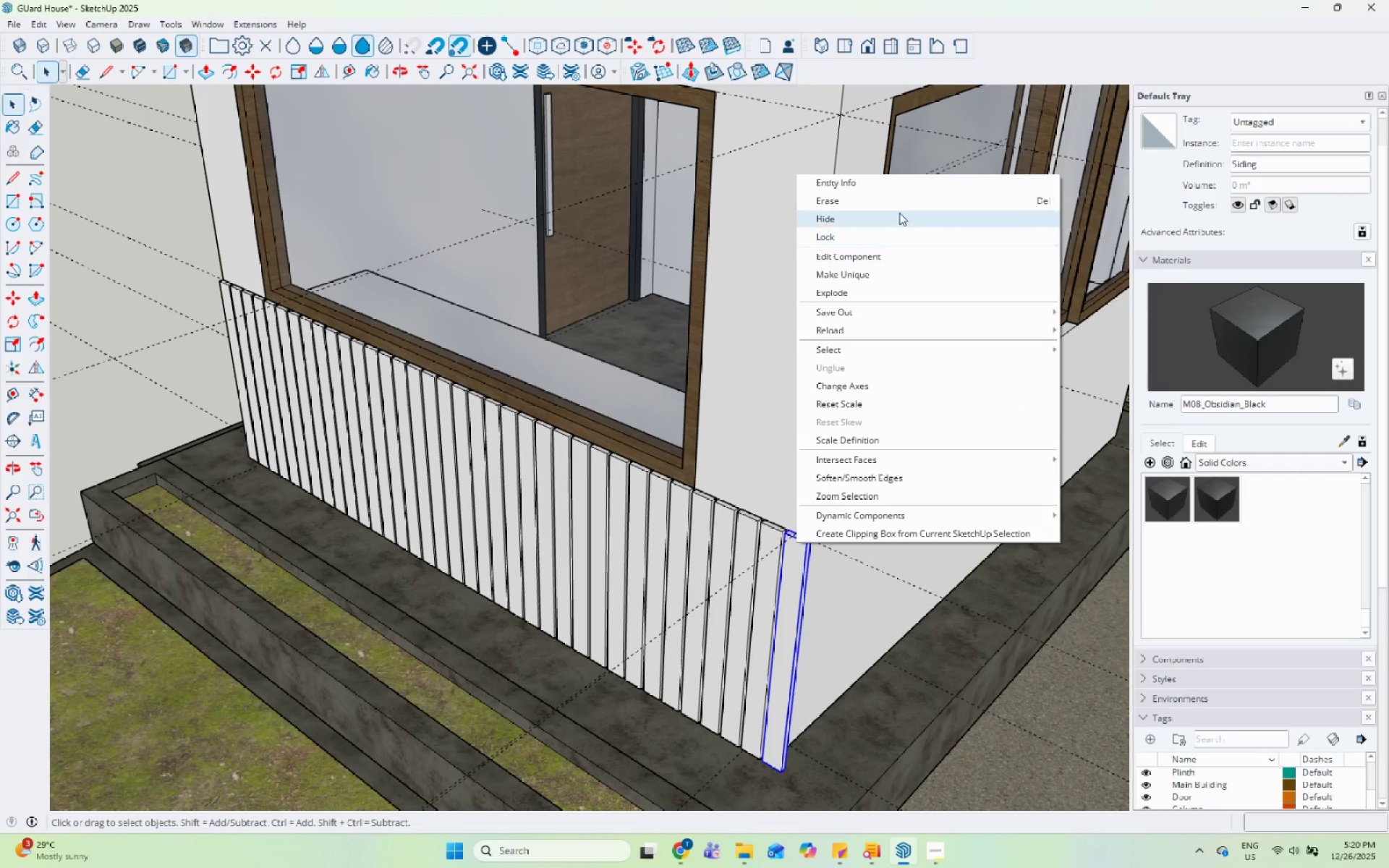 
left_click([906, 197])
 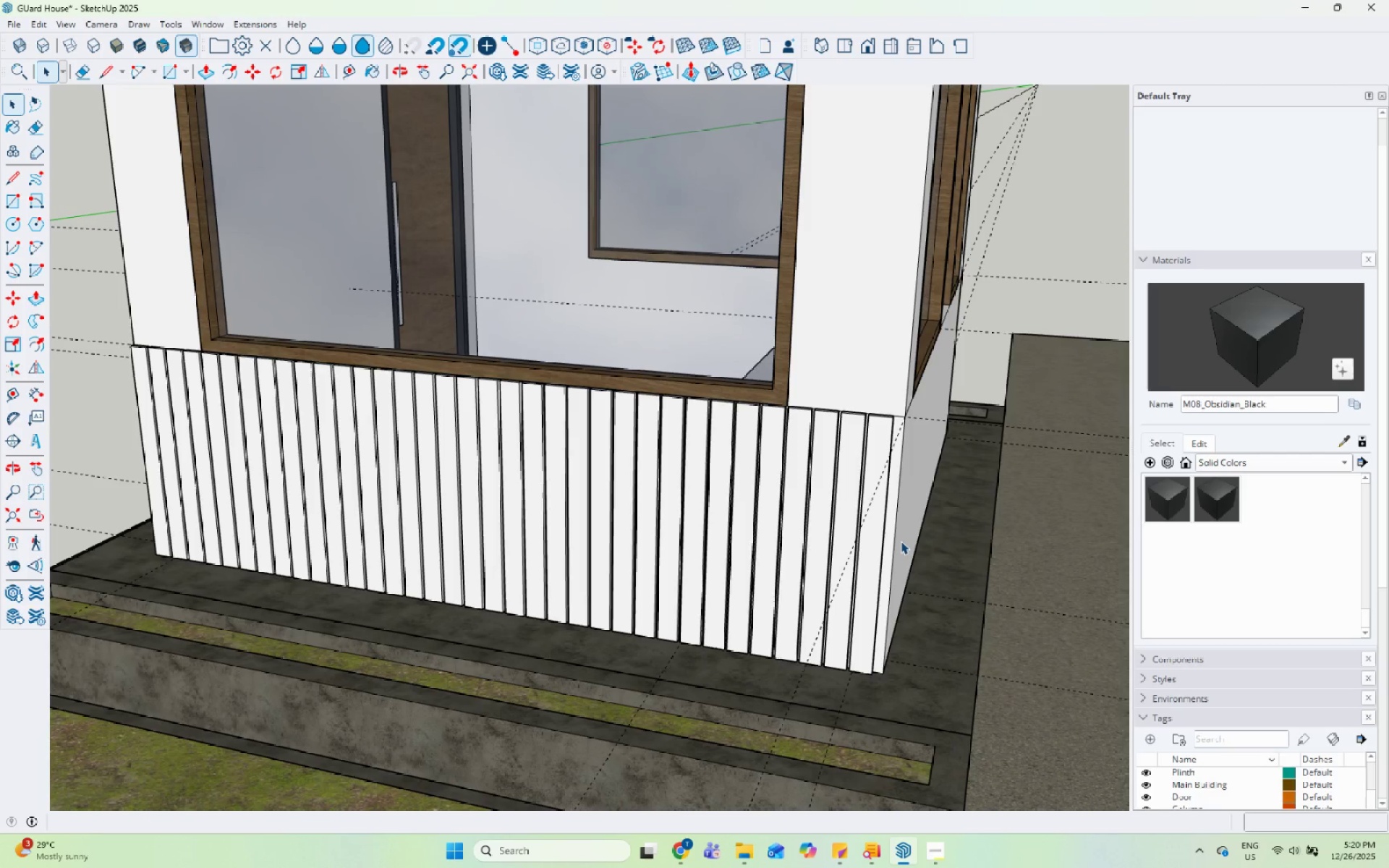 
left_click([878, 535])
 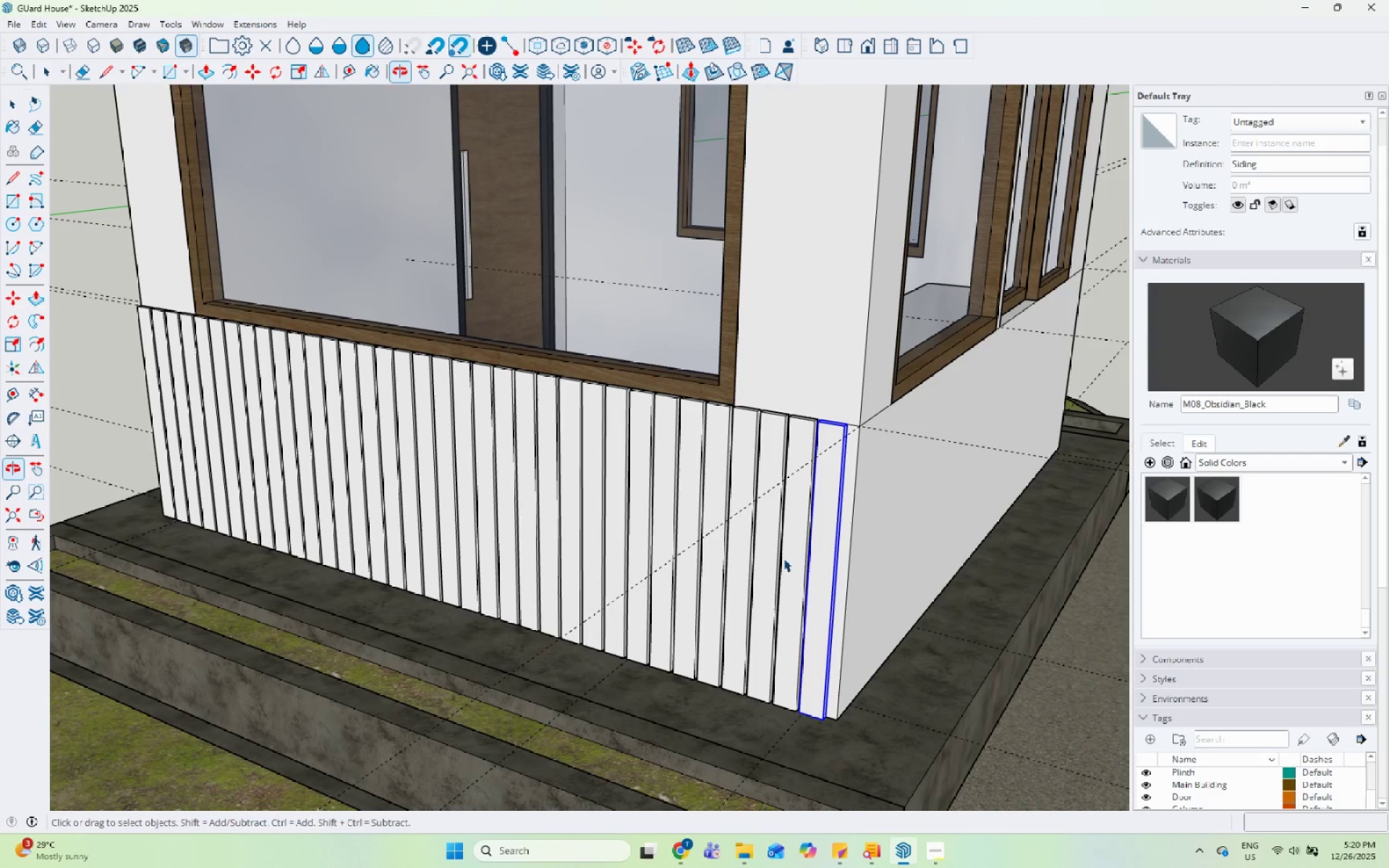 
scroll: coordinate [888, 538], scroll_direction: up, amount: 1.0
 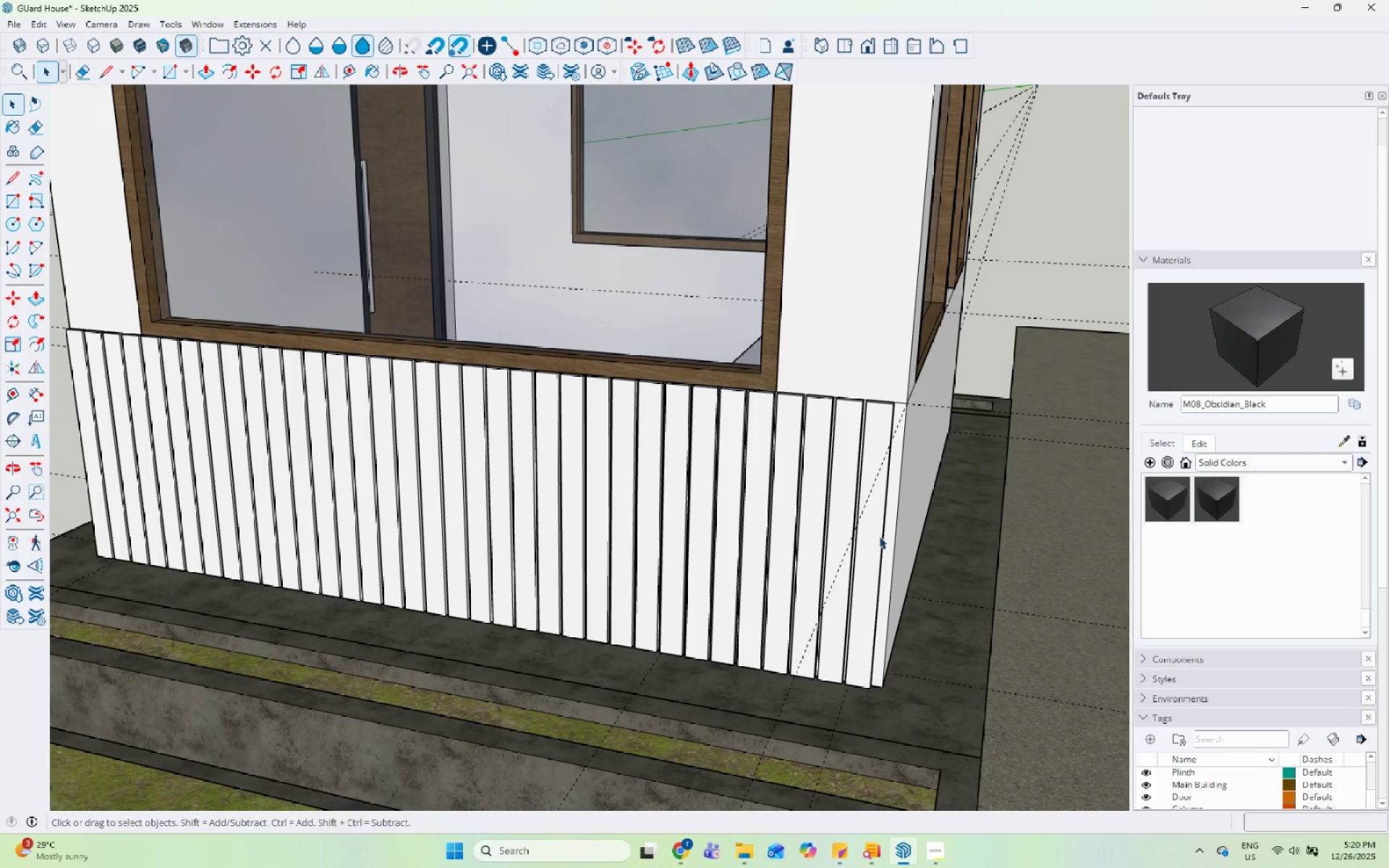 
hold_key(key=ControlLeft, duration=0.89)
left_click([784, 540])
 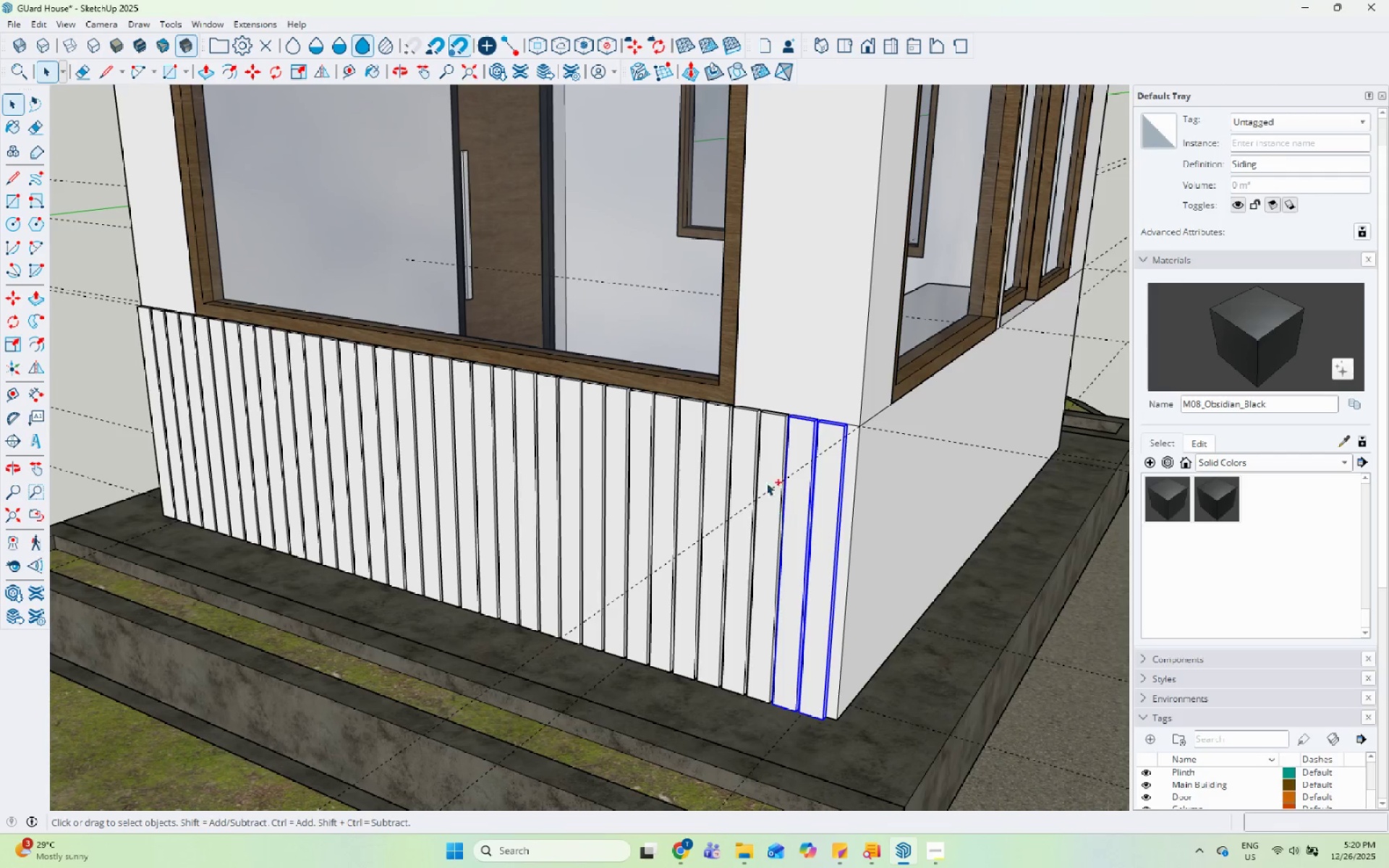 
double_click([761, 477])
 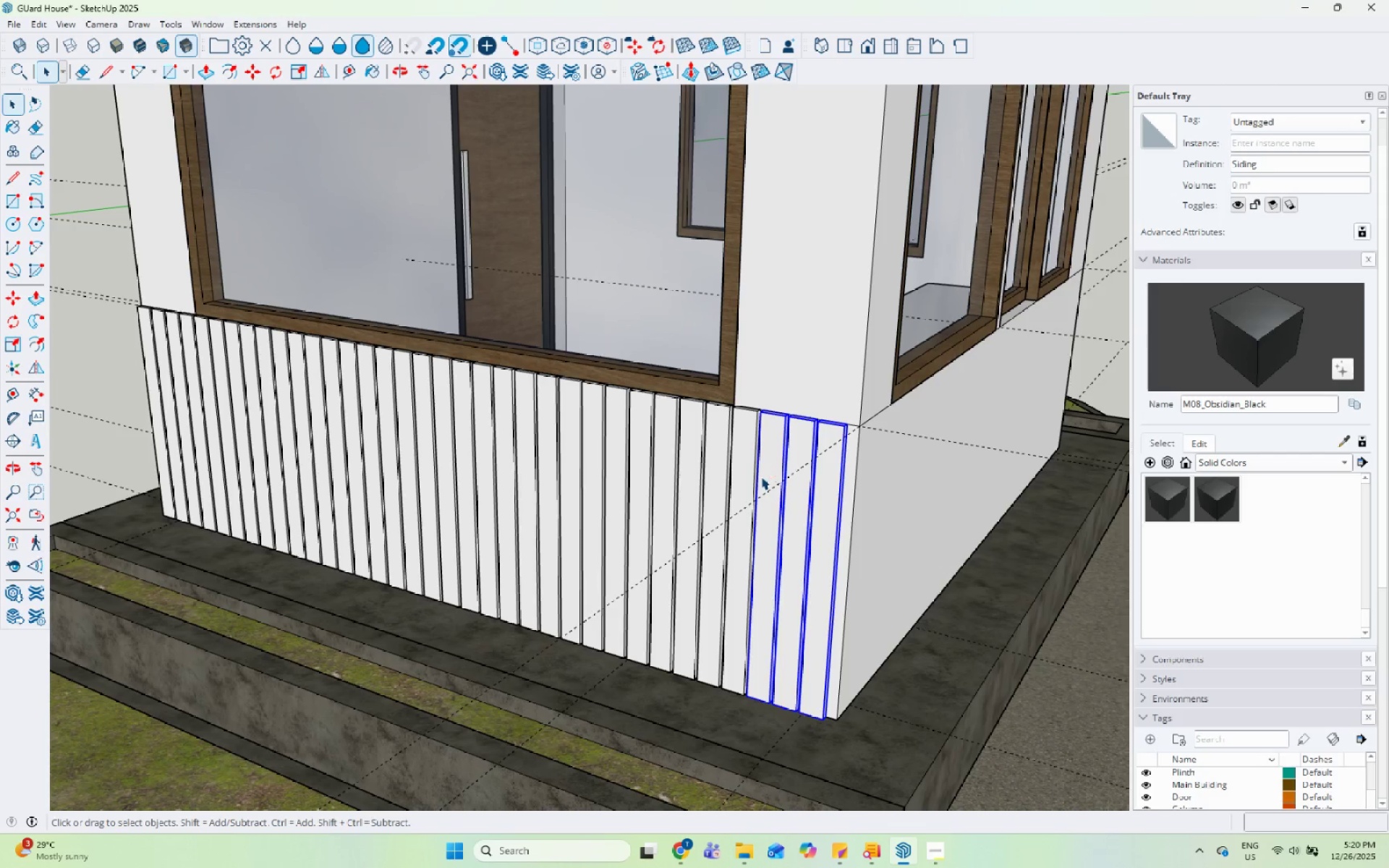 
scroll: coordinate [684, 538], scroll_direction: down, amount: 5.0
 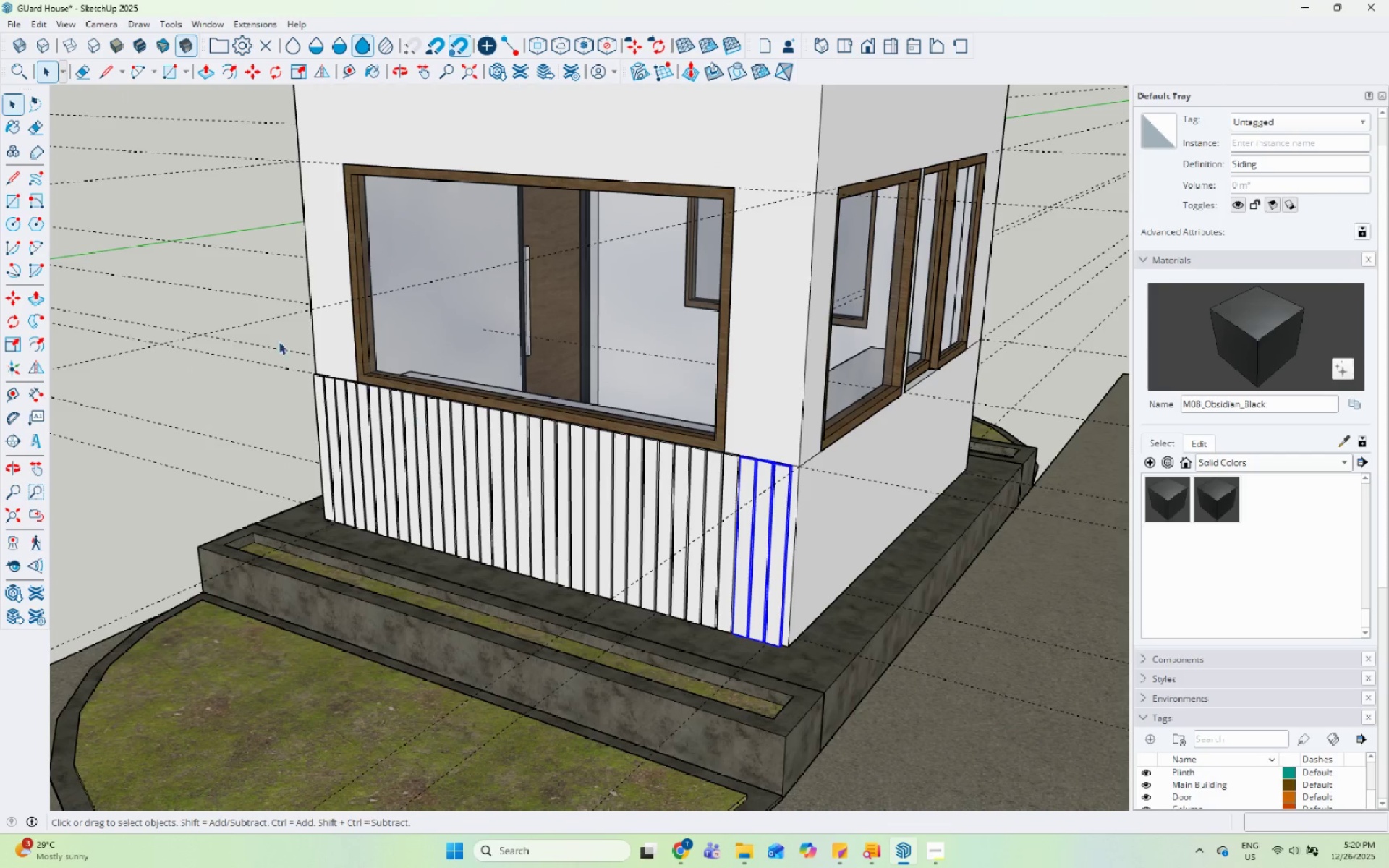 
left_click_drag(start_coordinate=[267, 337], to_coordinate=[804, 740])
 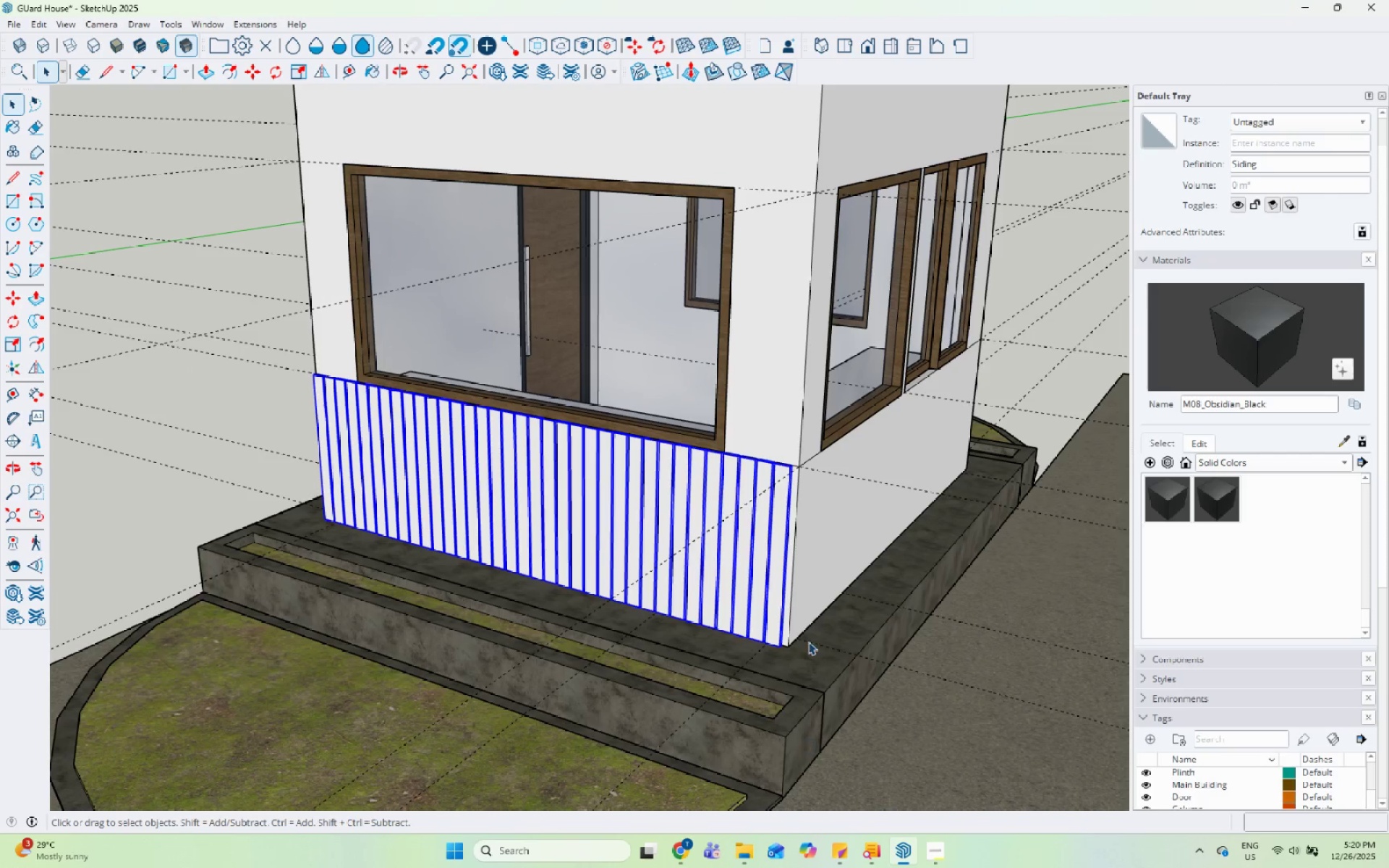 
key(S)
 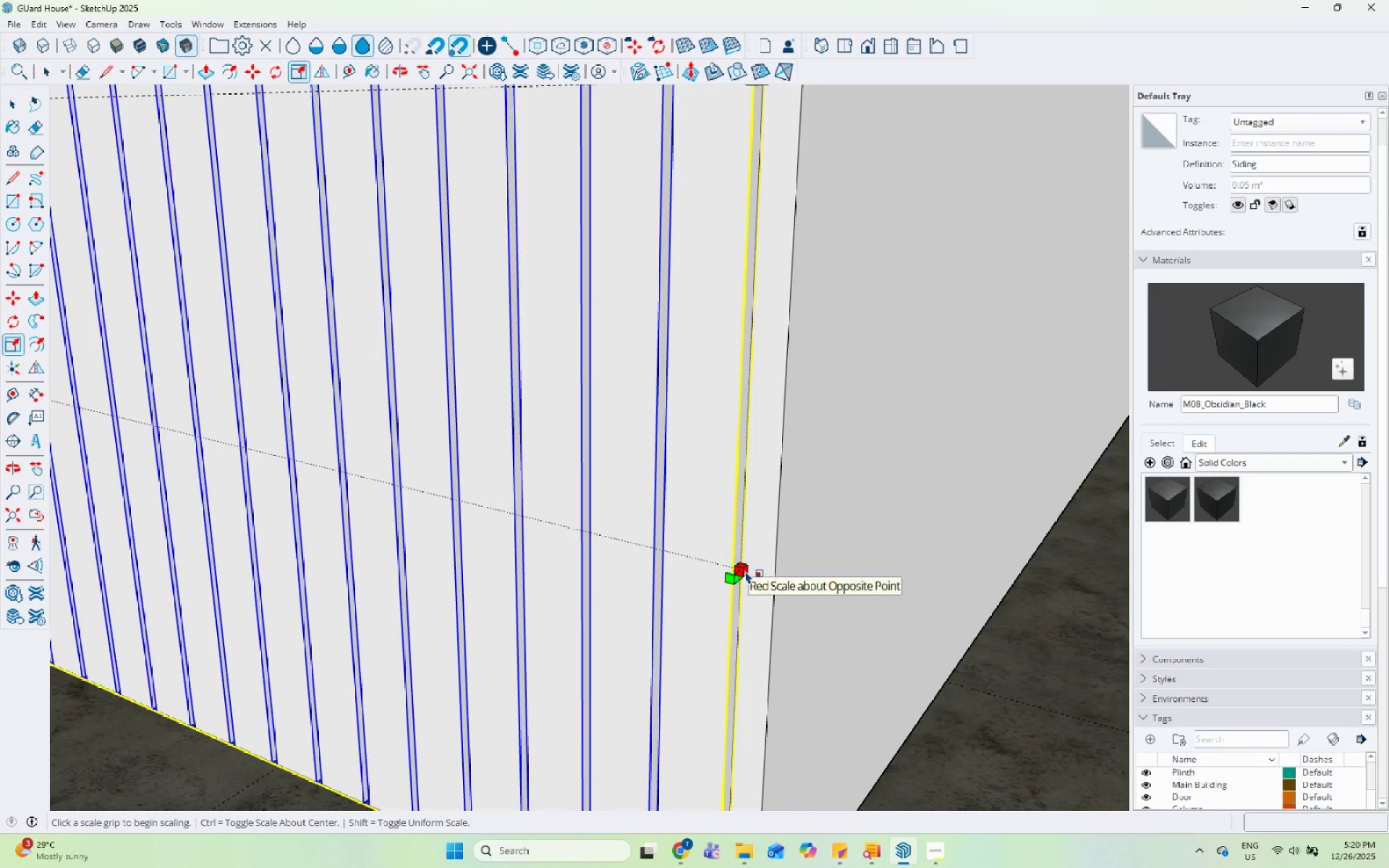 
scroll: coordinate [776, 566], scroll_direction: up, amount: 15.0
 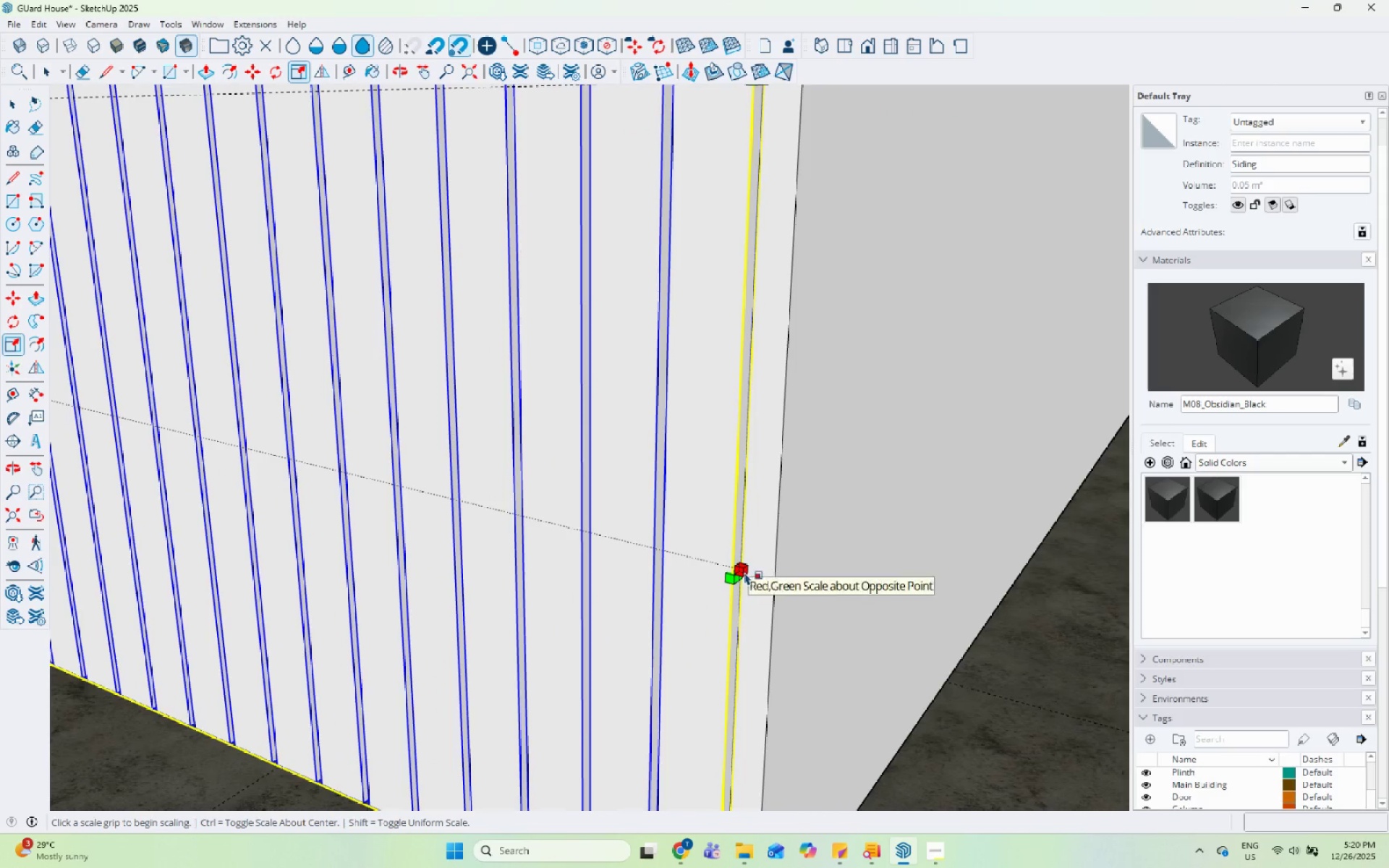 
left_click([743, 575])
 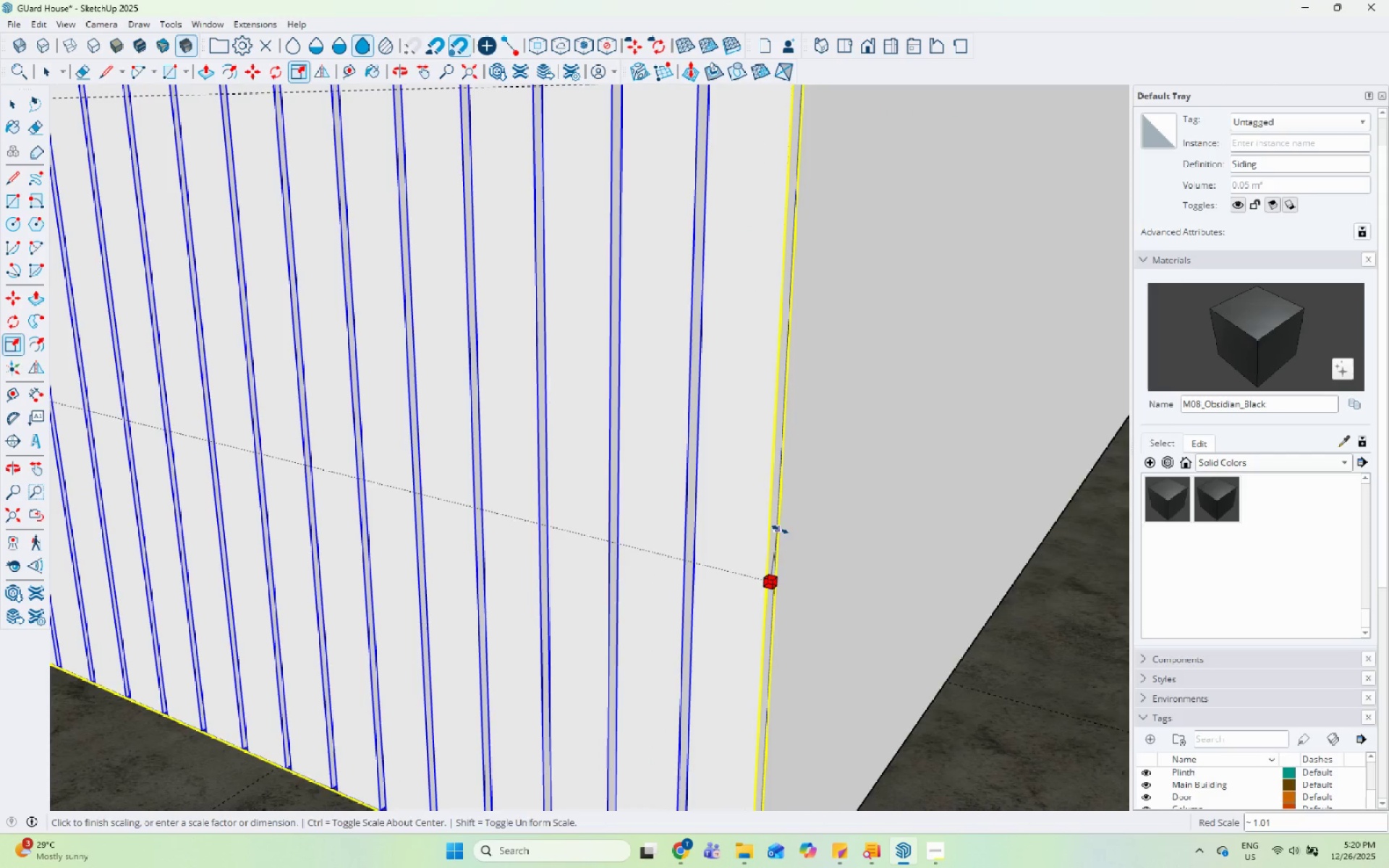 
key(Space)
 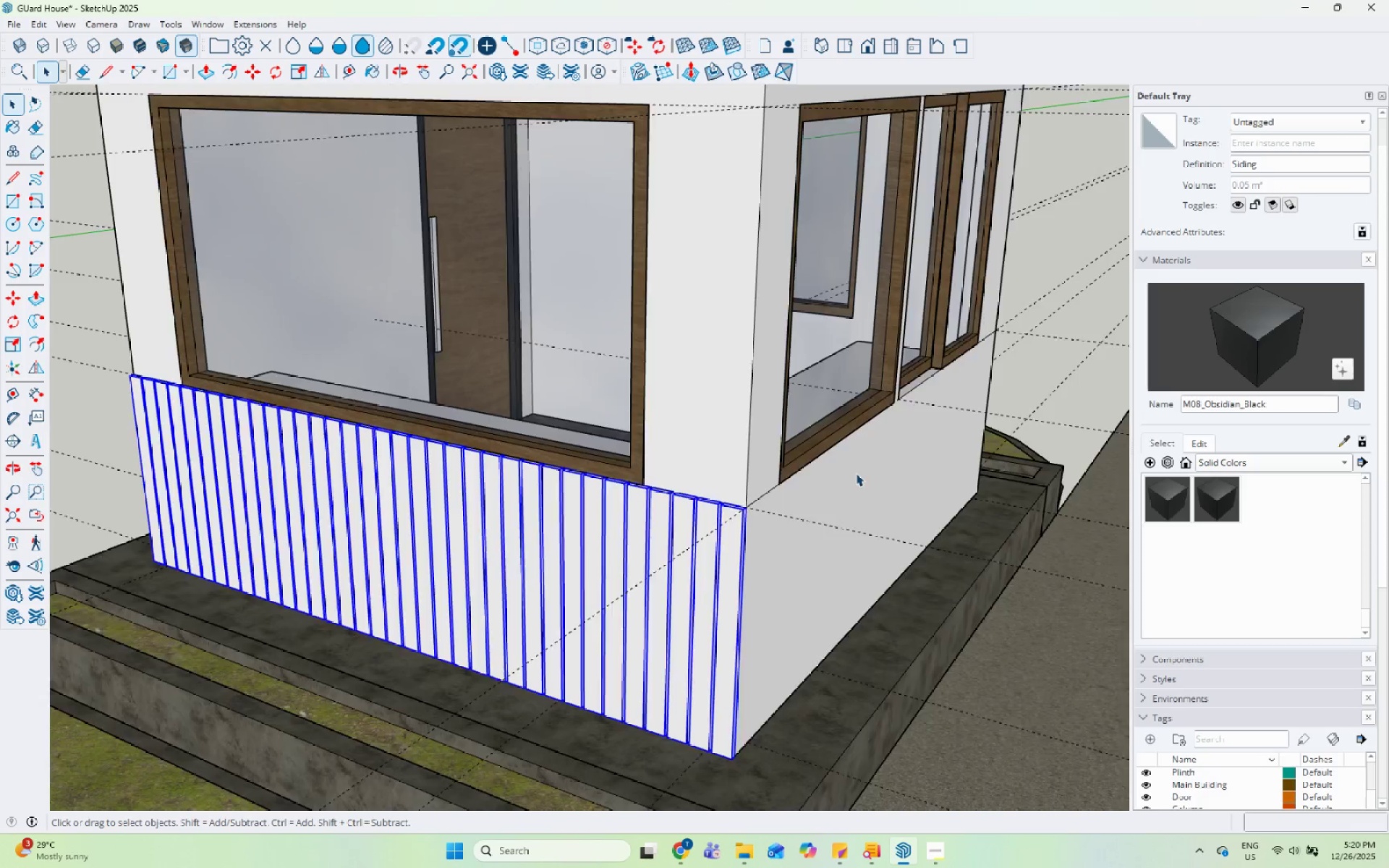 
key(Escape)
 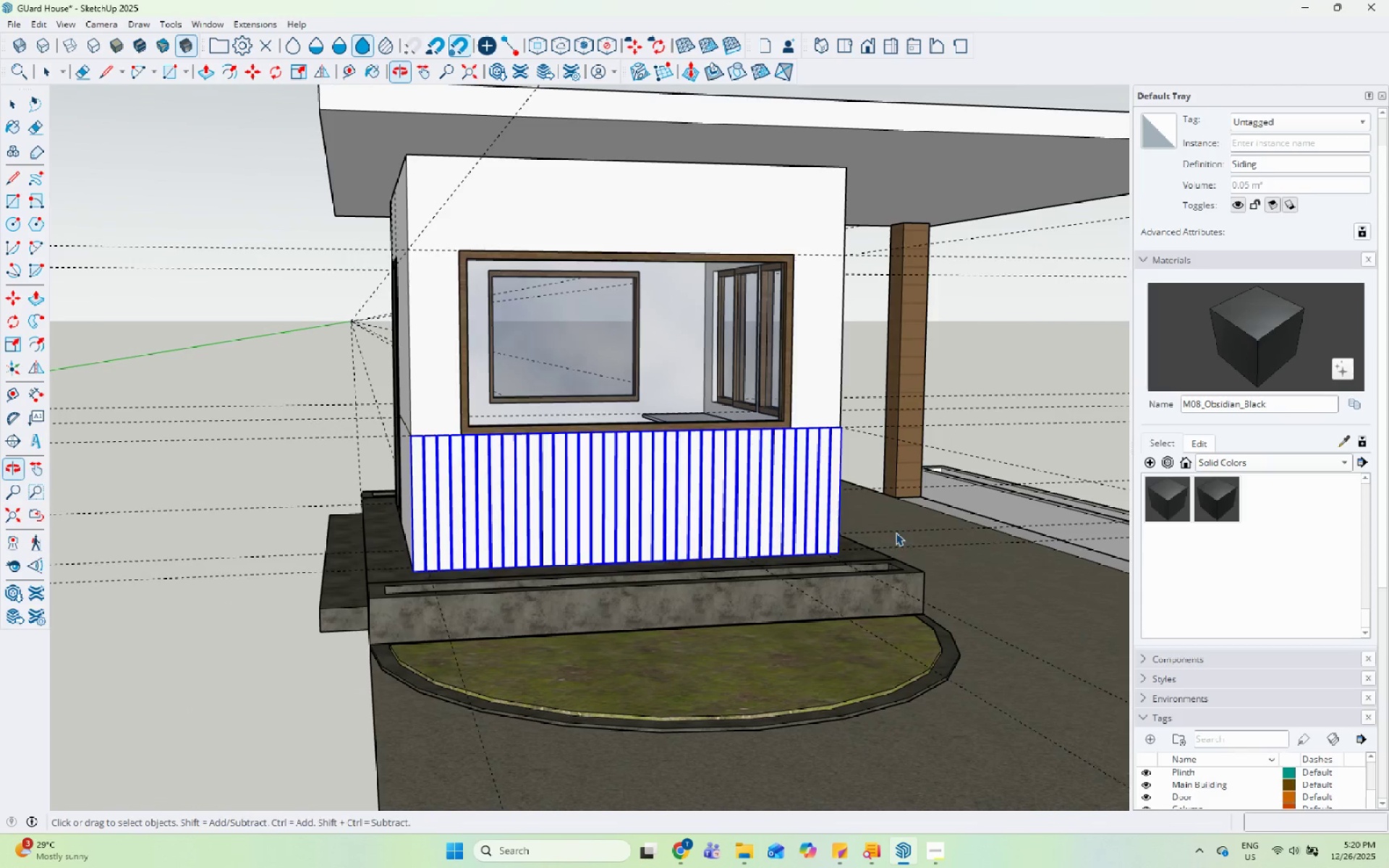 
scroll: coordinate [857, 471], scroll_direction: down, amount: 19.0
 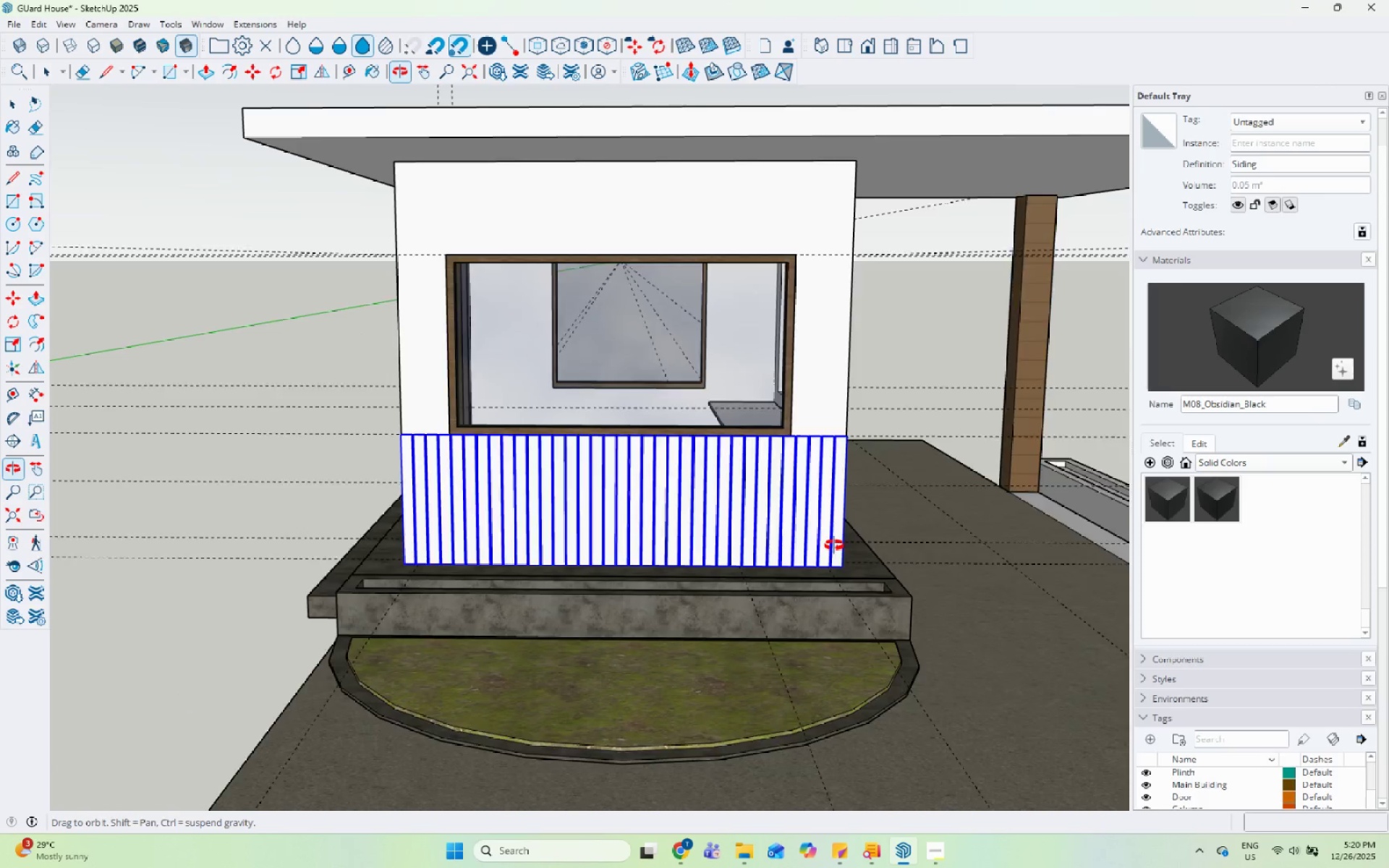 
left_click([904, 538])
 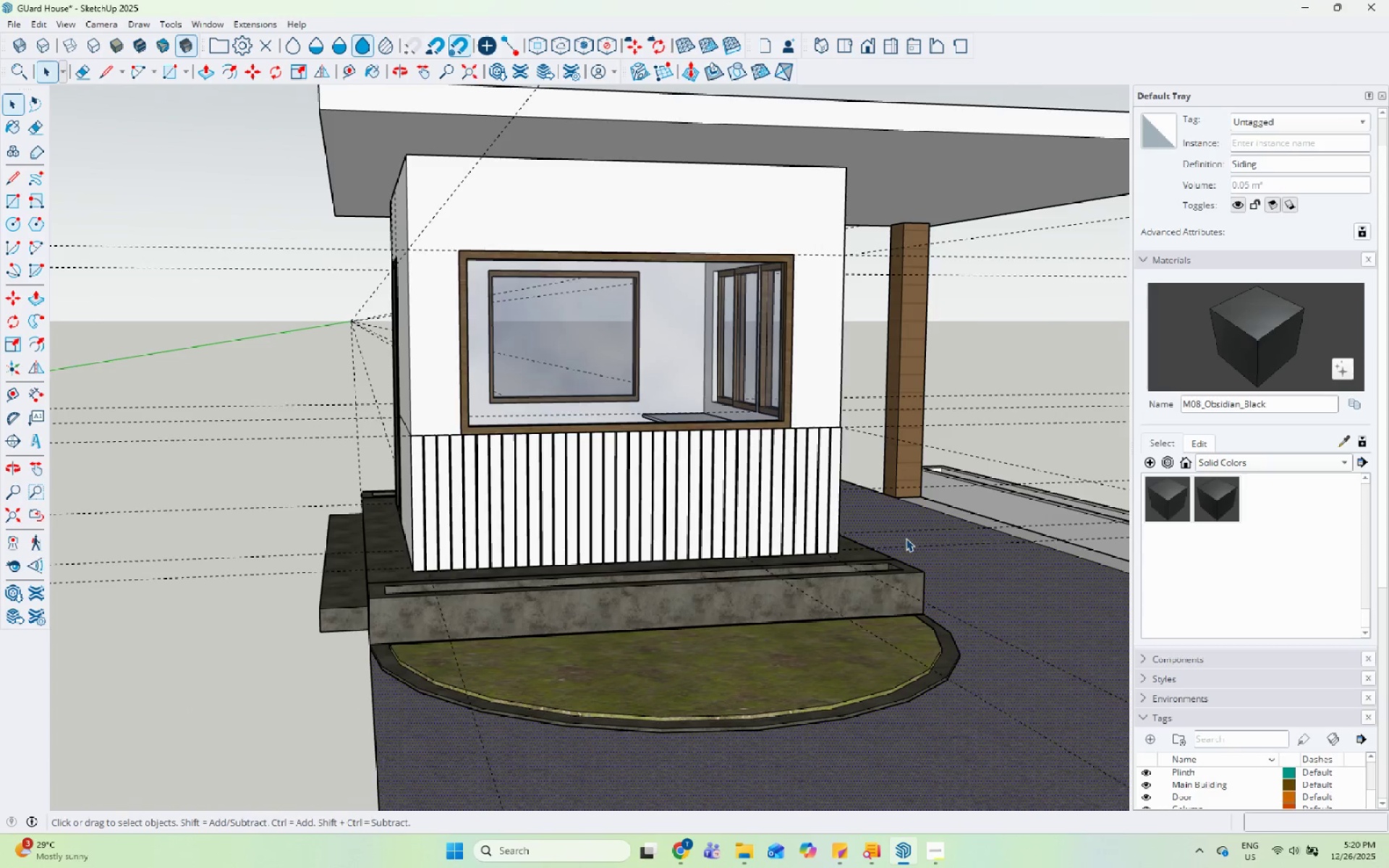 
scroll: coordinate [911, 536], scroll_direction: up, amount: 1.0
 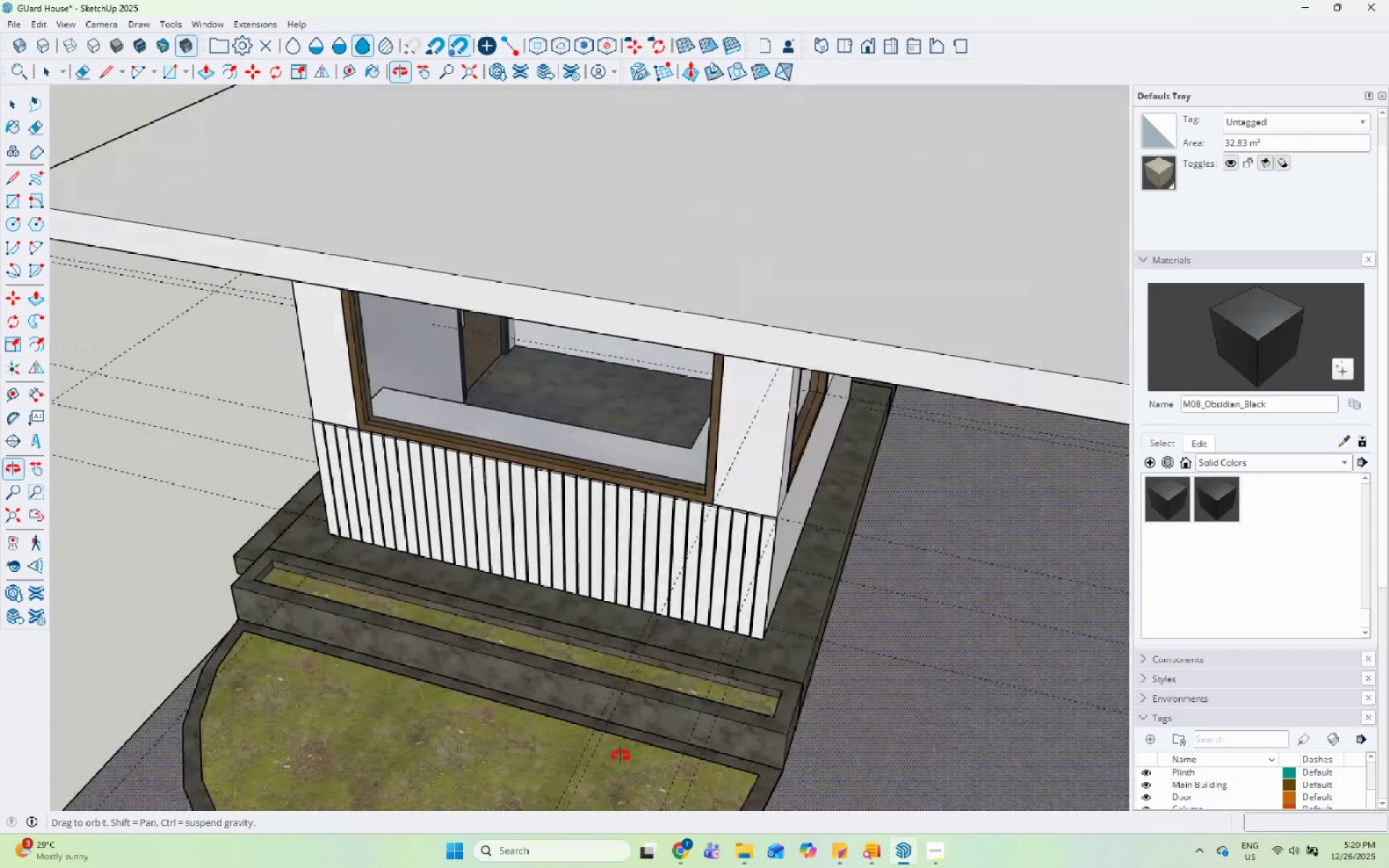 
key(Escape)
 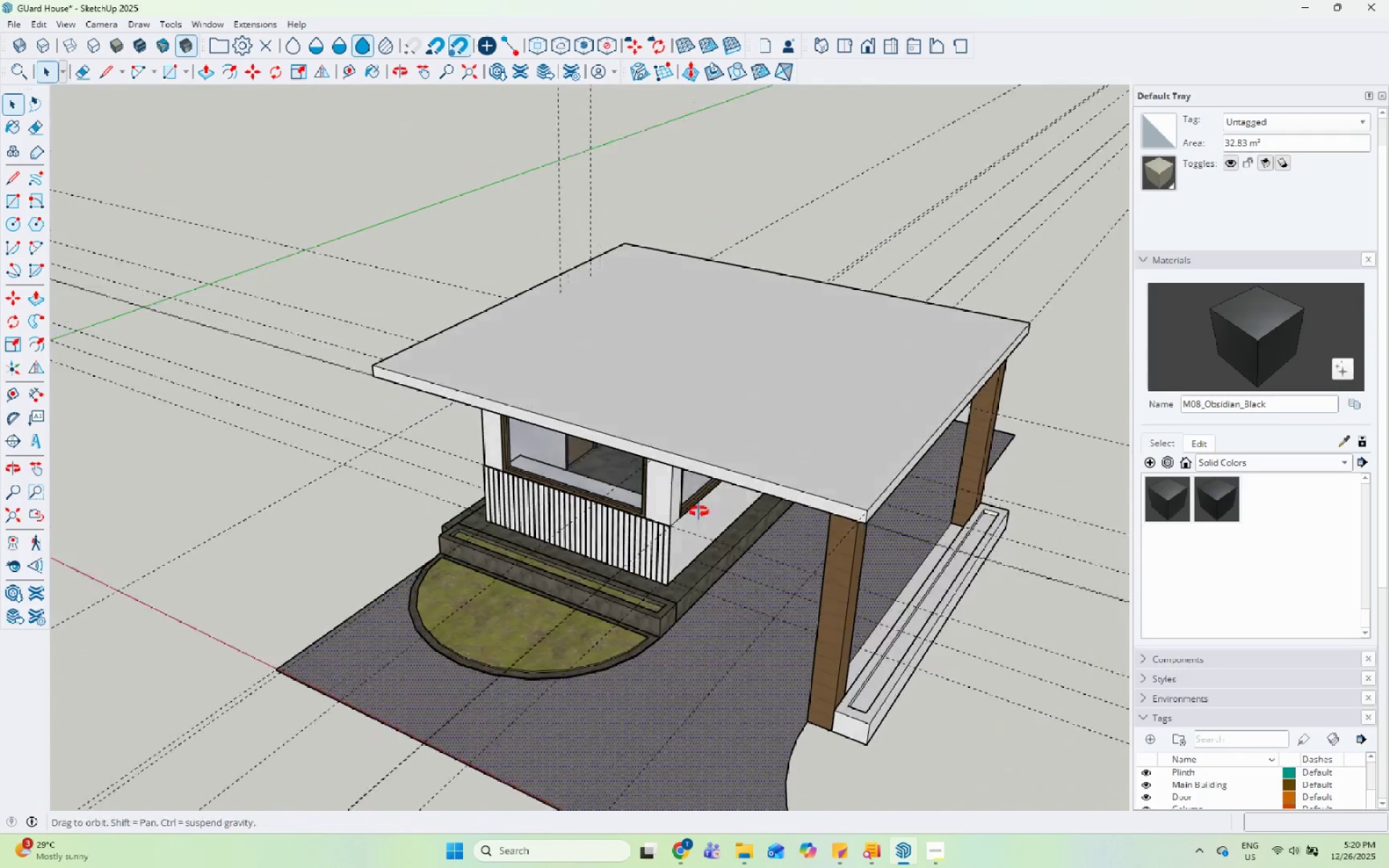 
scroll: coordinate [676, 499], scroll_direction: down, amount: 10.0
 